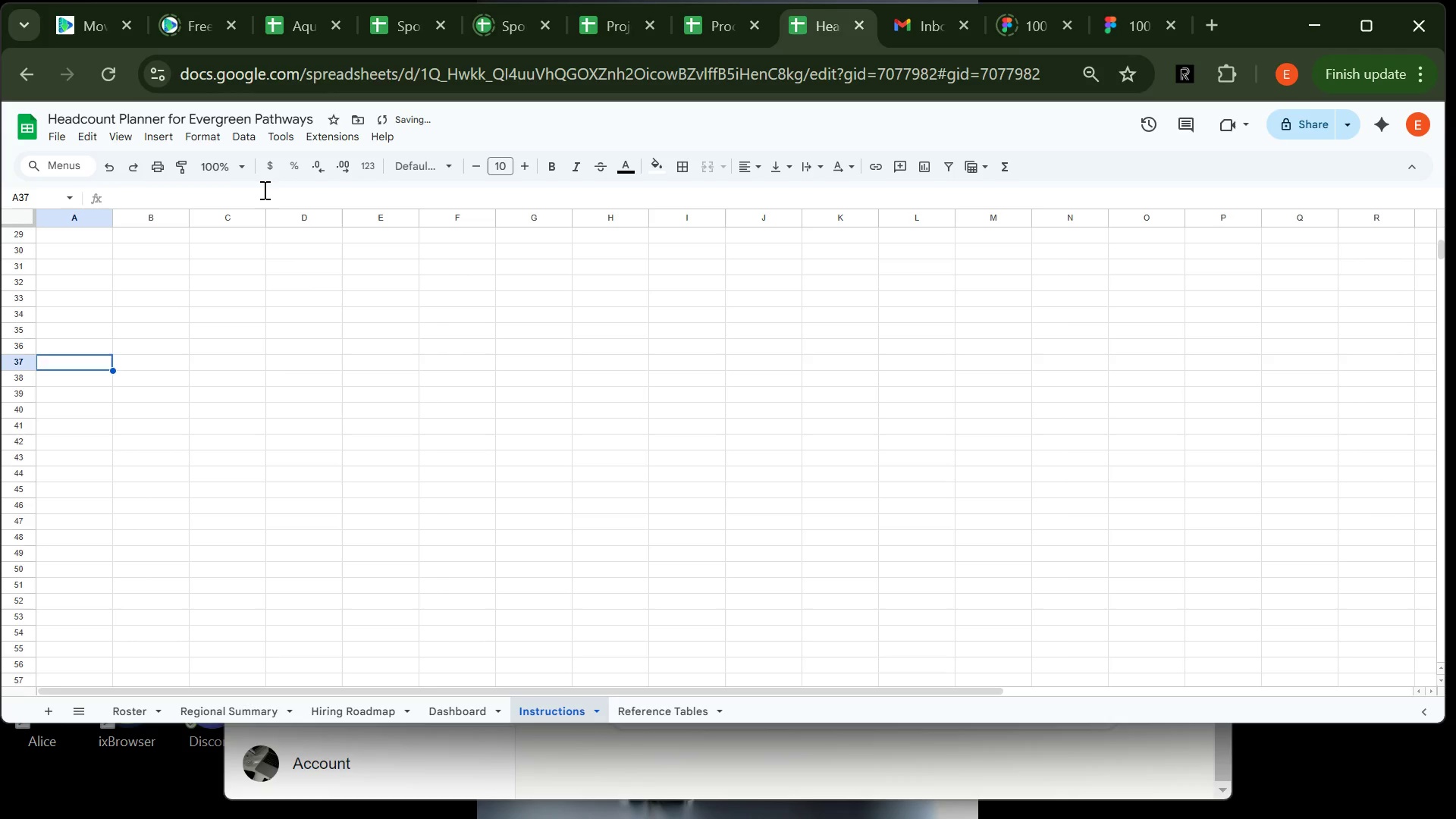 
key(PageUp)
 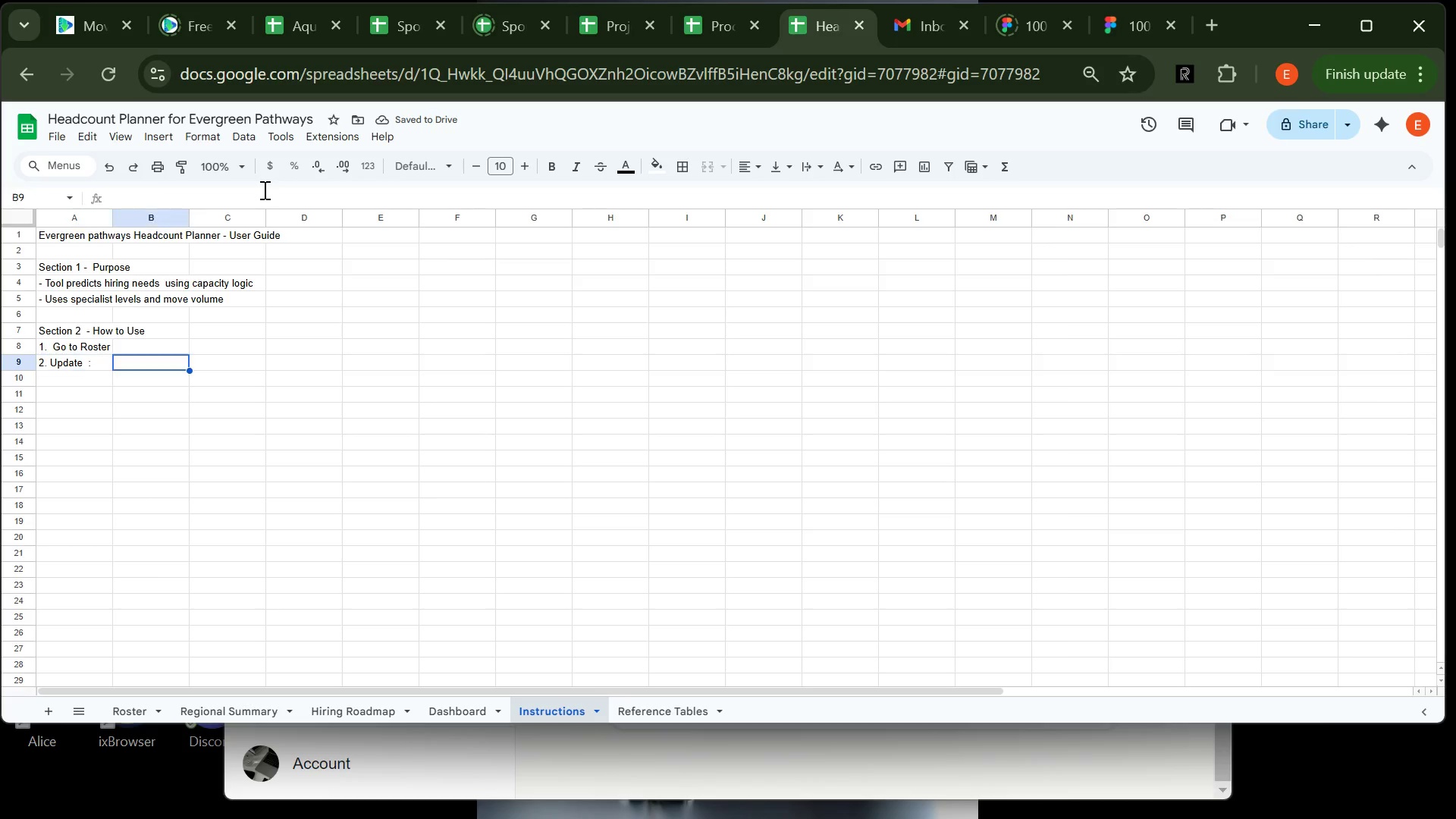 
key(ArrowRight)
 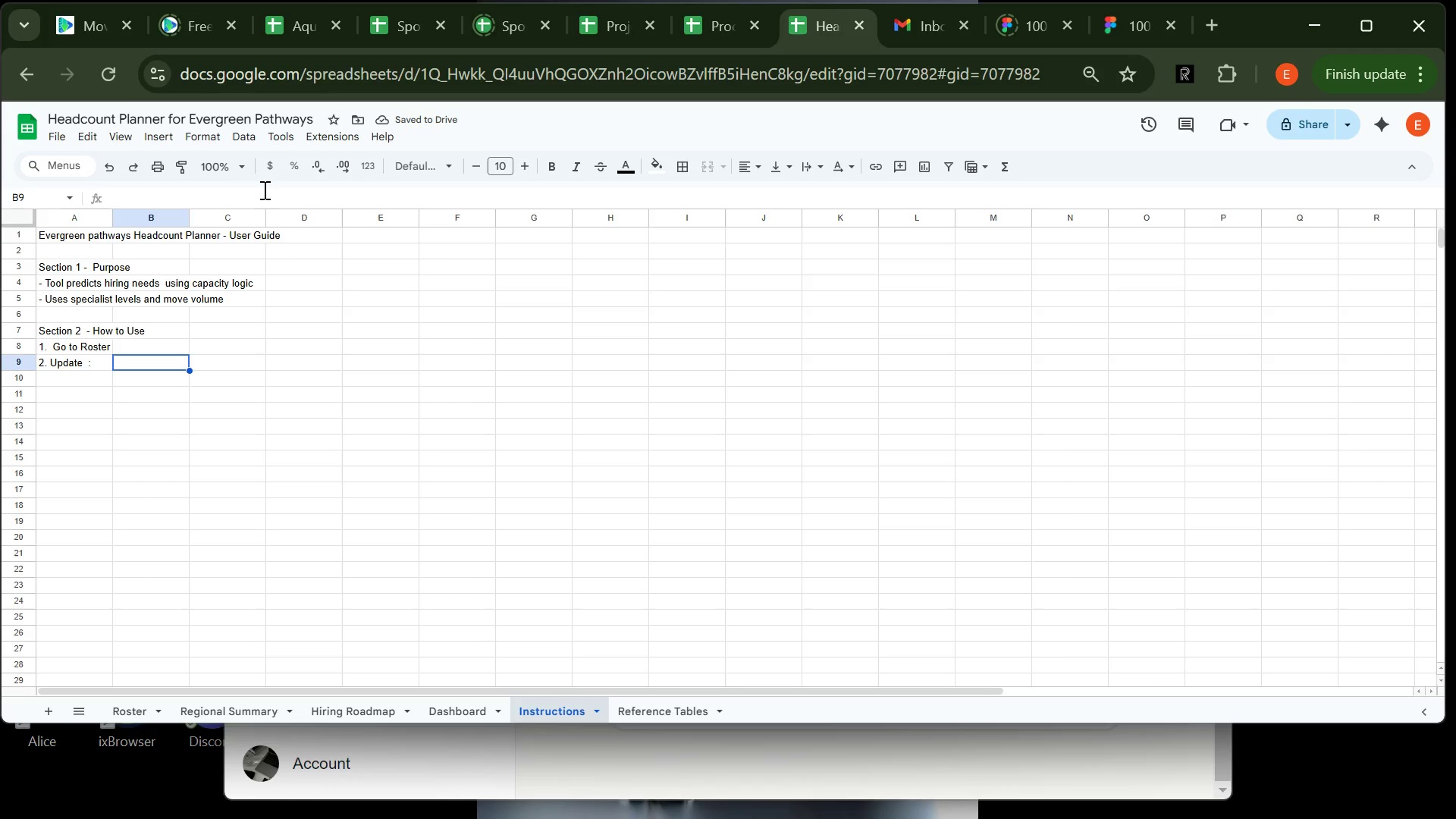 
type(- Current Active Mves)
key(Backspace)
key(Backspace)
key(Backspace)
type(oves)
 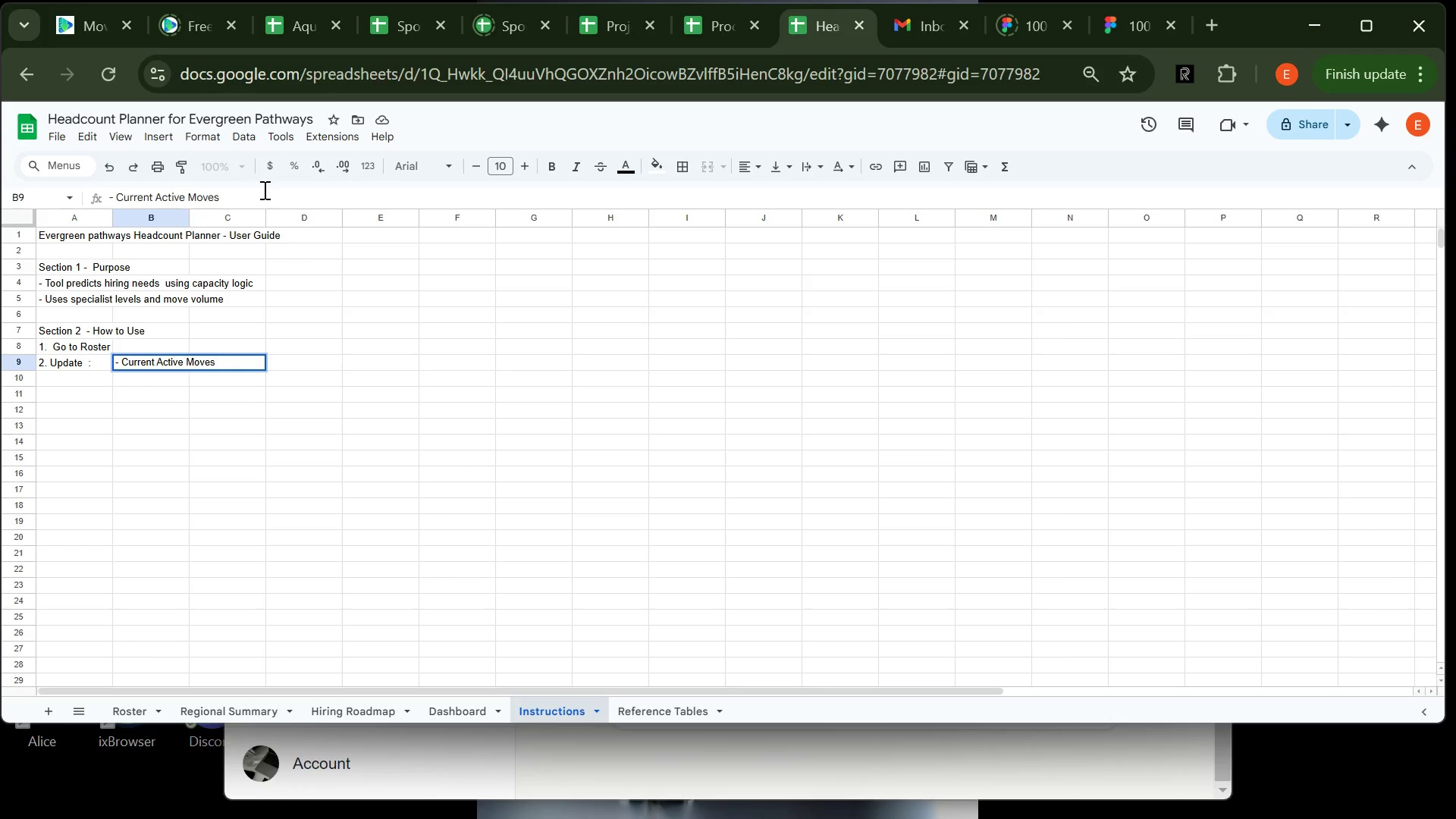 
key(Enter)
 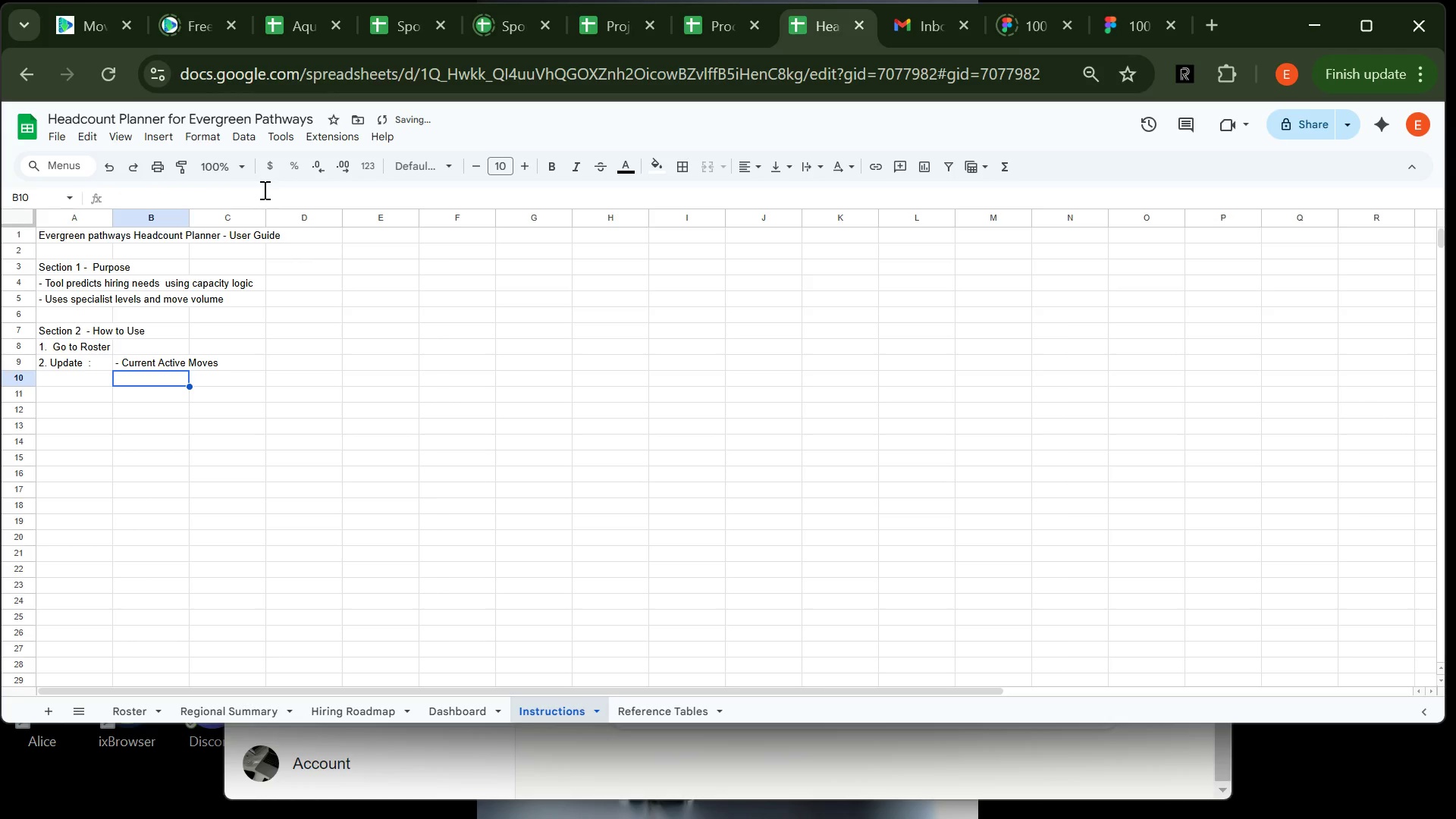 
type(- Specialist Level  (dropdown))
 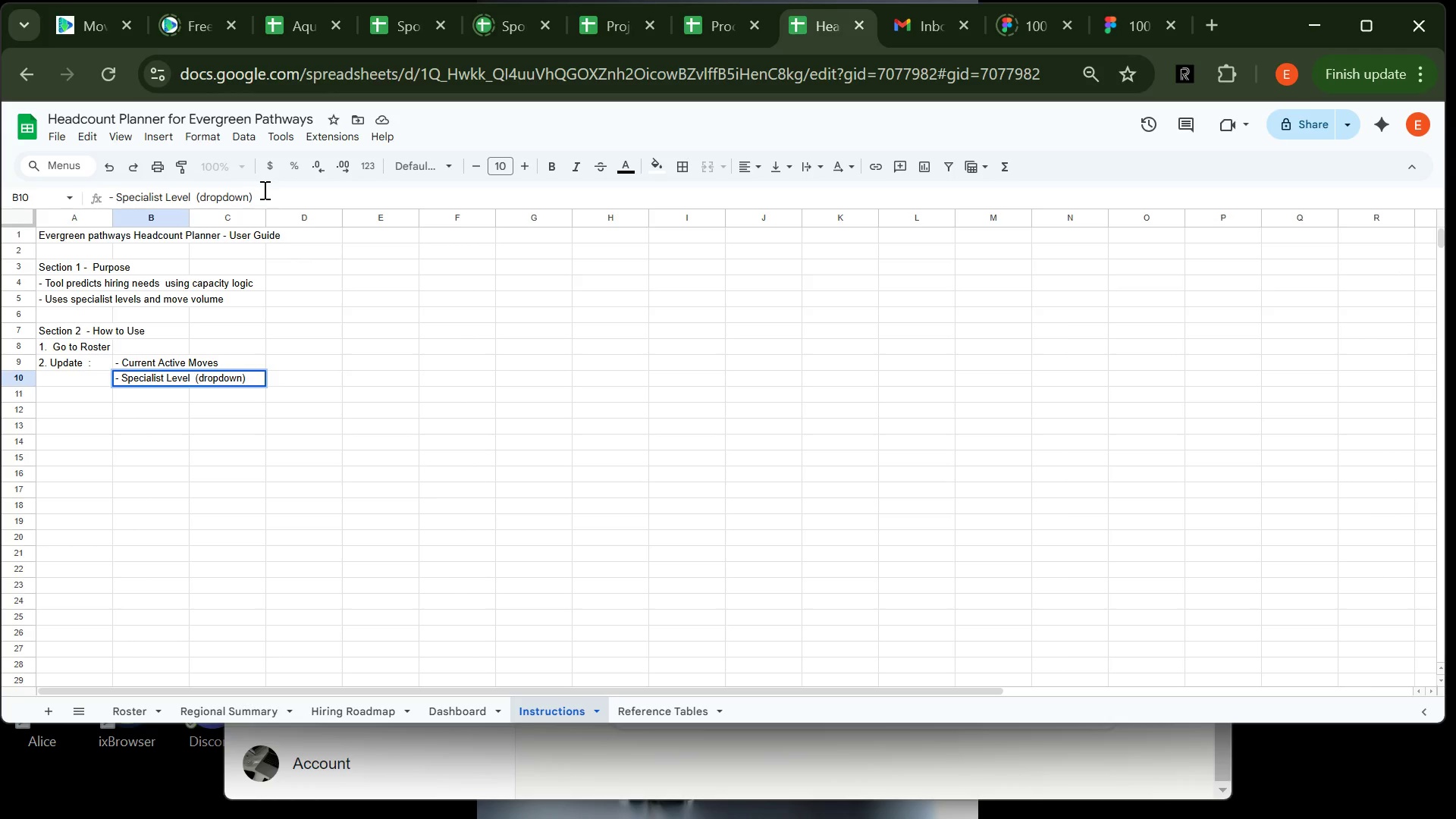 
key(Enter)
 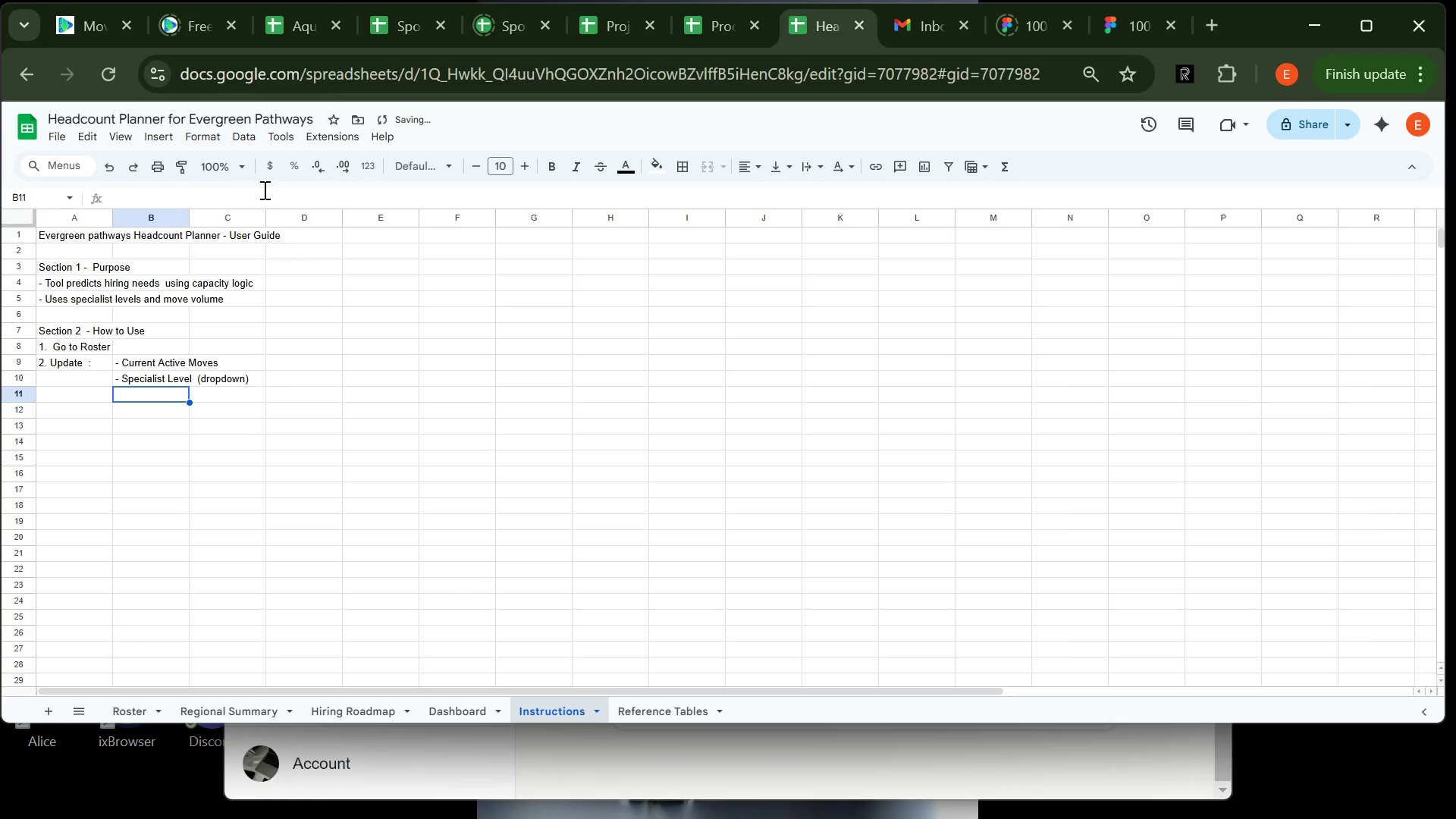 
type(- Regiional )
key(Backspace)
key(Backspace)
key(Backspace)
key(Backspace)
key(Backspace)
key(Backspace)
type(onal OFfic)
key(Backspace)
key(Backspace)
key(Backspace)
key(Backspace)
type(ffice ( dropdown ))
 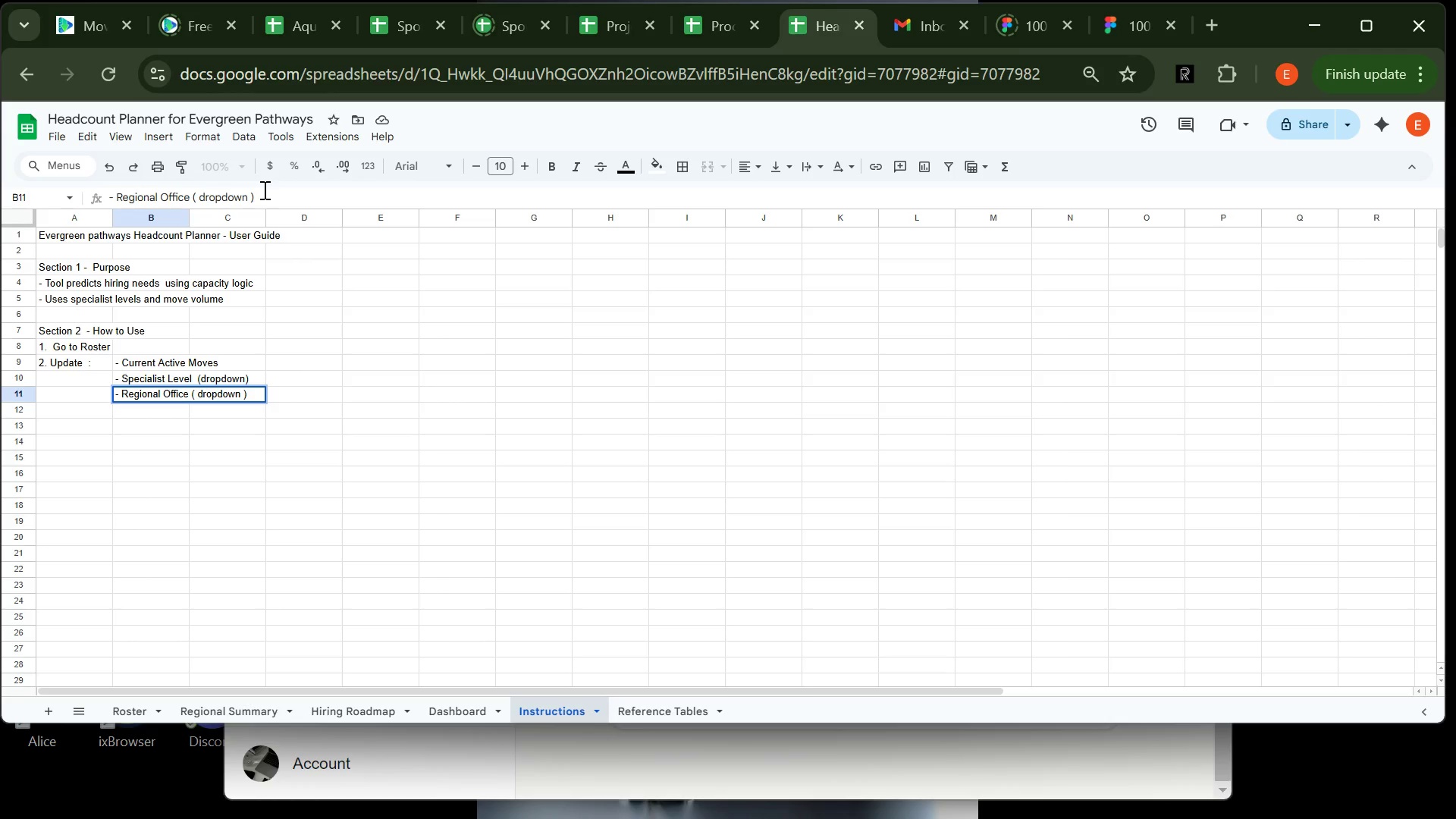 
double_click([204, 374])
 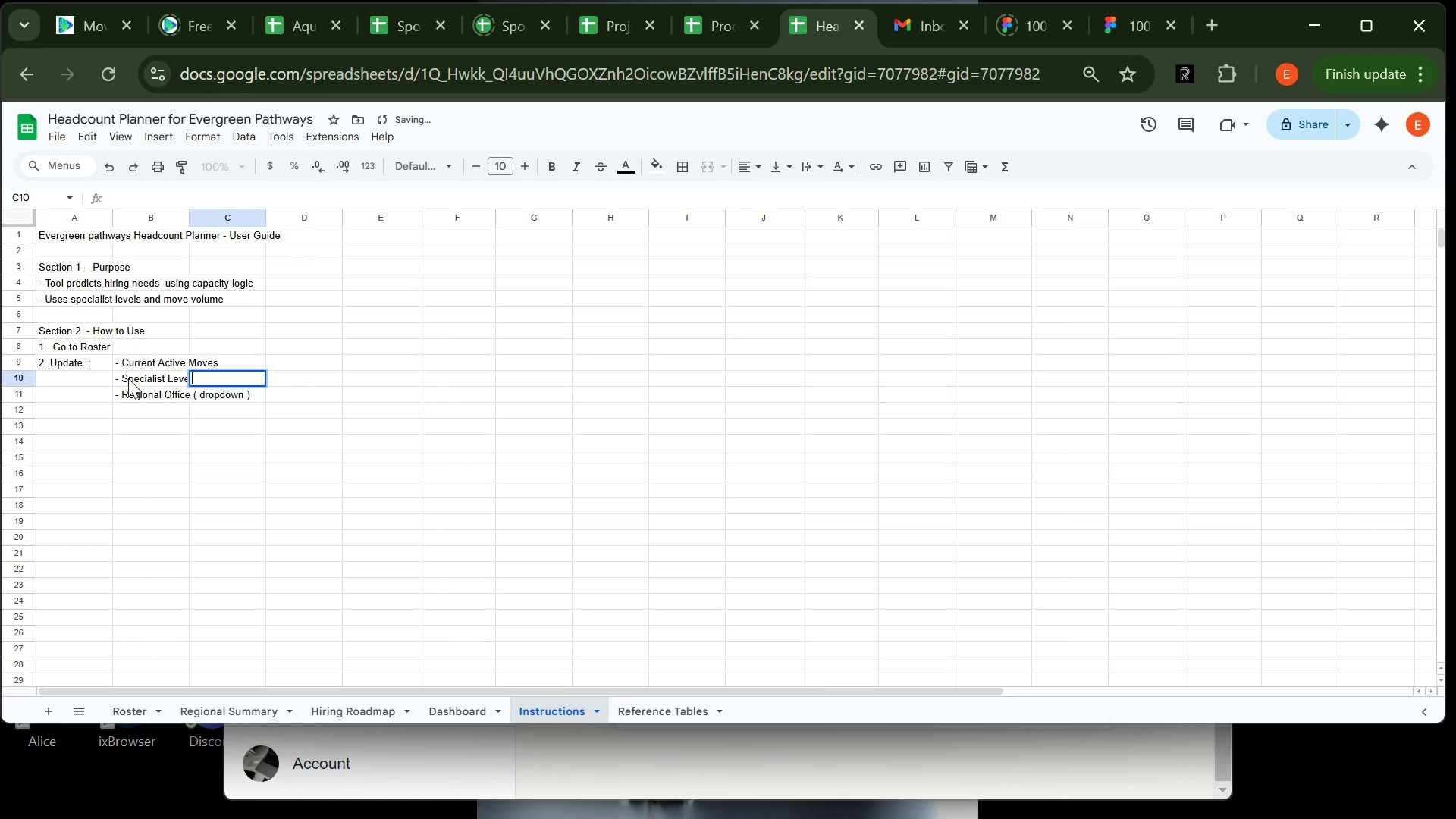 
double_click([128, 378])
 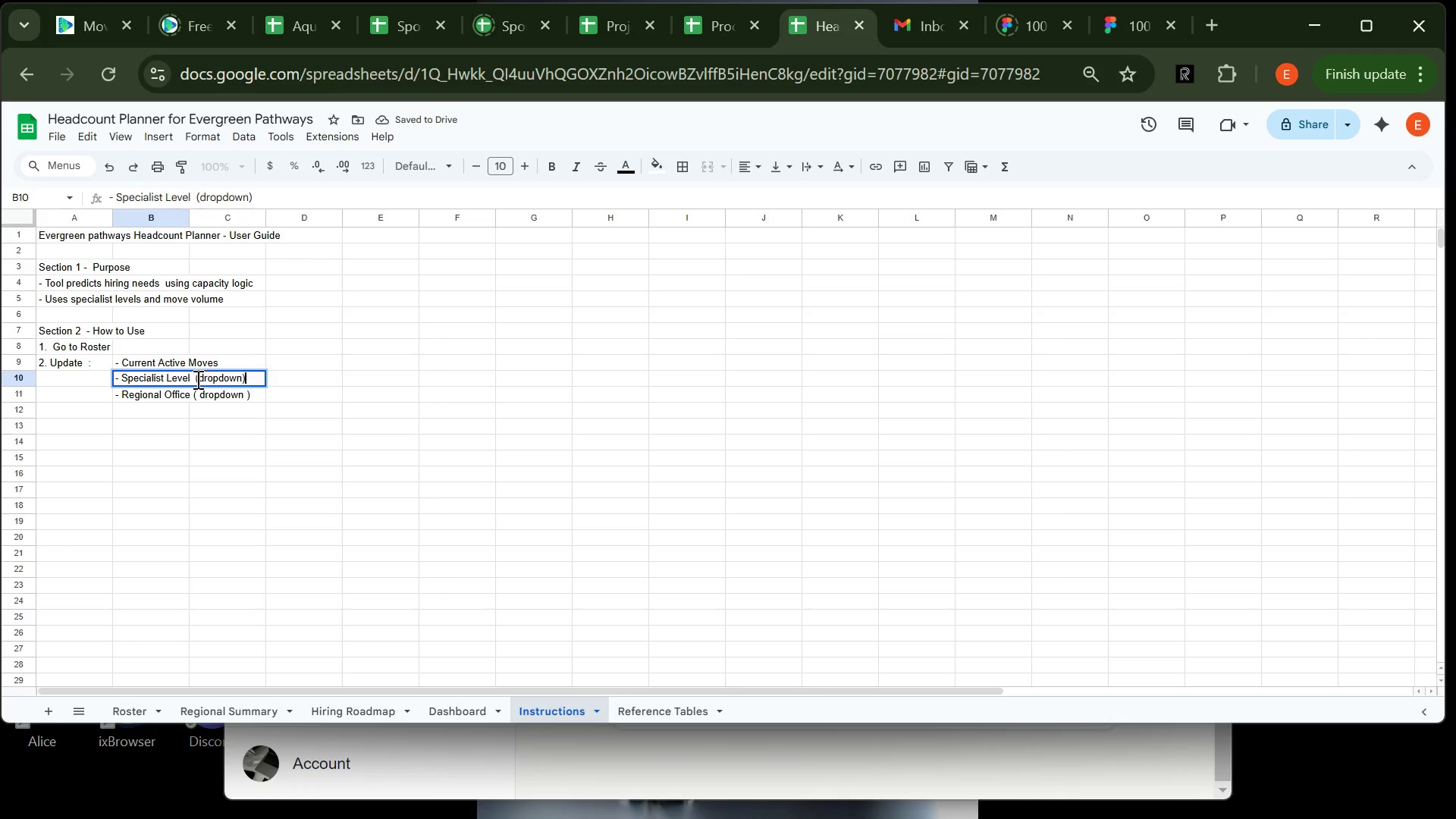 
left_click([196, 379])
 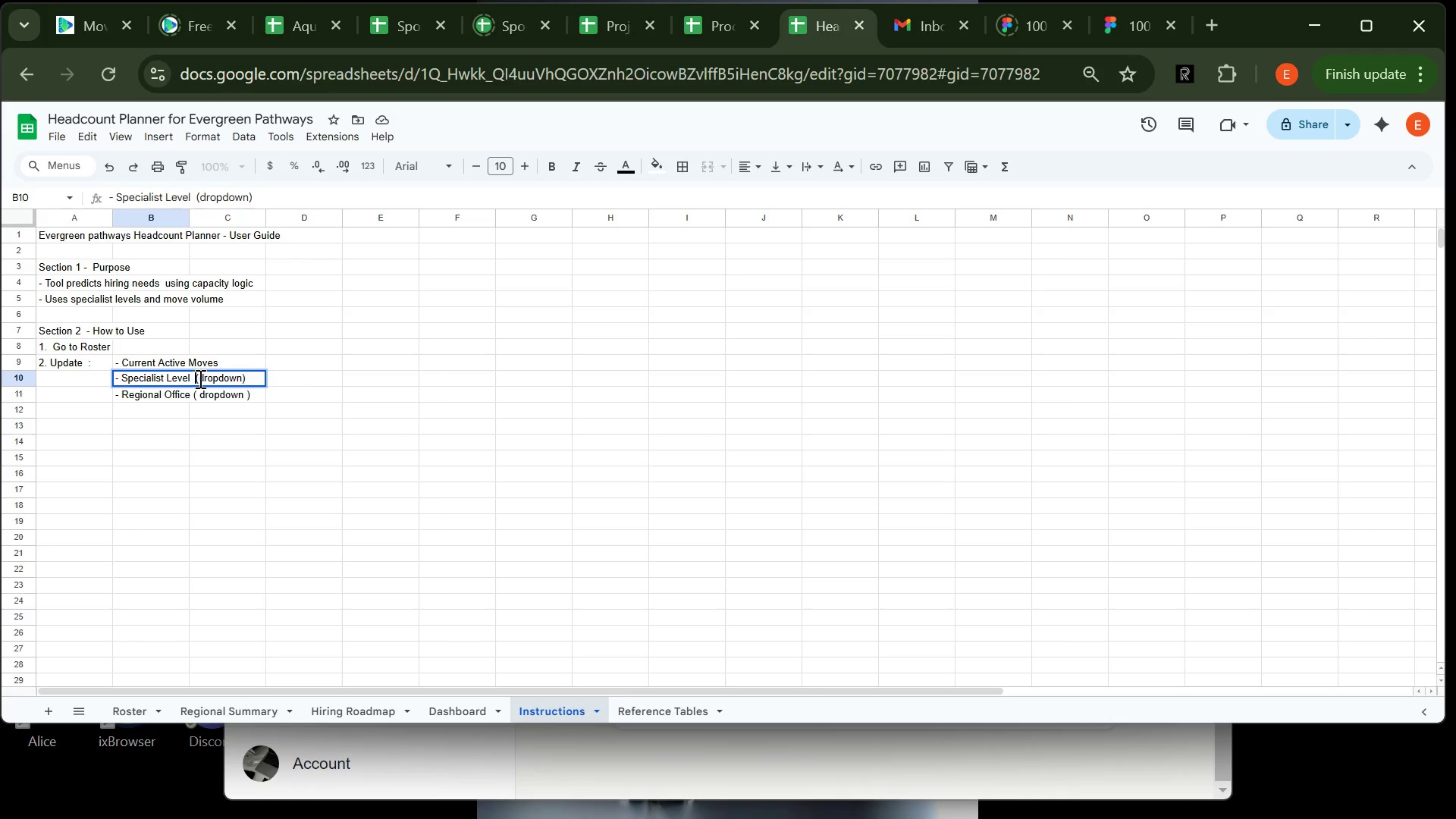 
left_click([199, 378])
 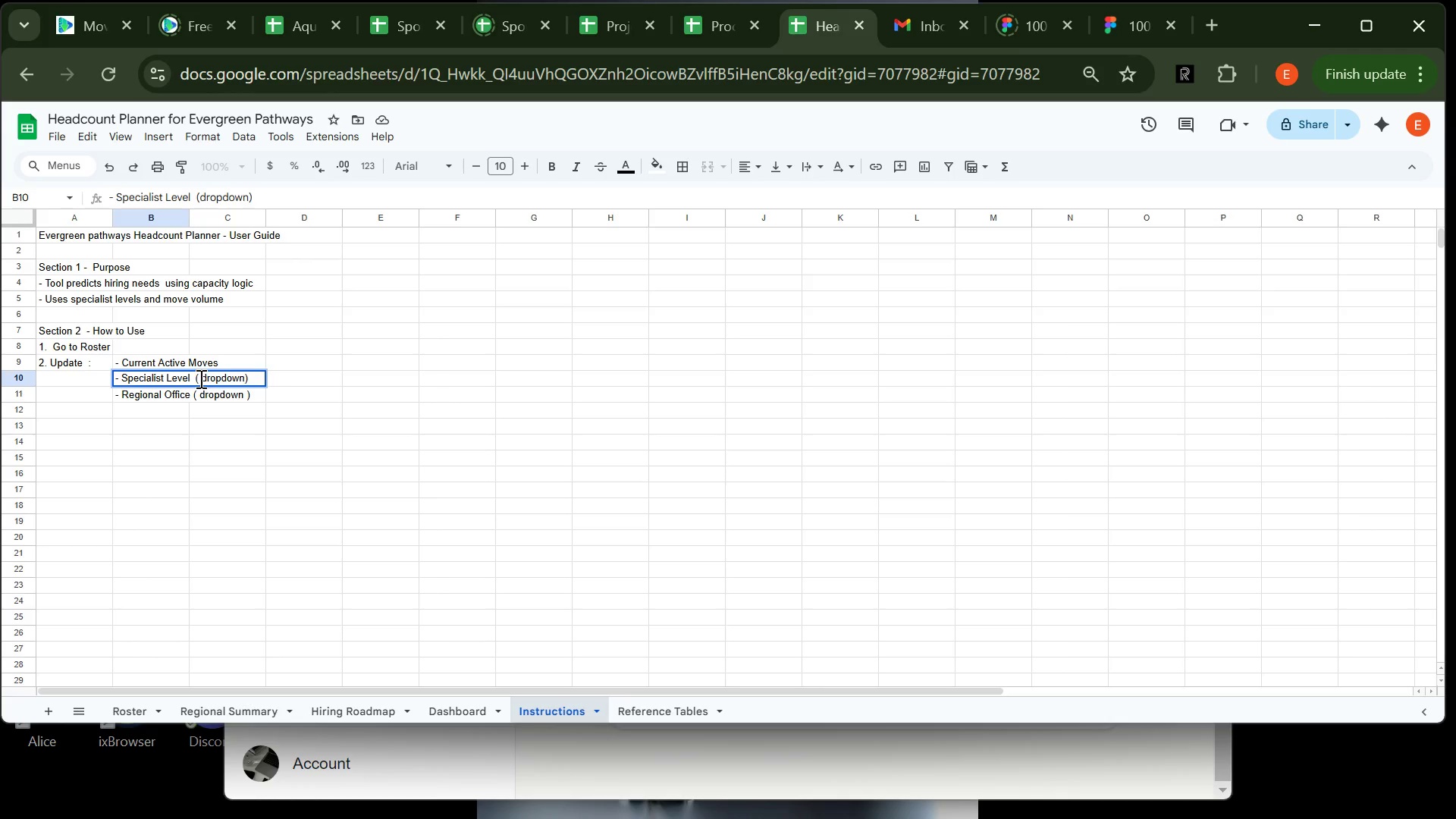 
key(Space)
 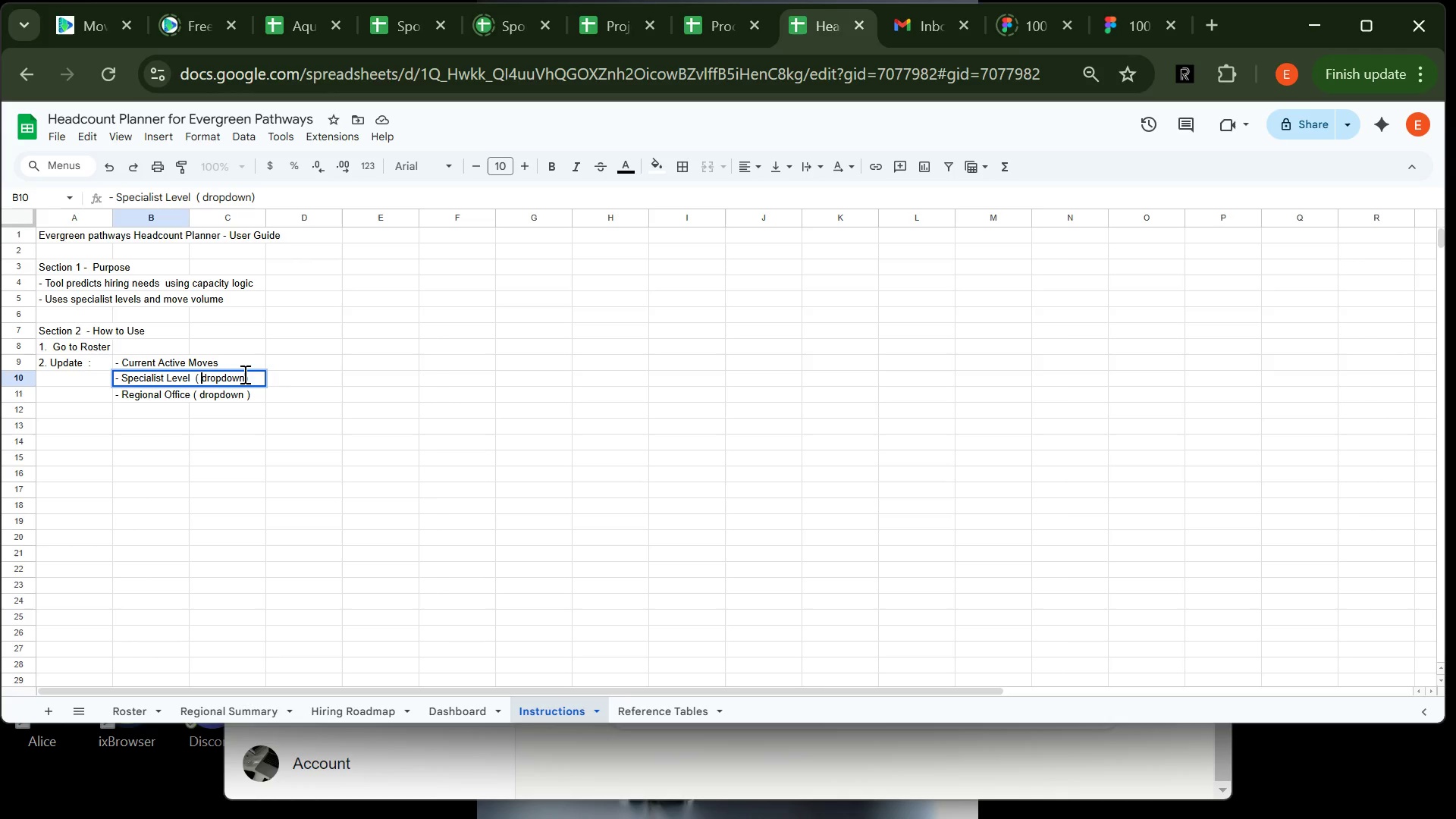 
left_click([244, 375])
 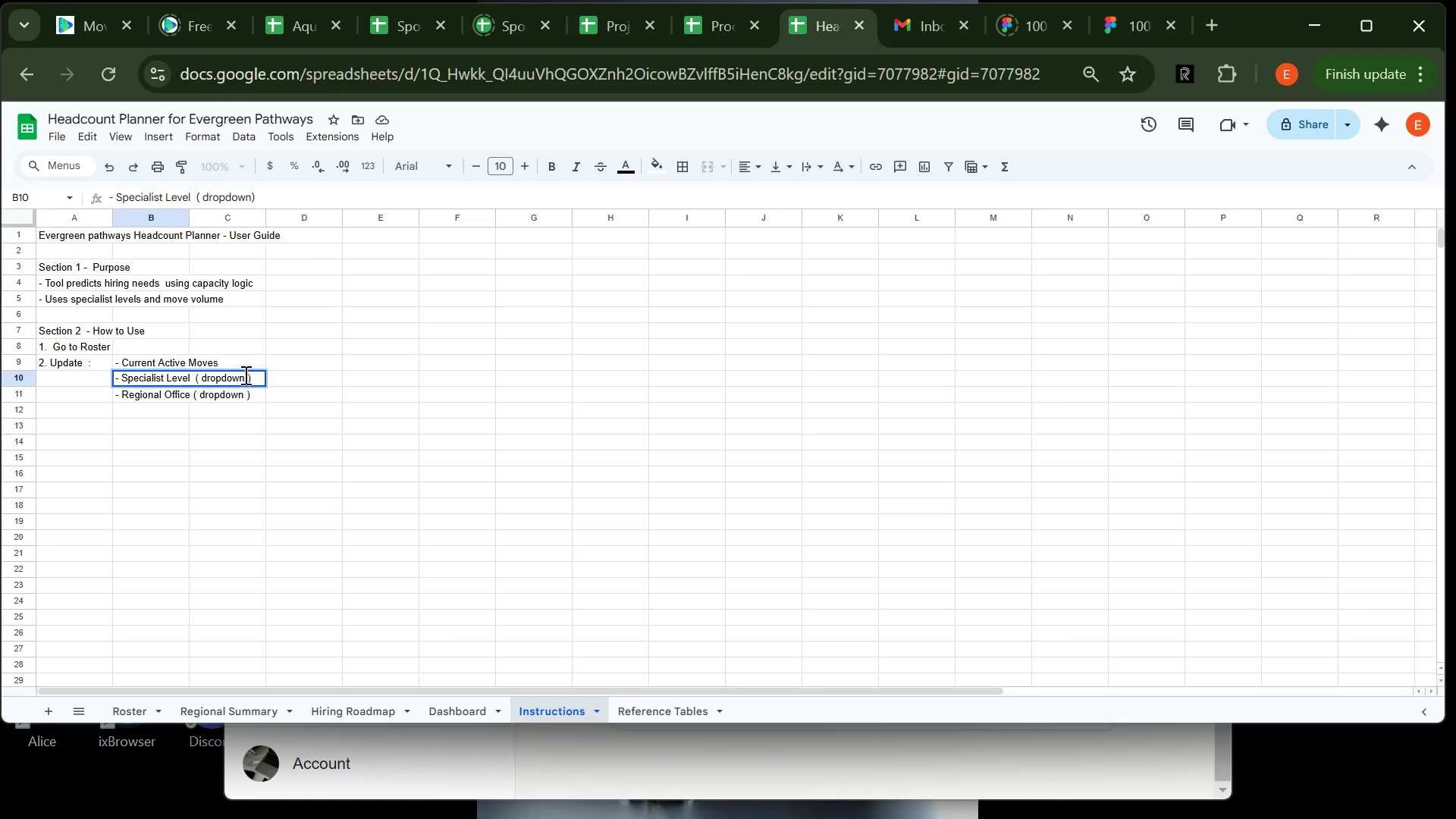 
key(Space)
 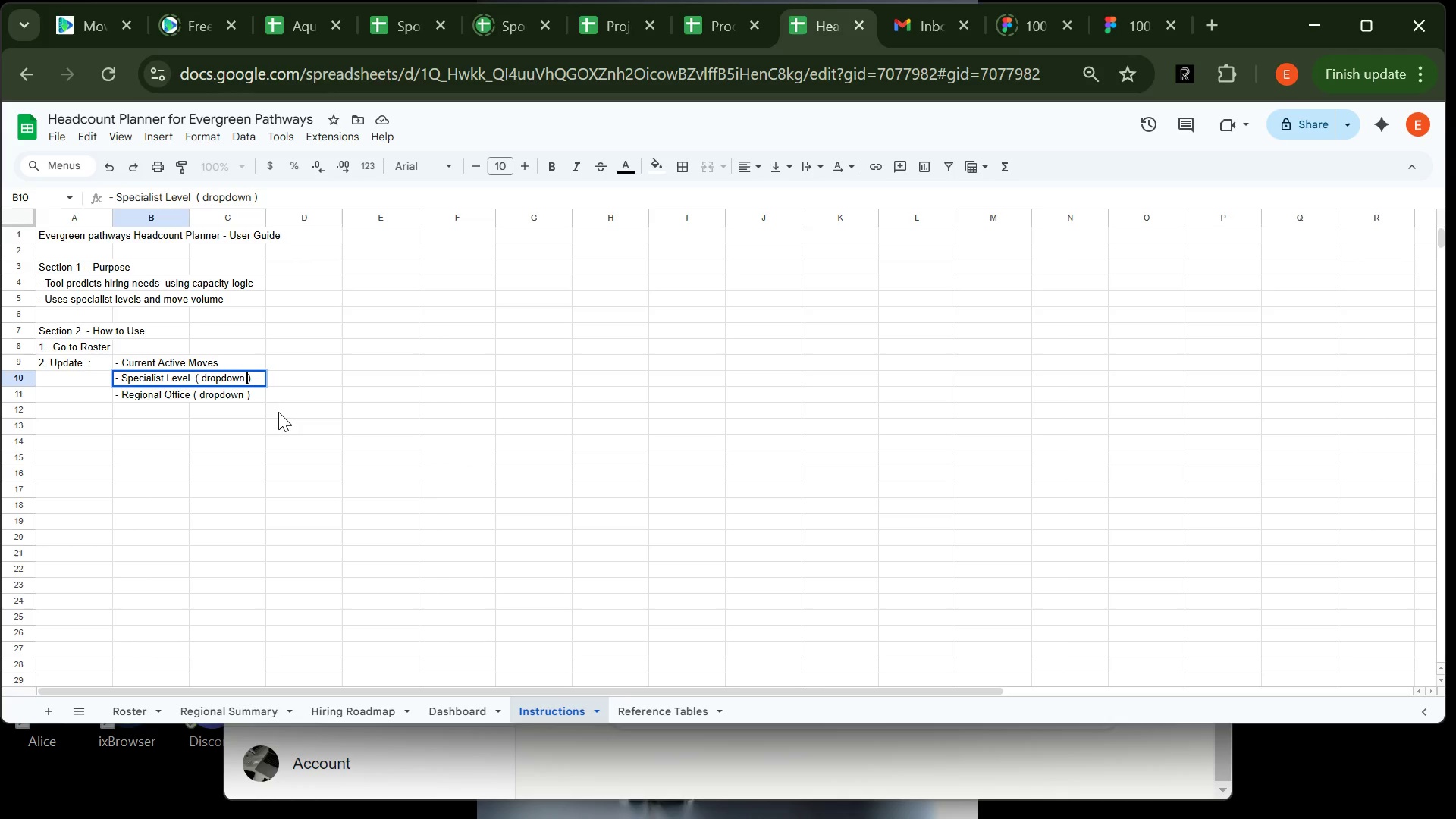 
left_click([278, 412])
 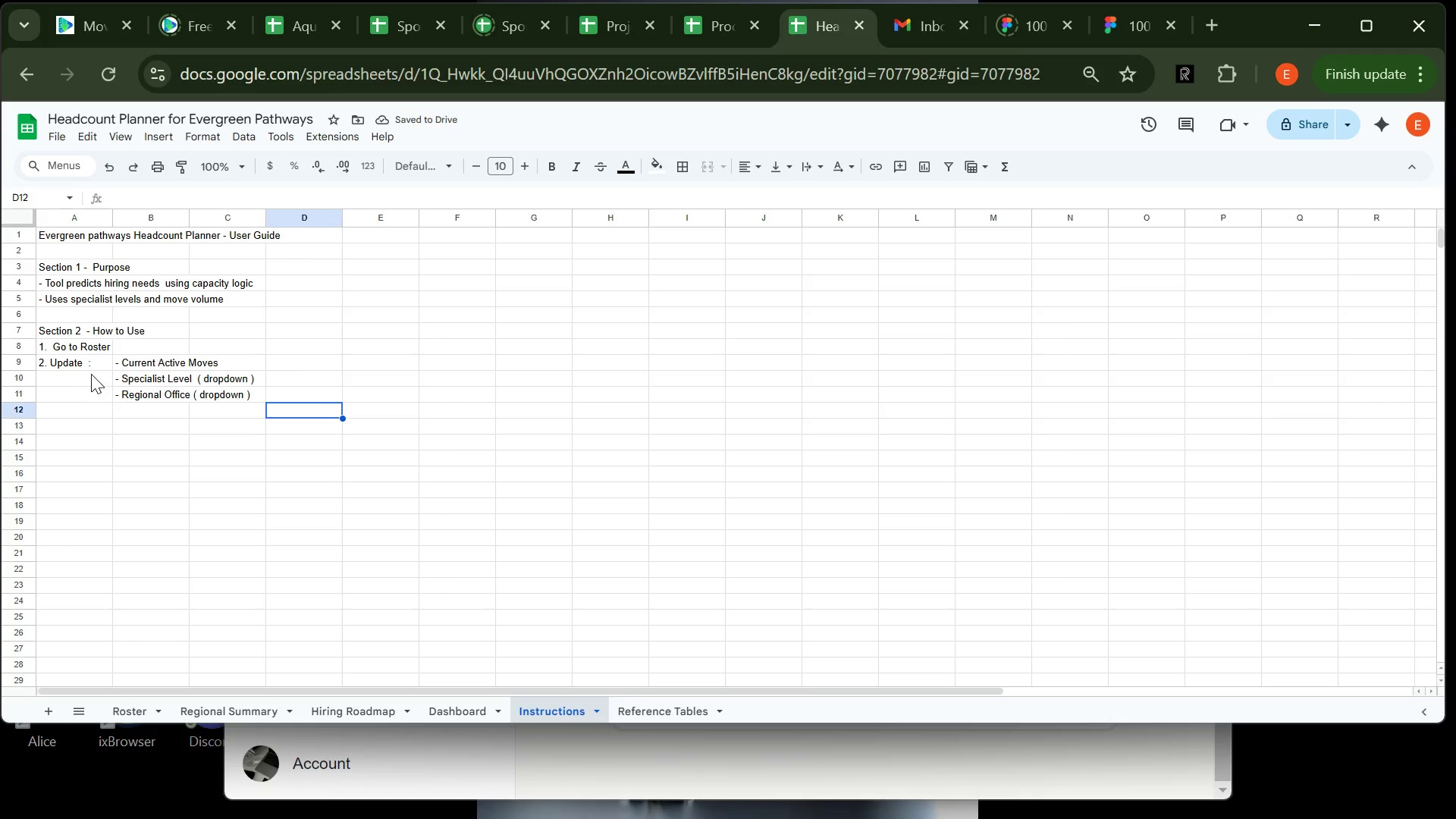 
wait(5.45)
 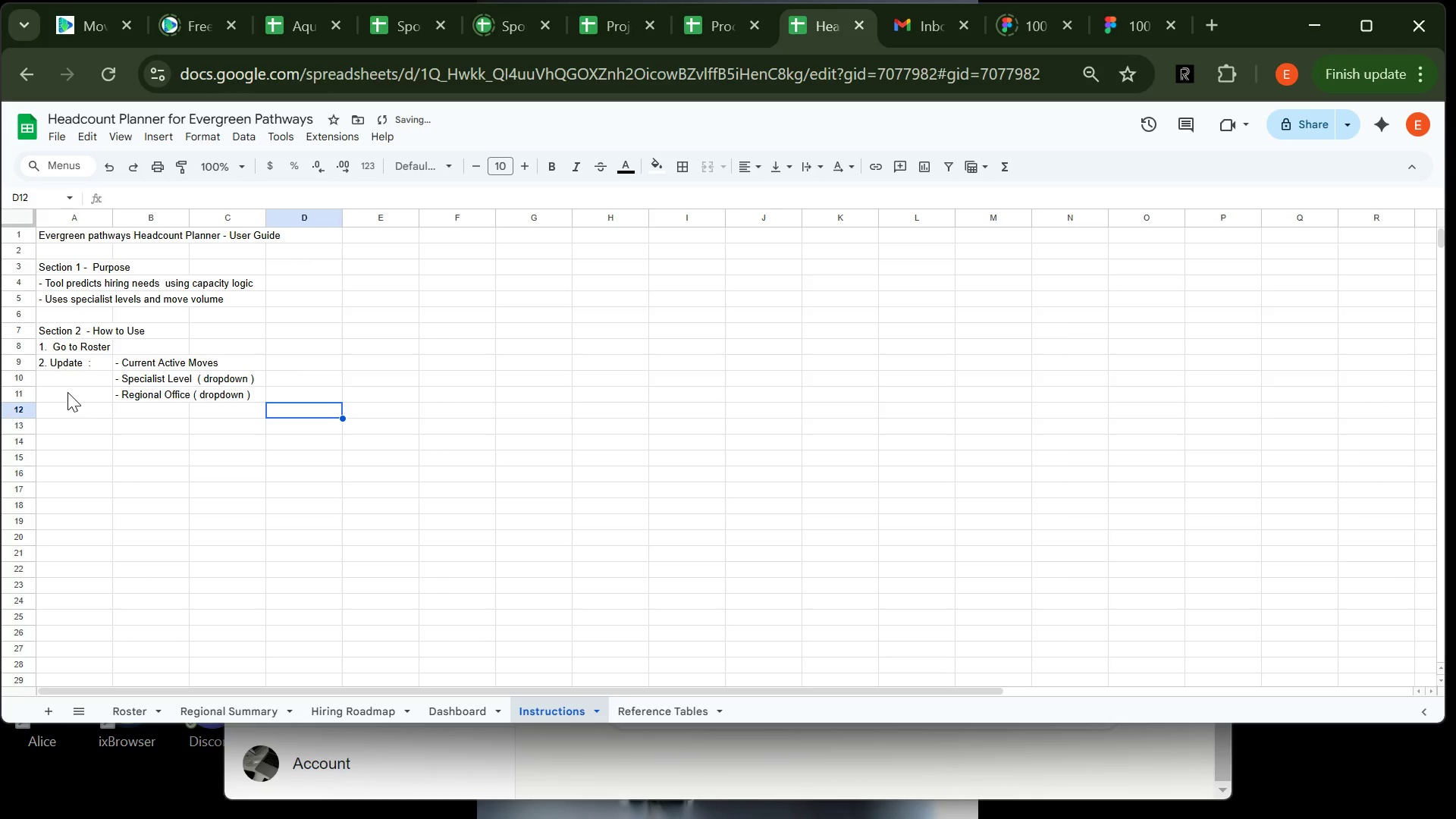 
left_click([71, 365])
 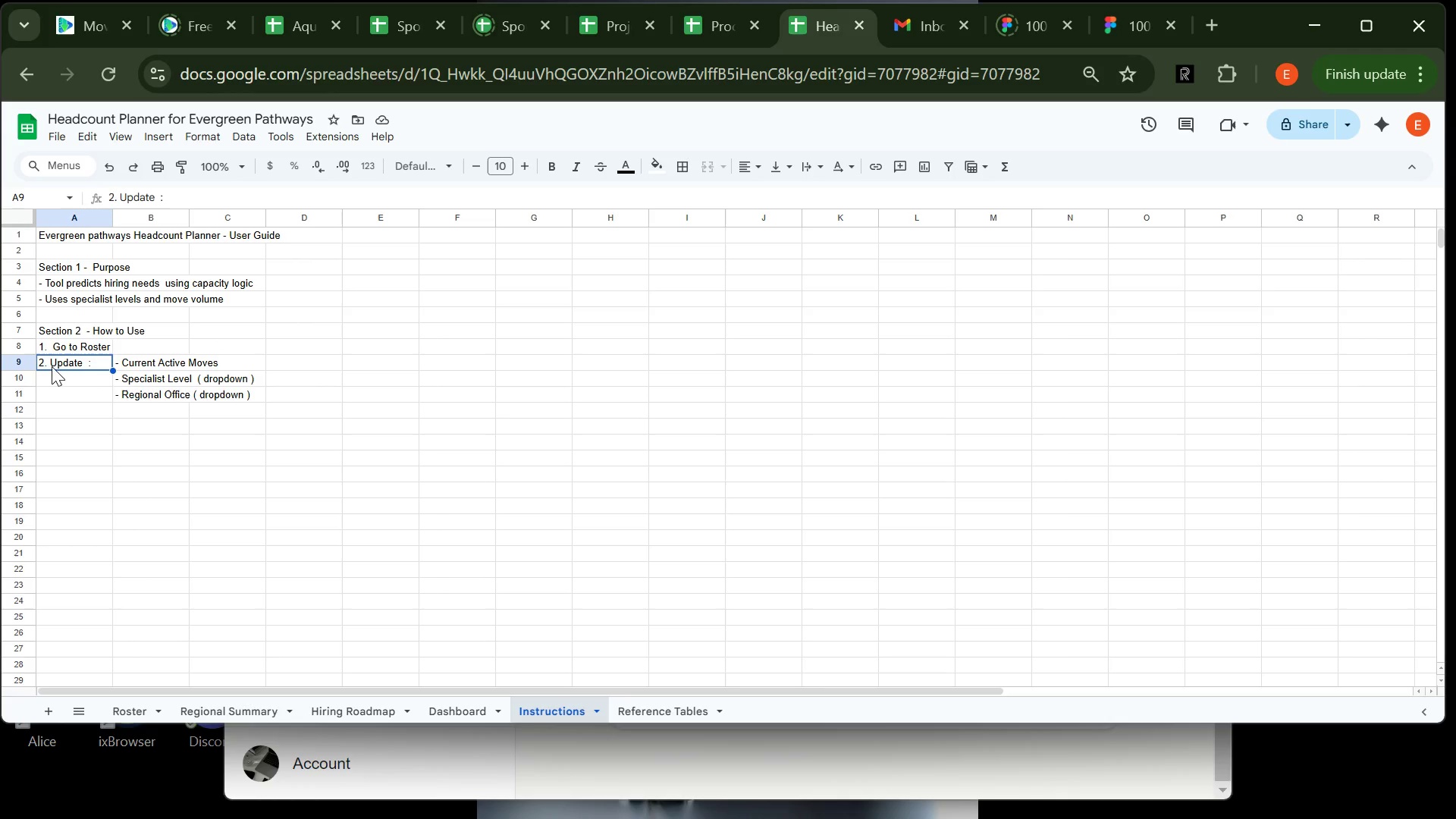 
double_click([42, 366])
 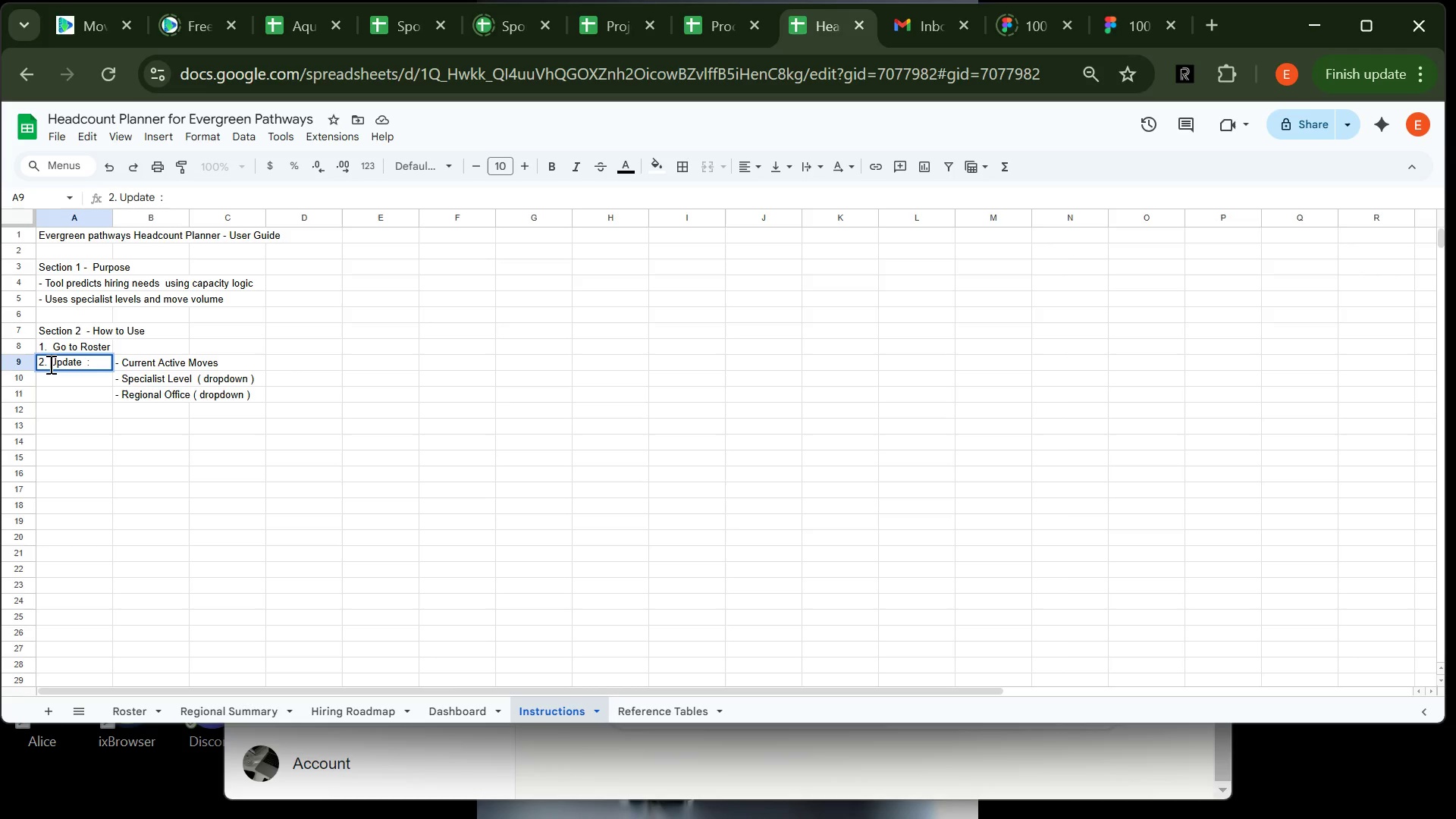 
left_click([49, 364])
 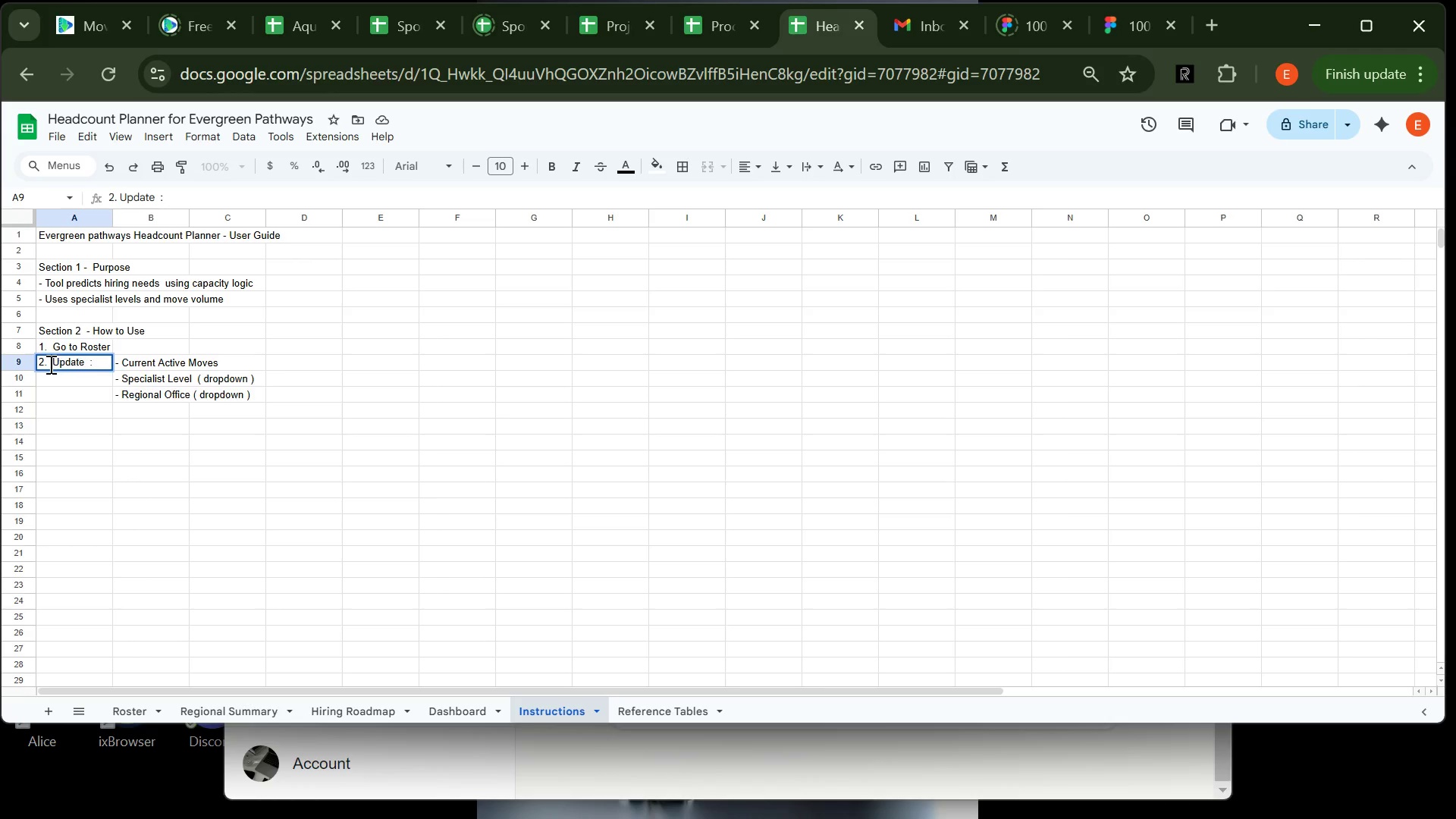 
key(Space)
 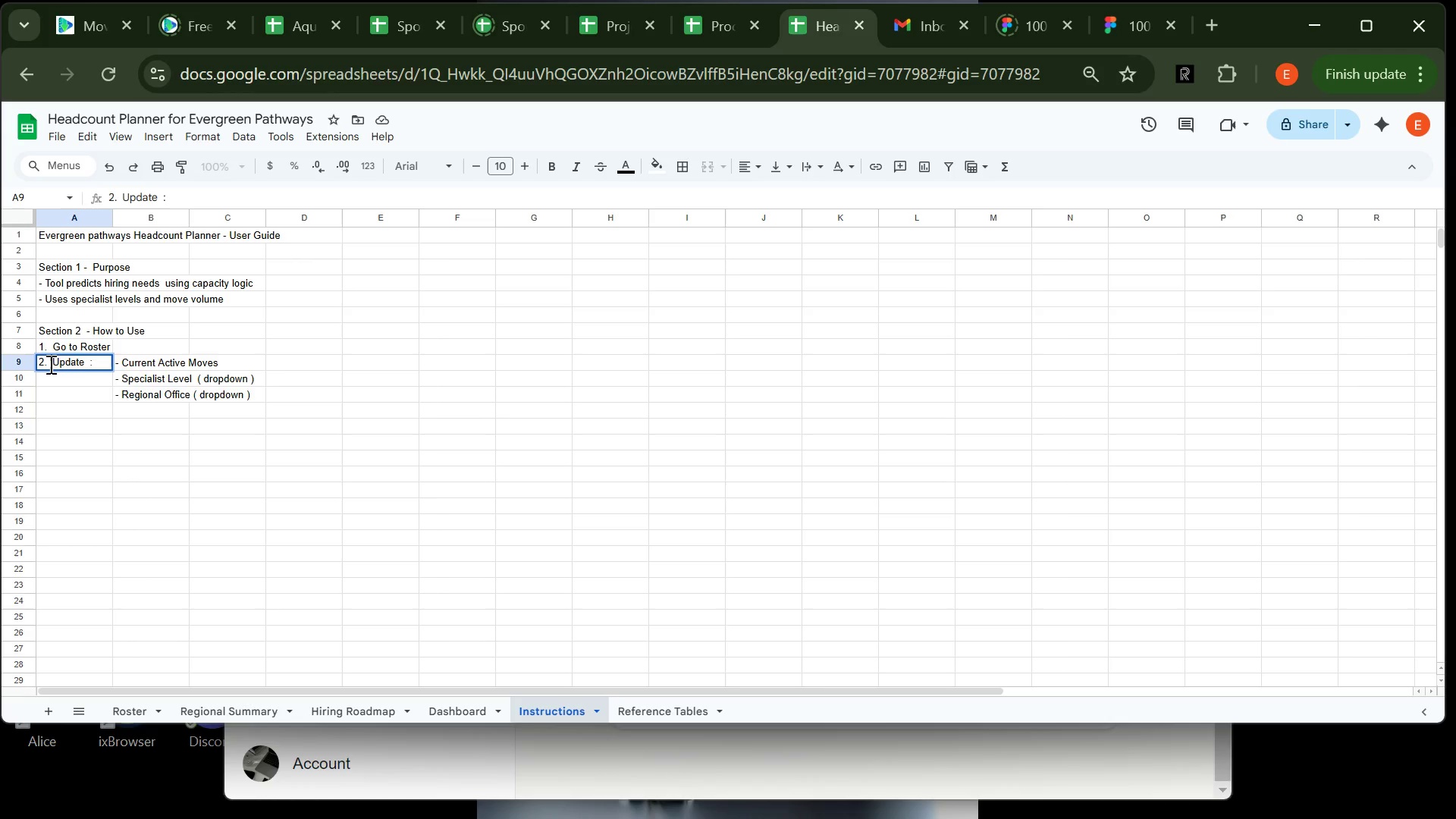 
key(Space)
 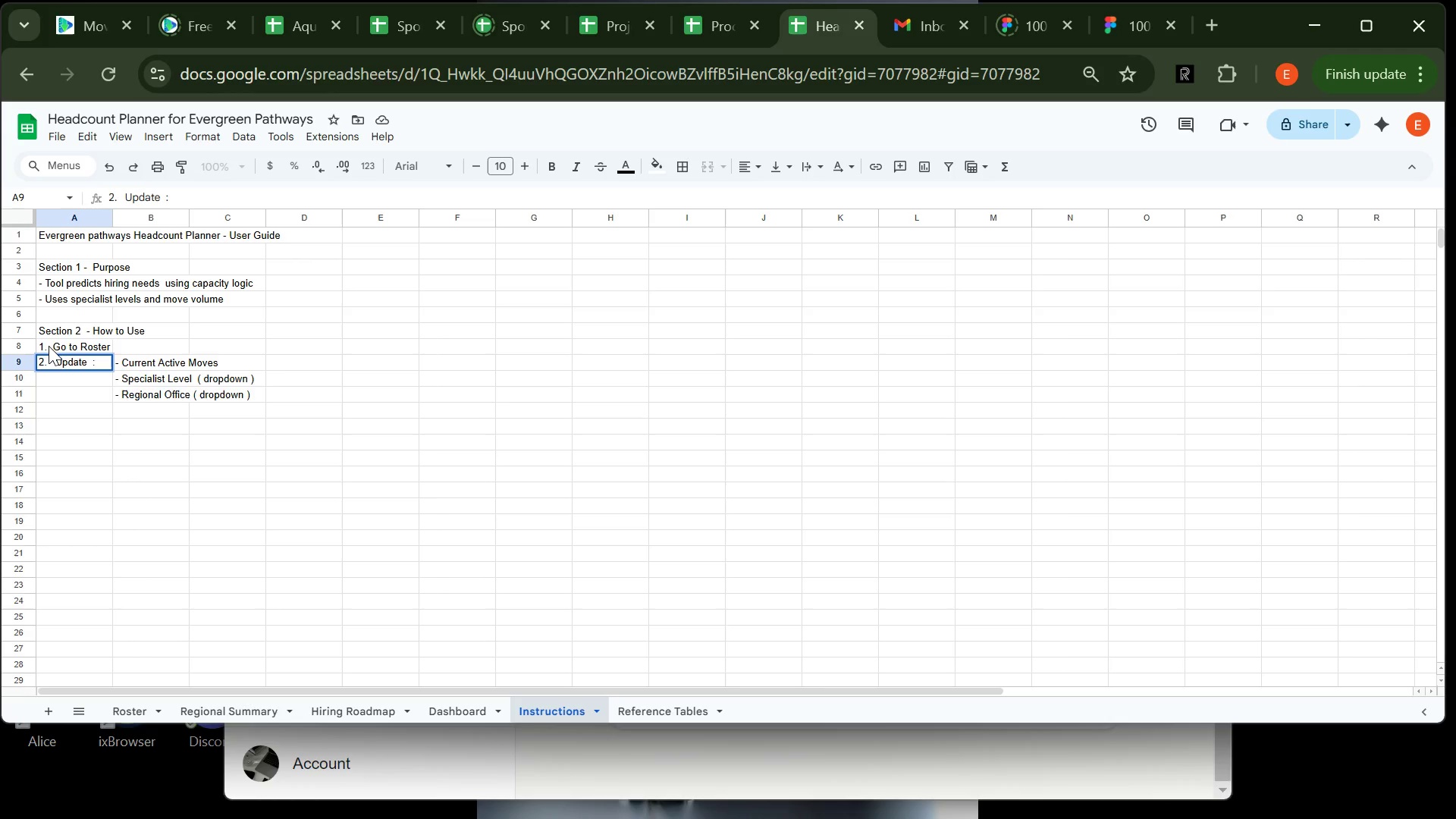 
double_click([49, 348])
 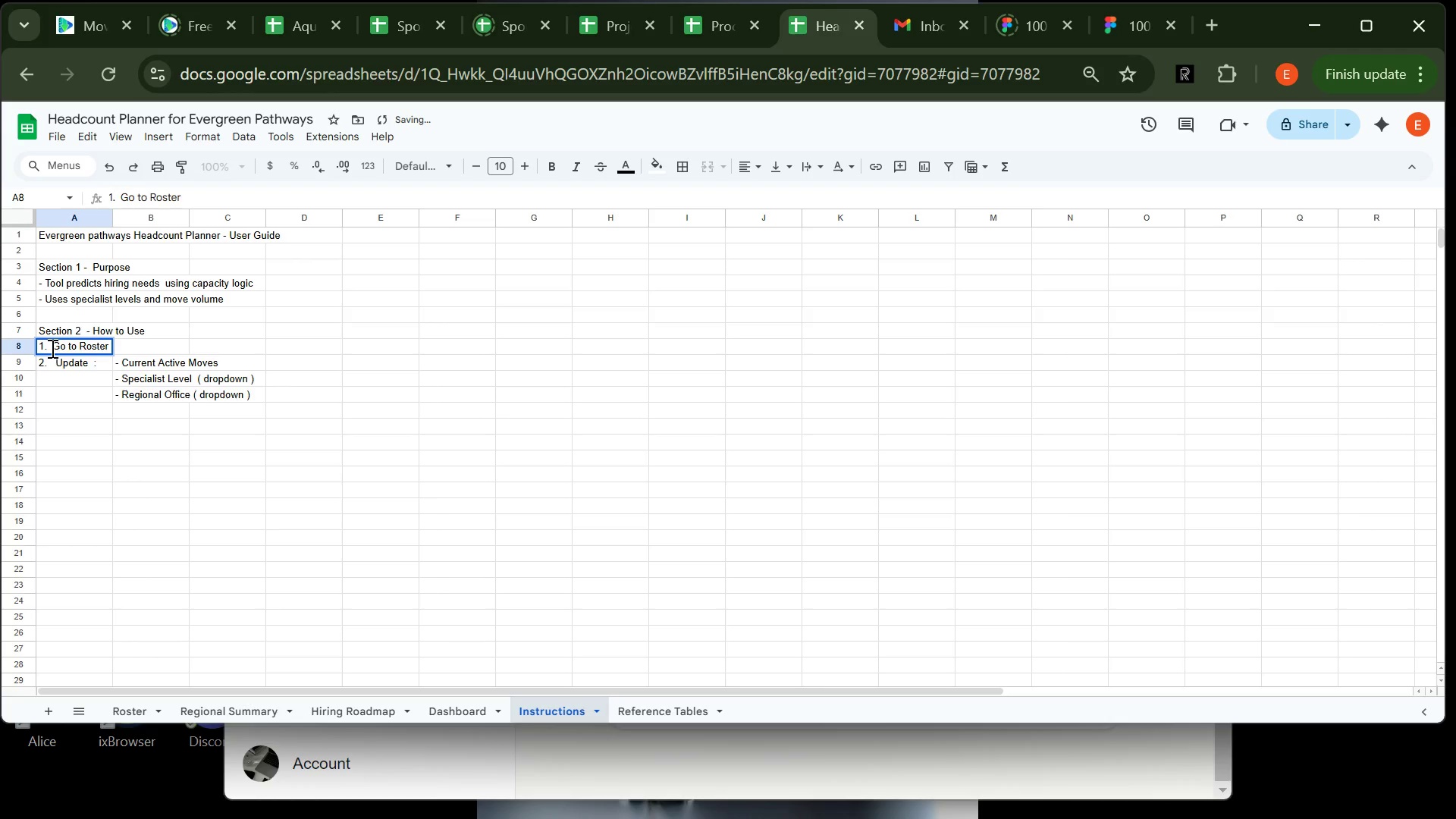 
left_click([51, 348])
 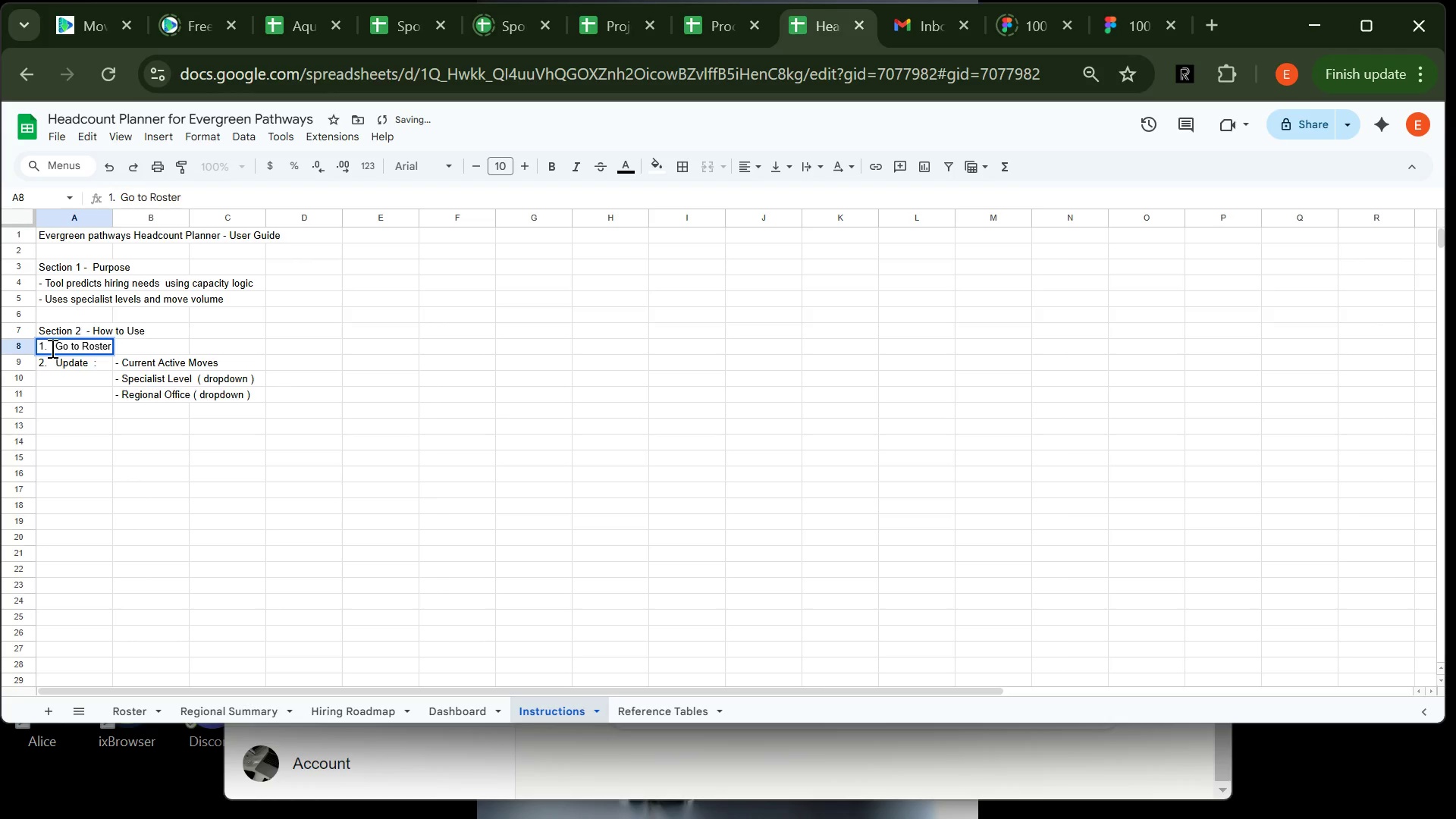 
key(Space)
 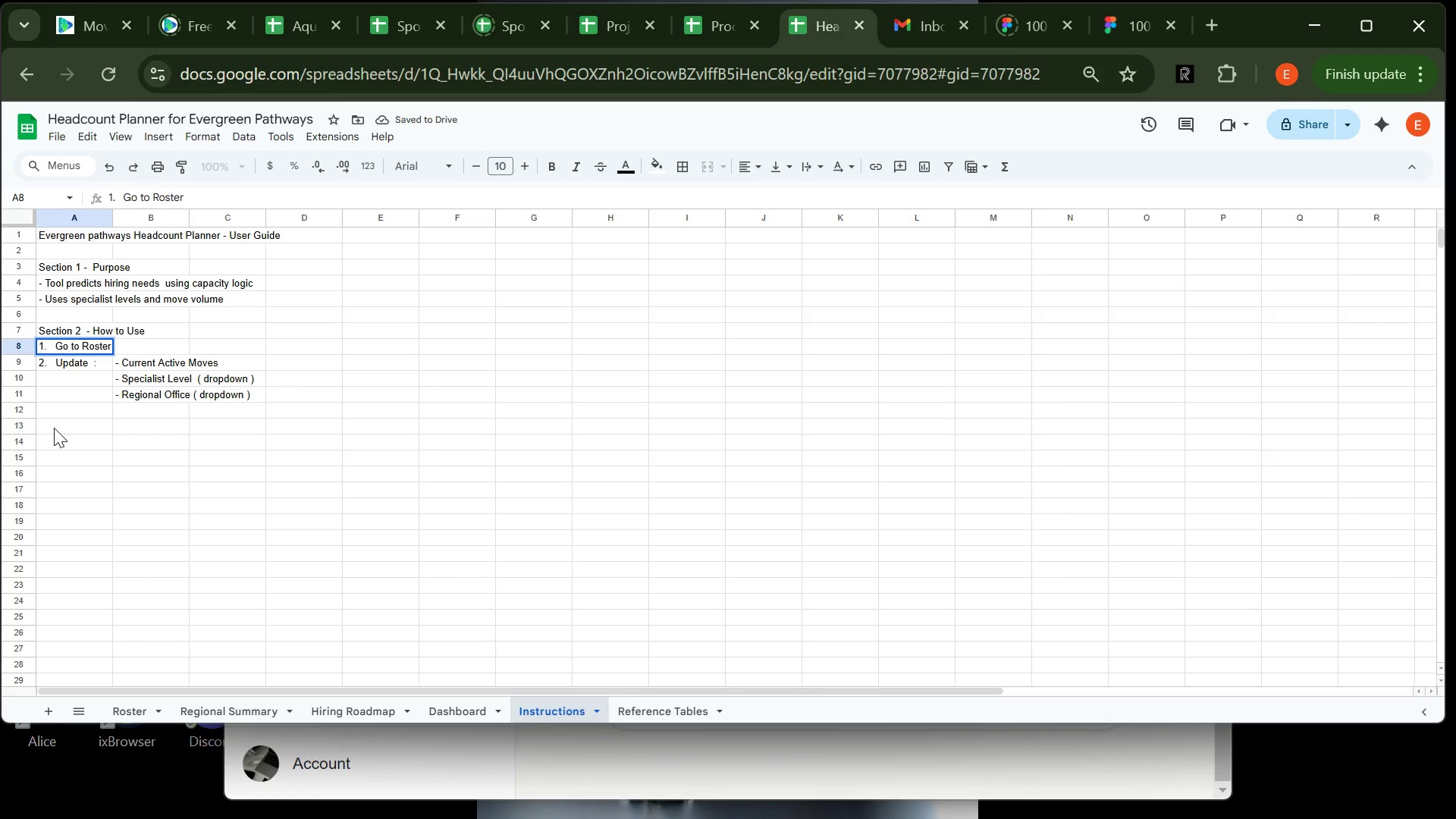 
left_click([72, 412])
 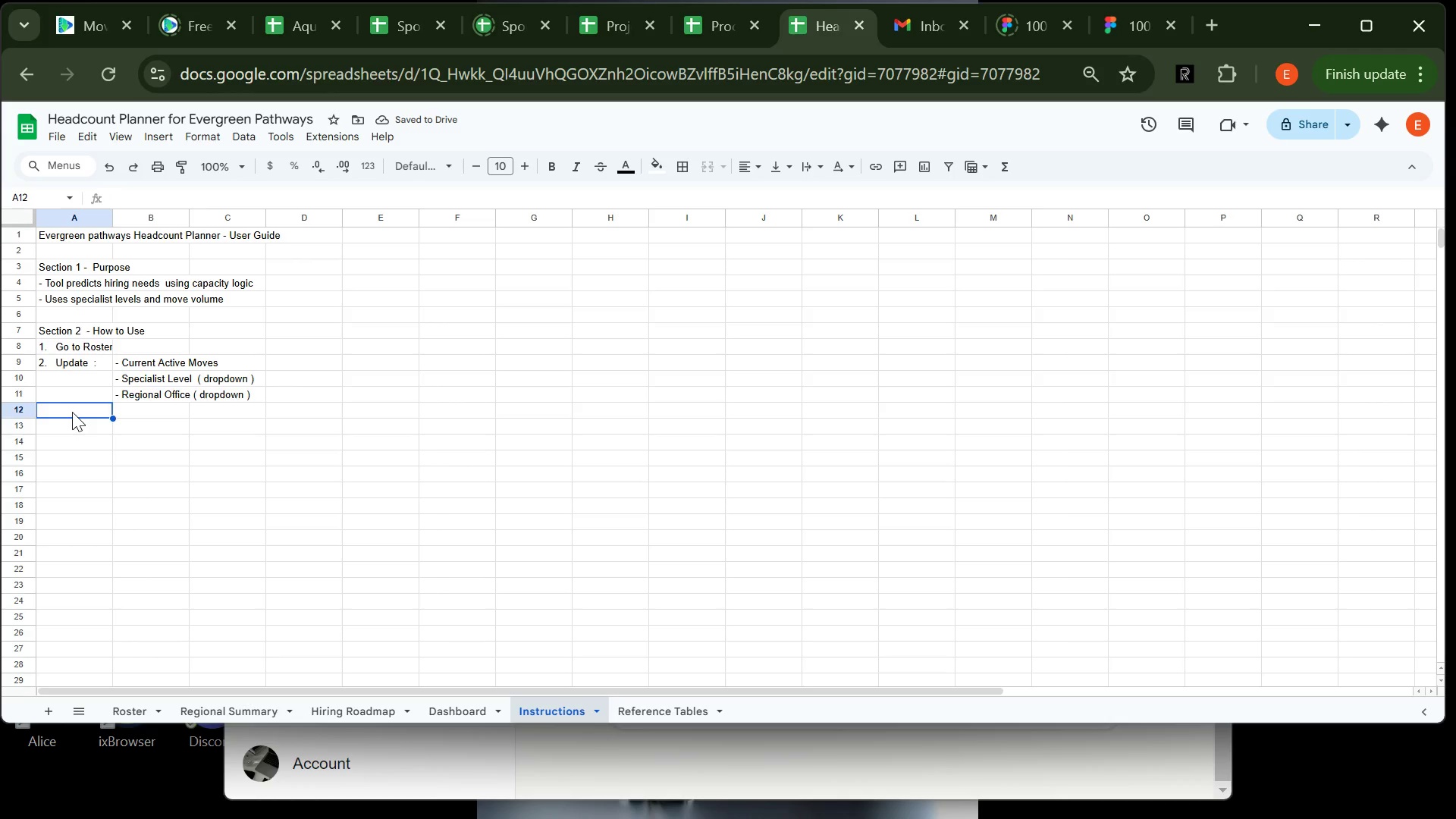 
type(3.  Review  :`)
key(Backspace)
key(Tab)
 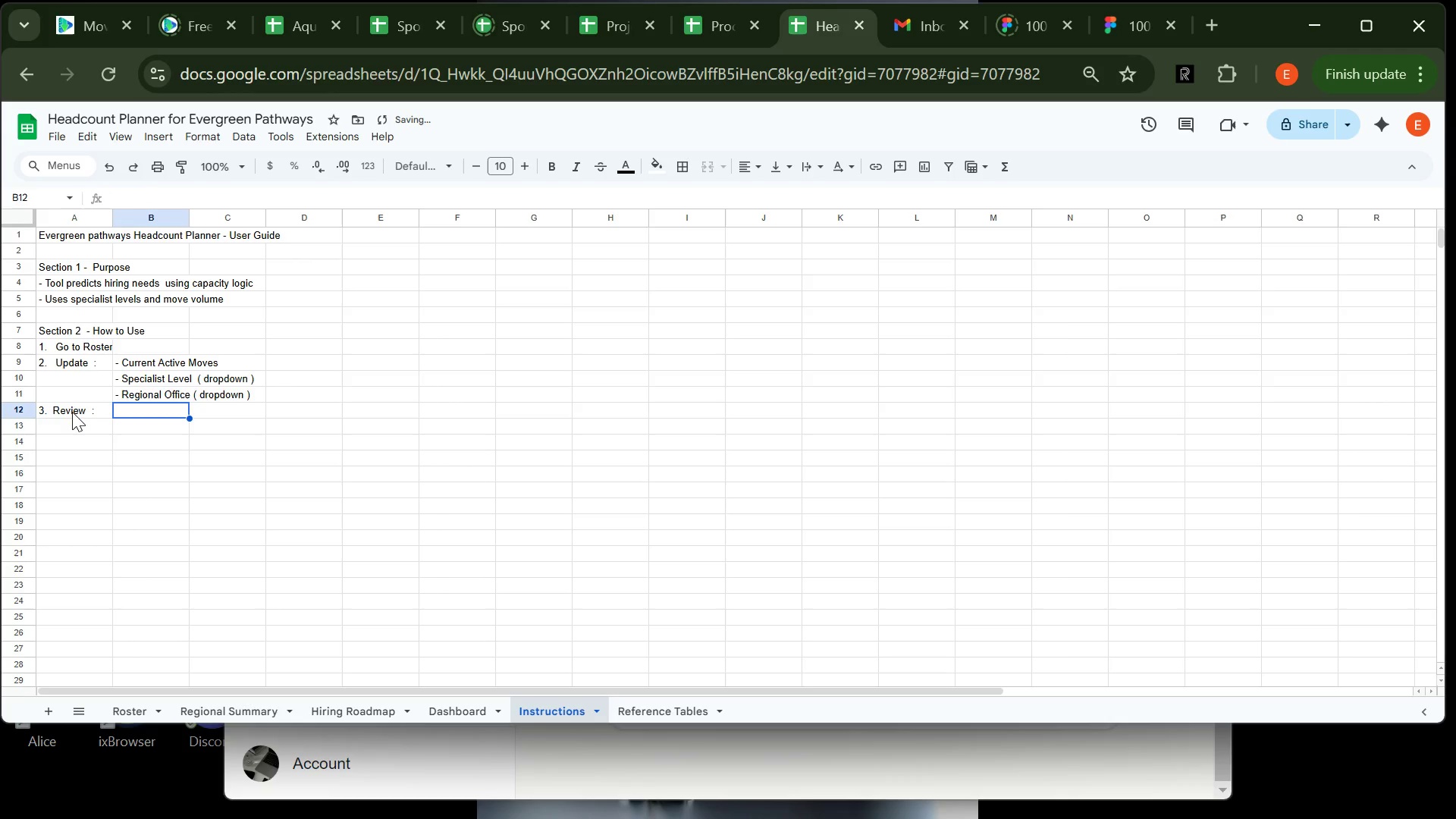 
wait(6.03)
 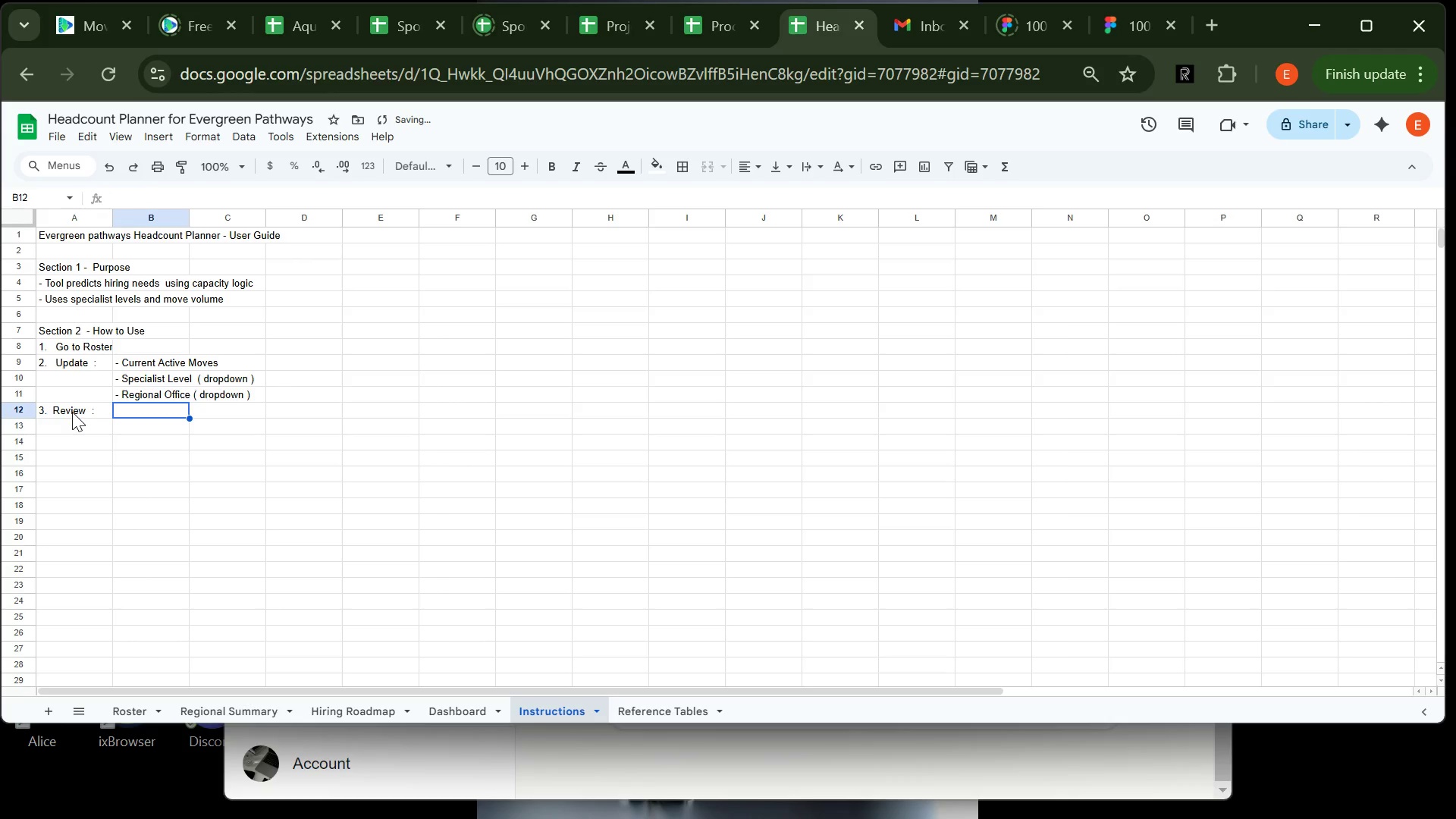 
right_click([28, 396])
 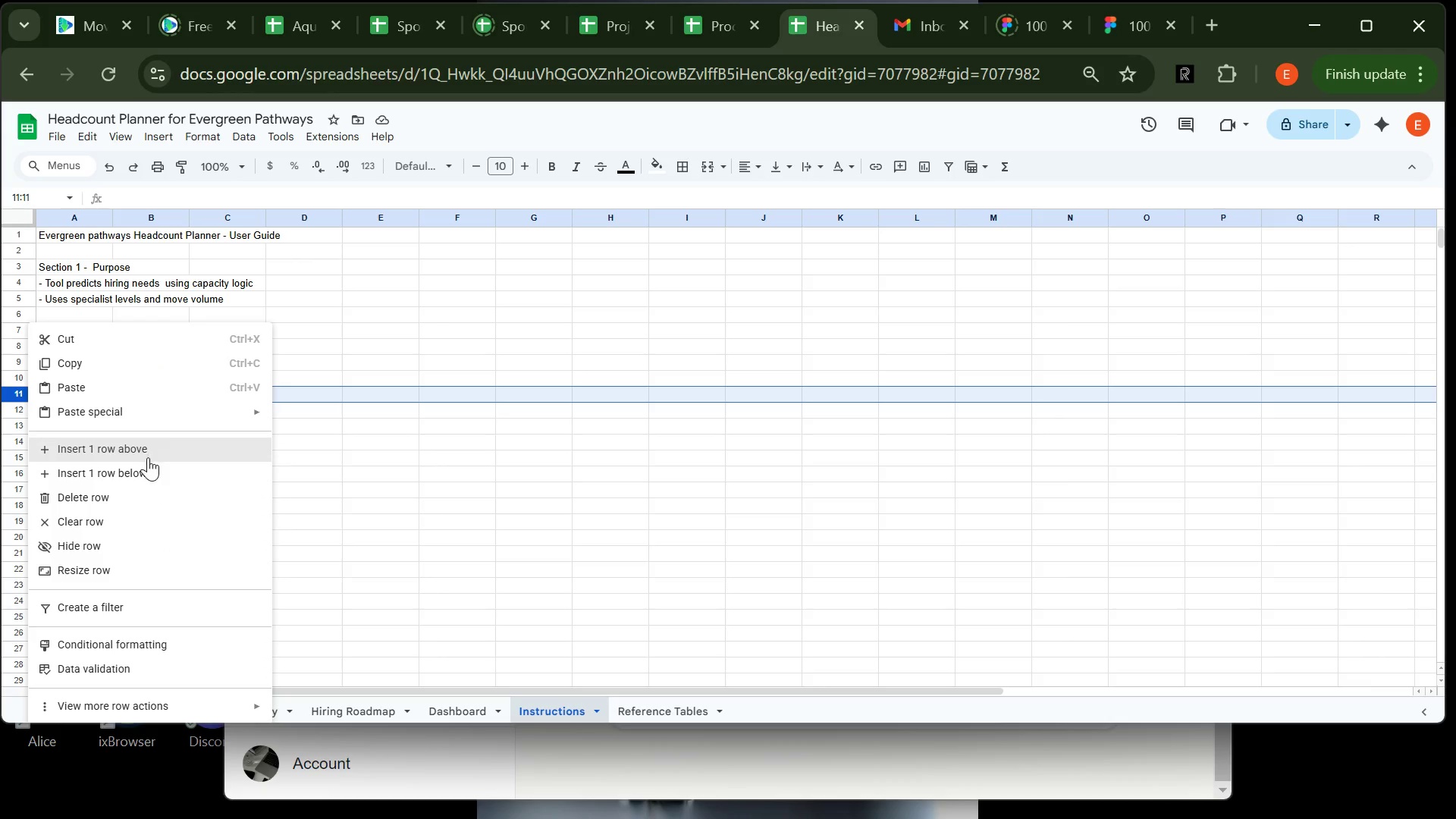 
left_click([146, 472])
 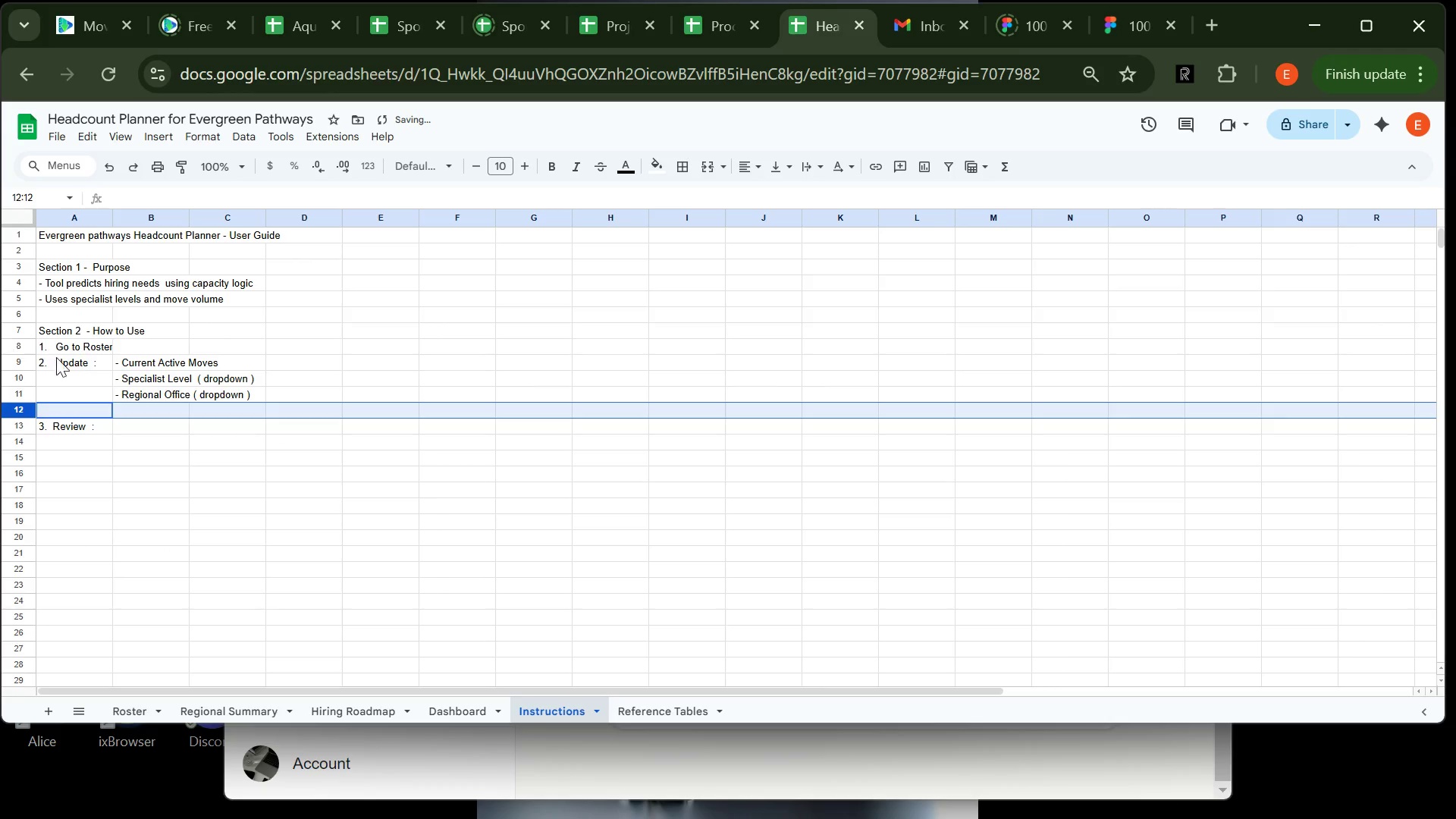 
left_click([216, 438])
 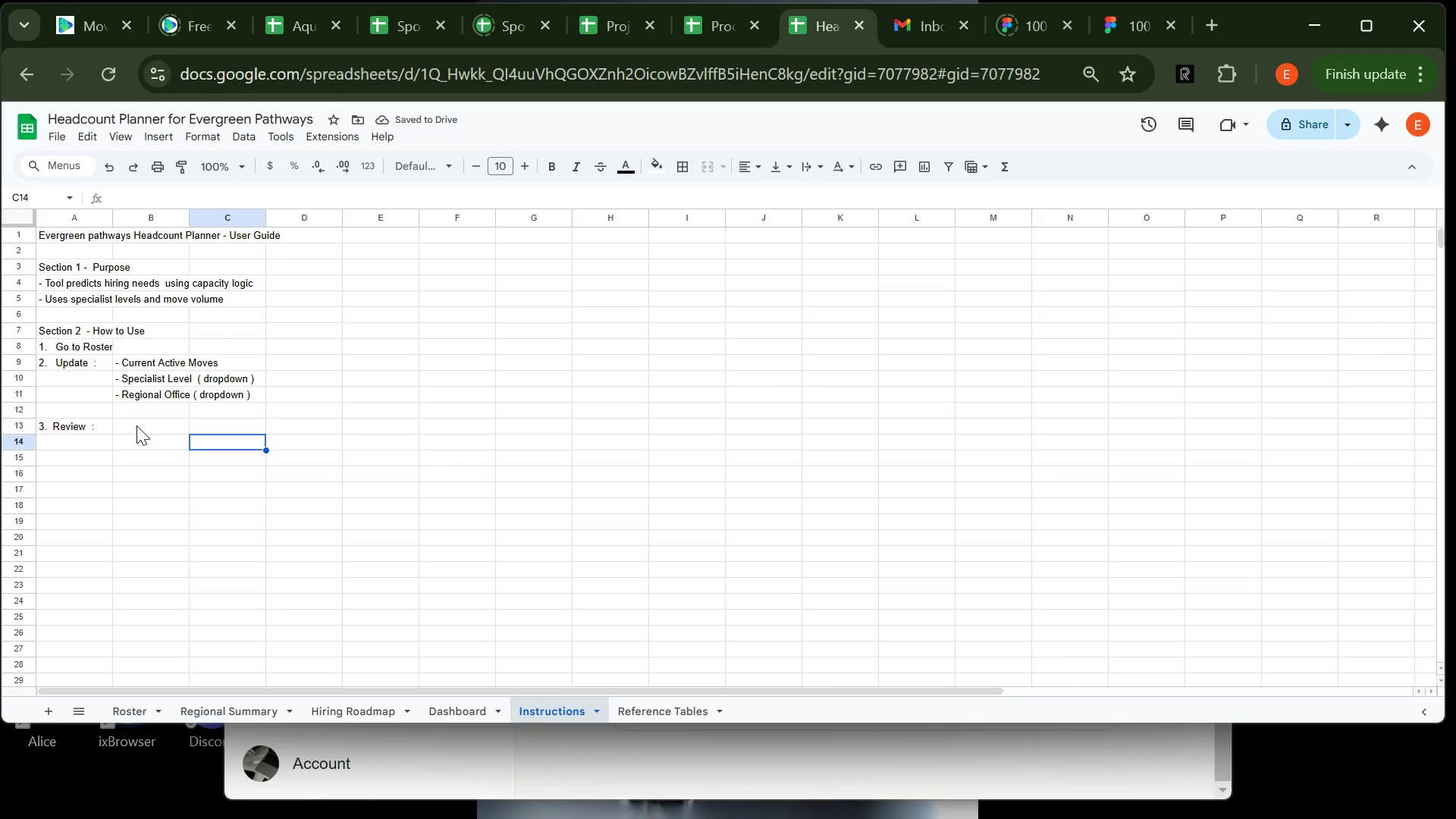 
left_click([136, 425])
 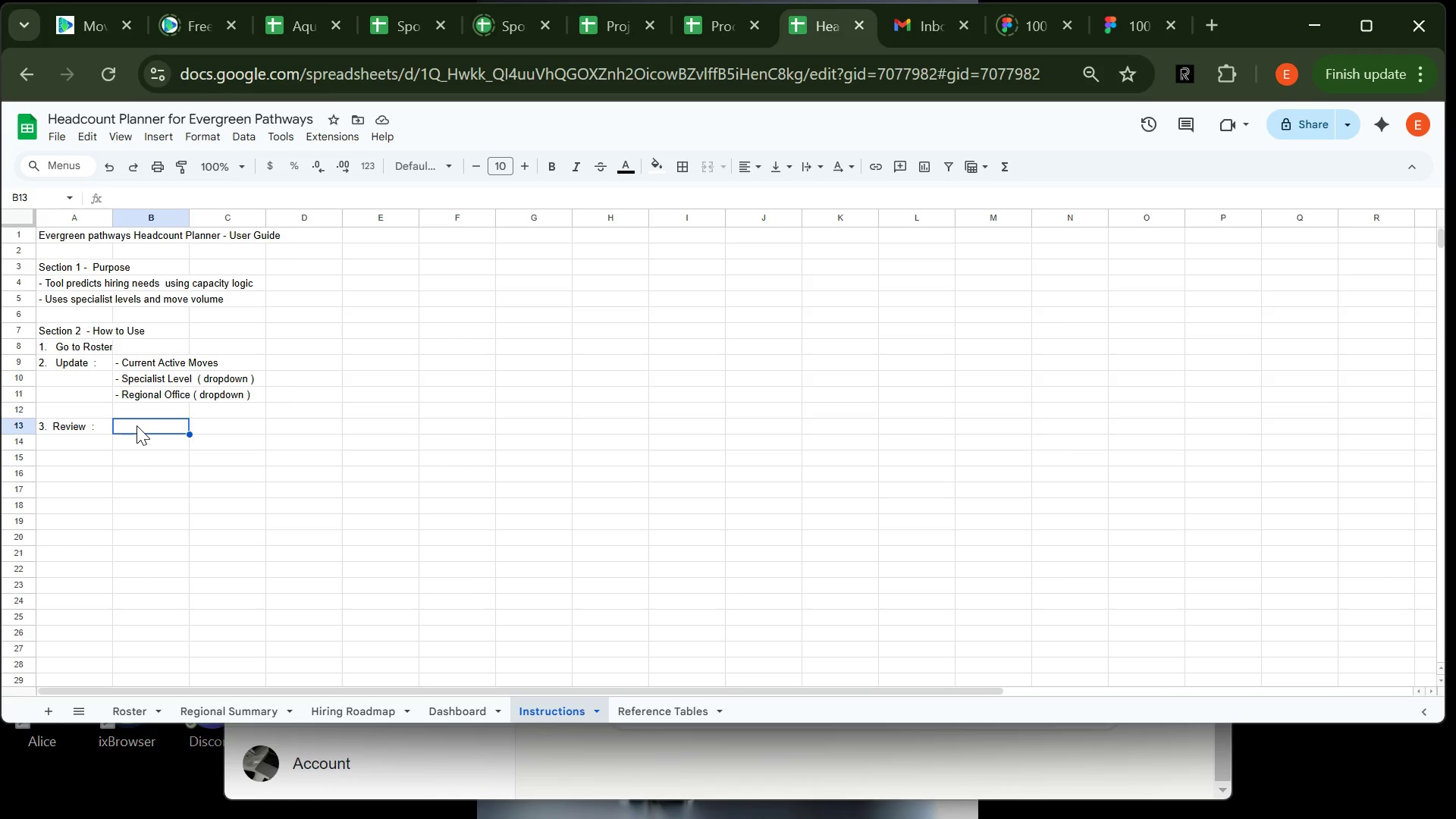 
type(- Remaining Capacity )
 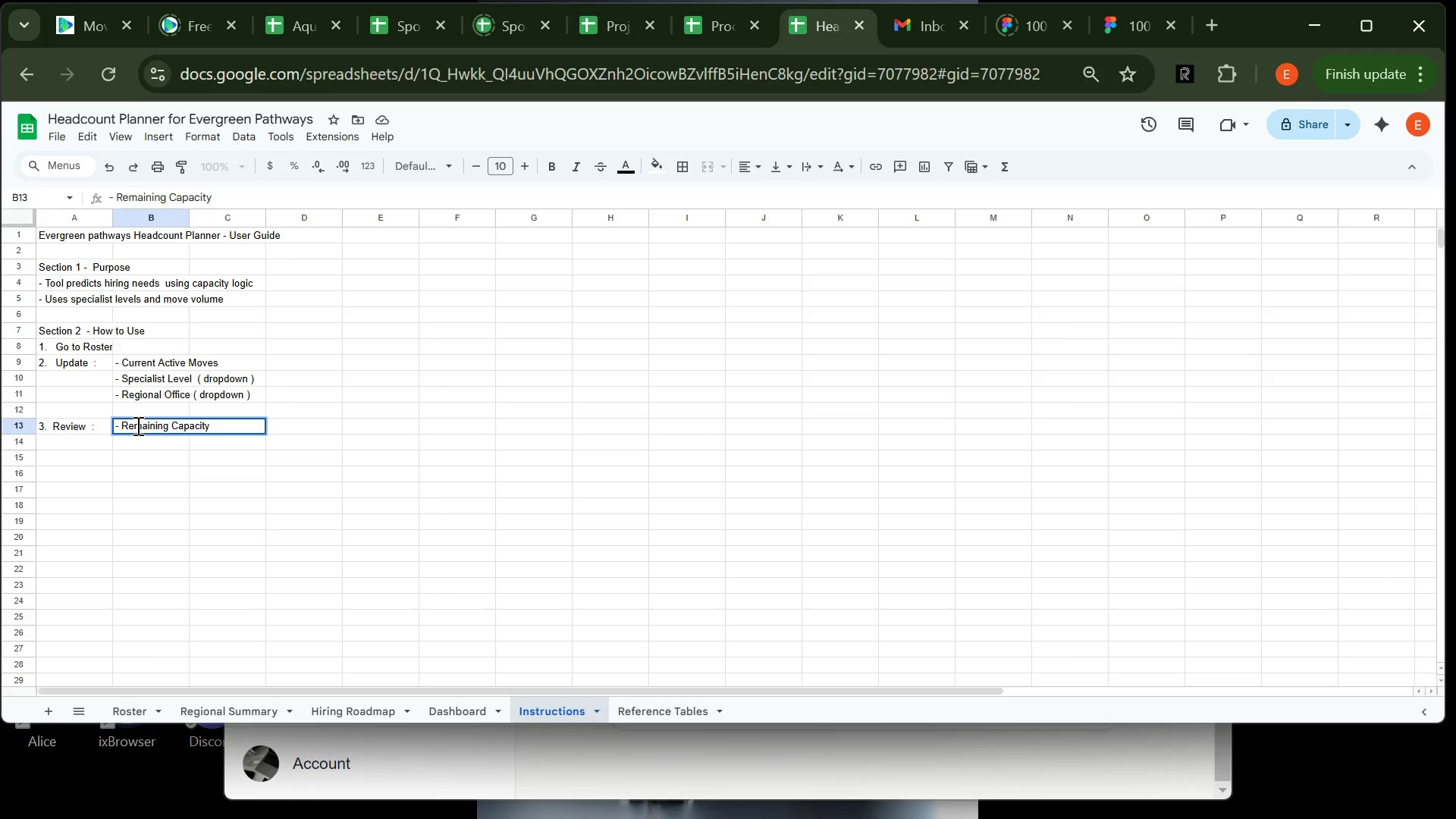 
key(Shift+5)
 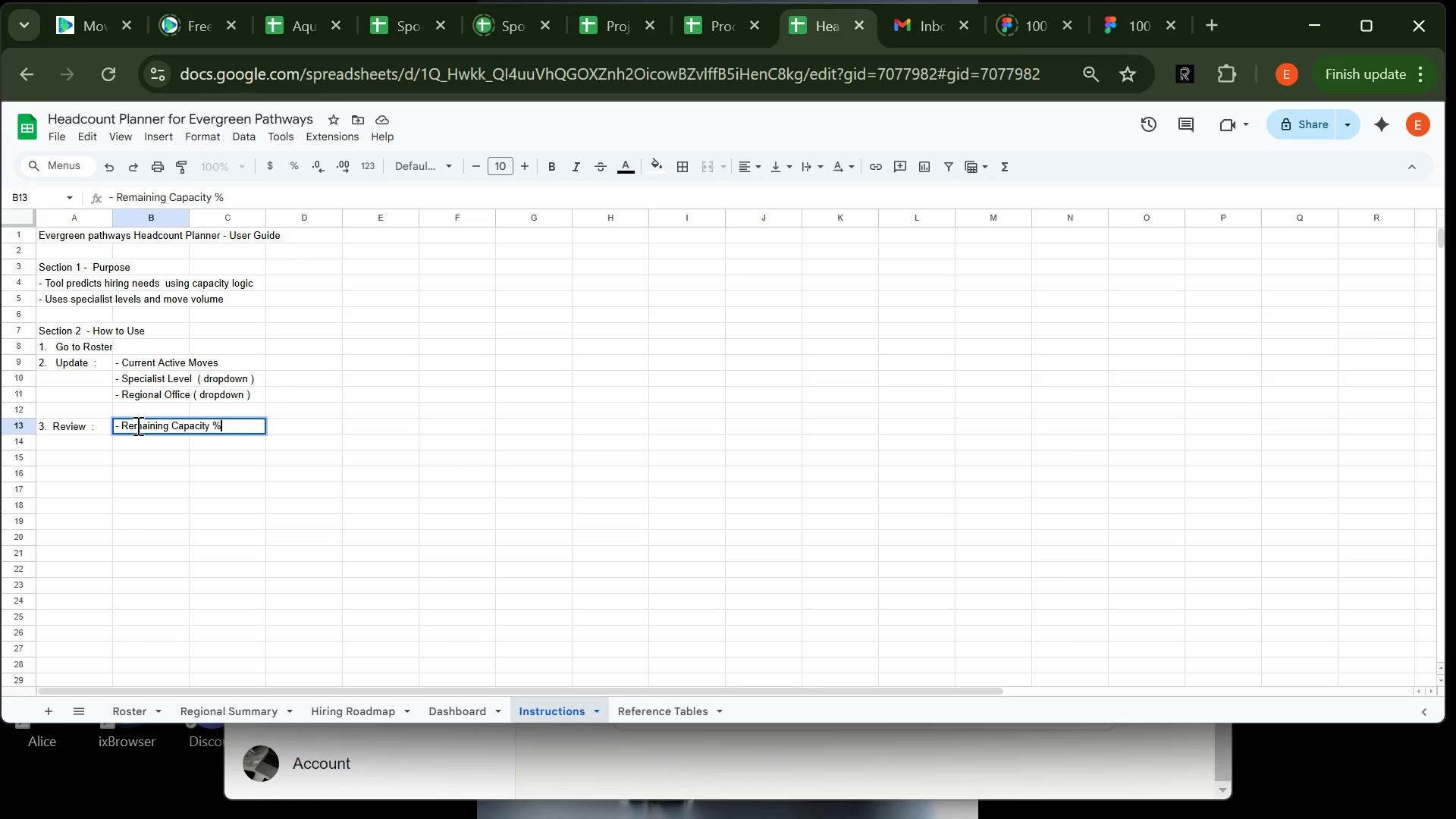 
key(Enter)
 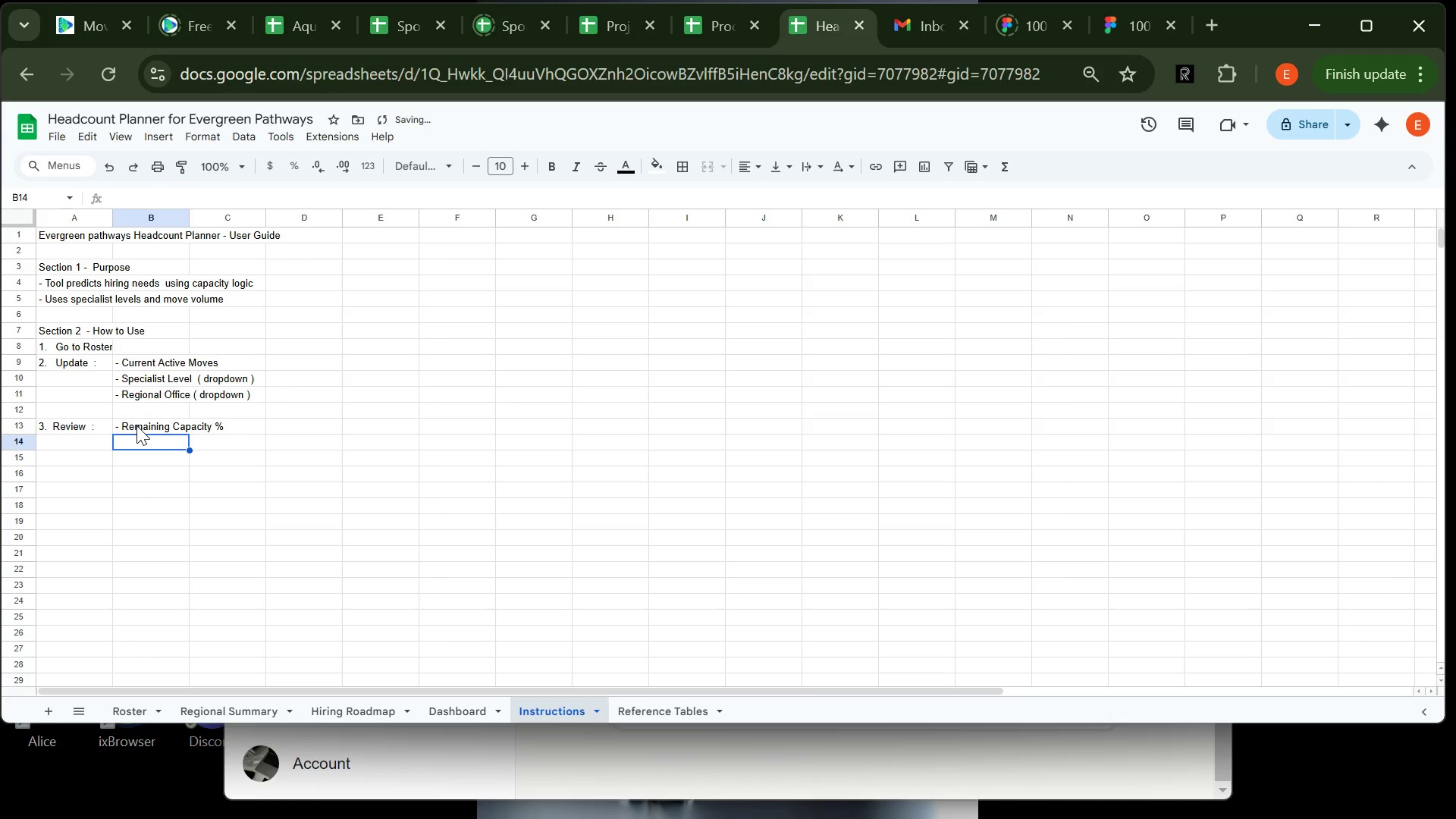 
type(- Conditional formatting alerts)
 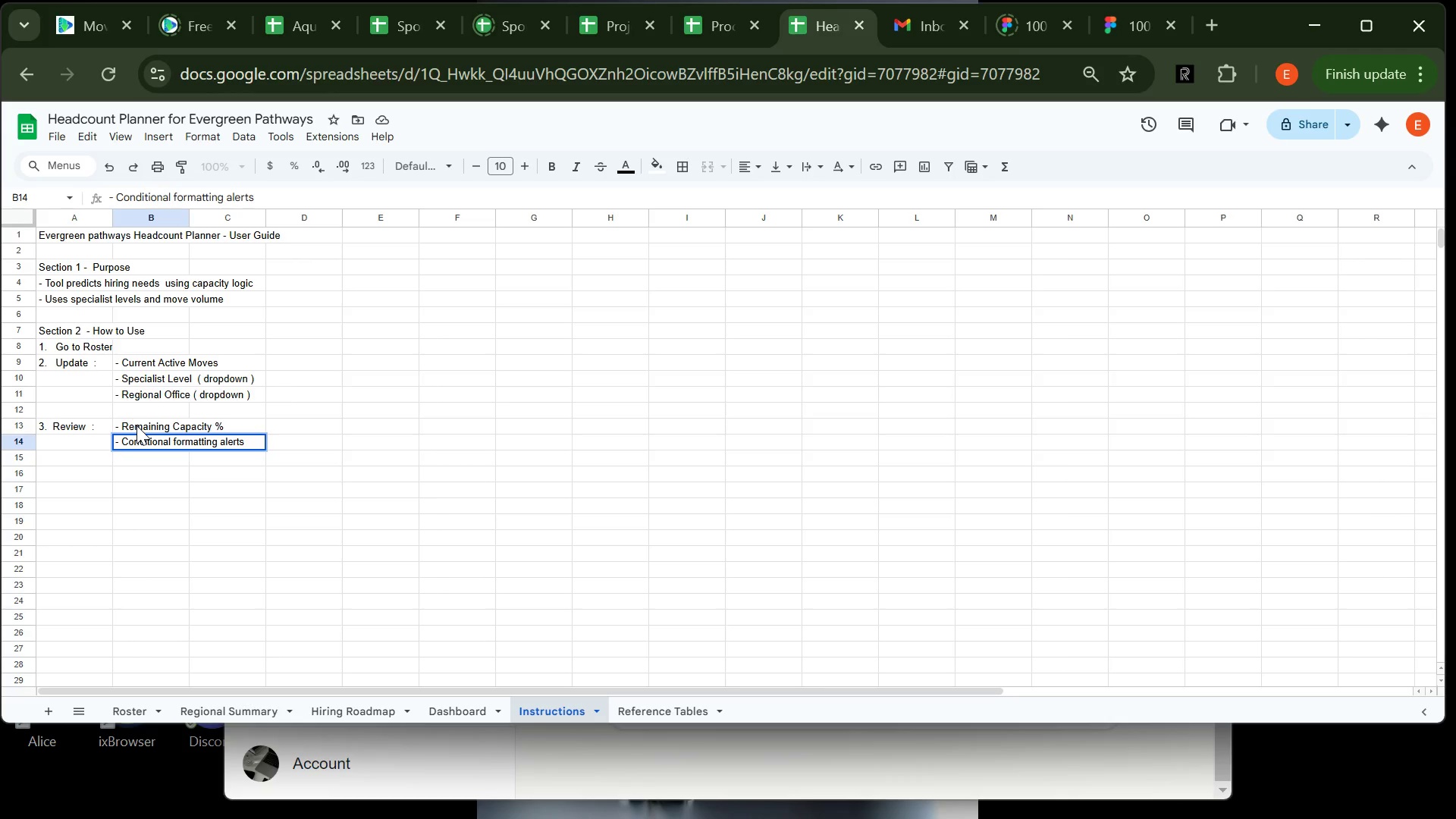 
key(Enter)
 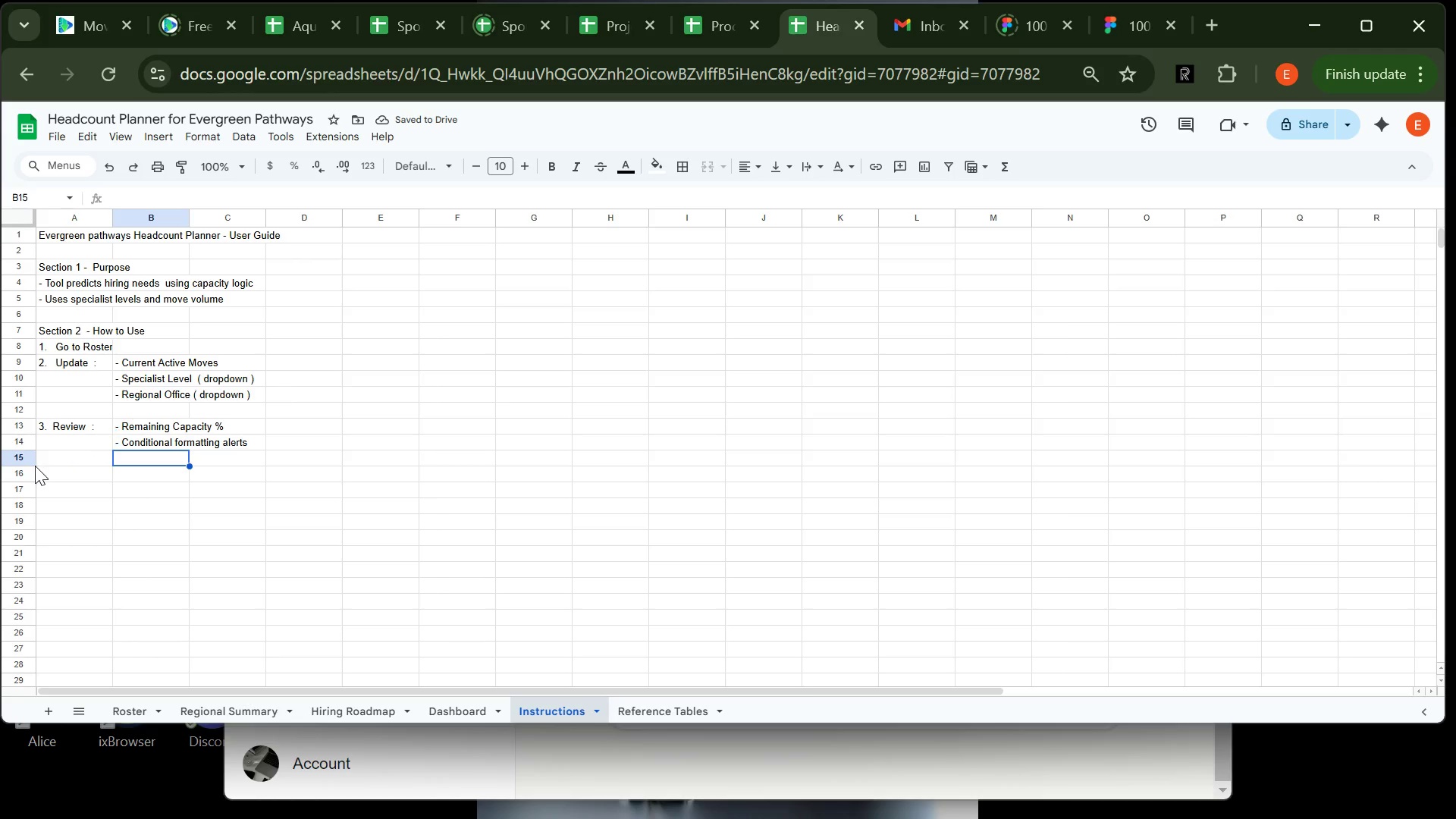 
left_click([59, 475])
 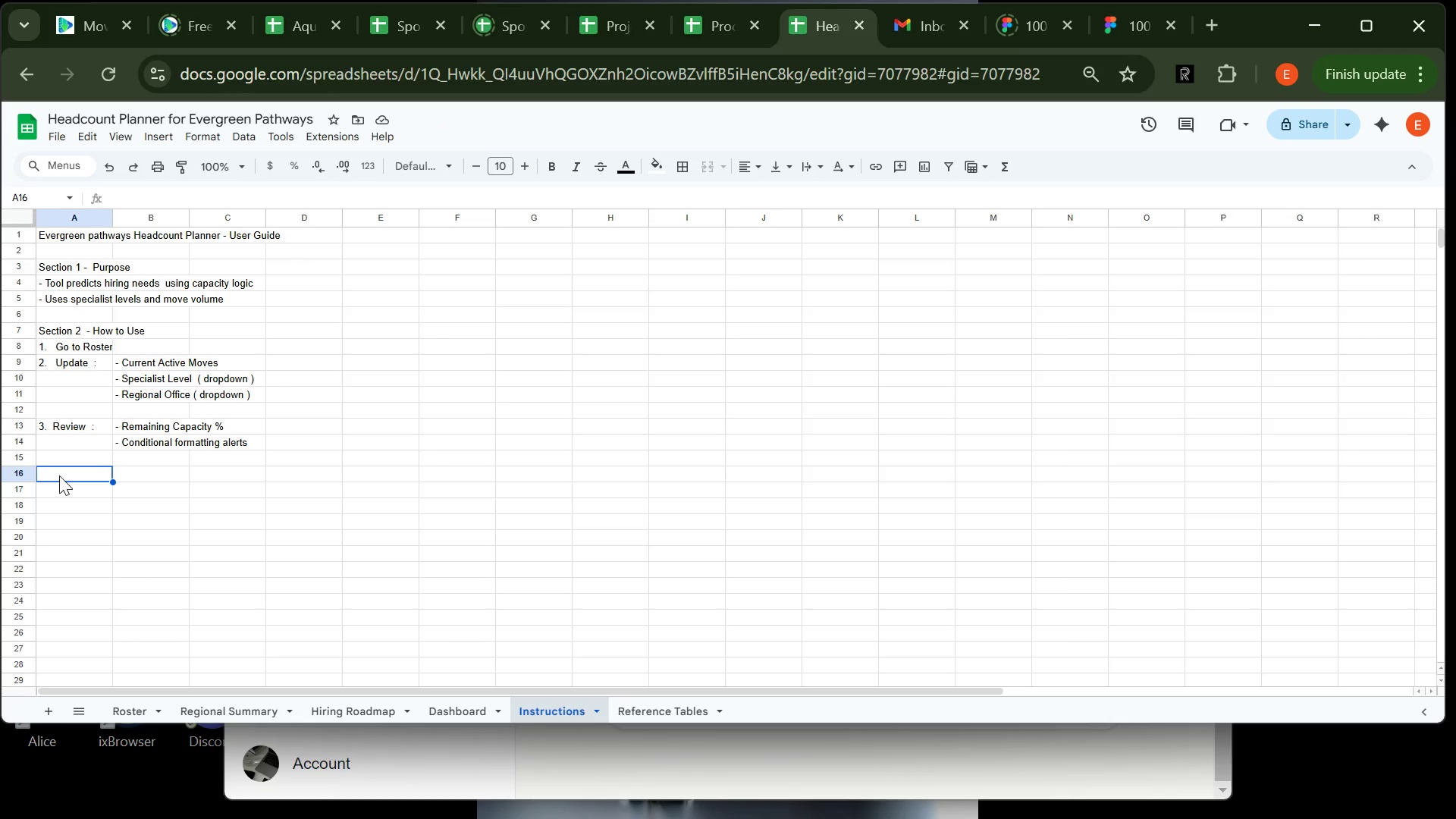 
type(Section 3 - Hiring Decisions)
 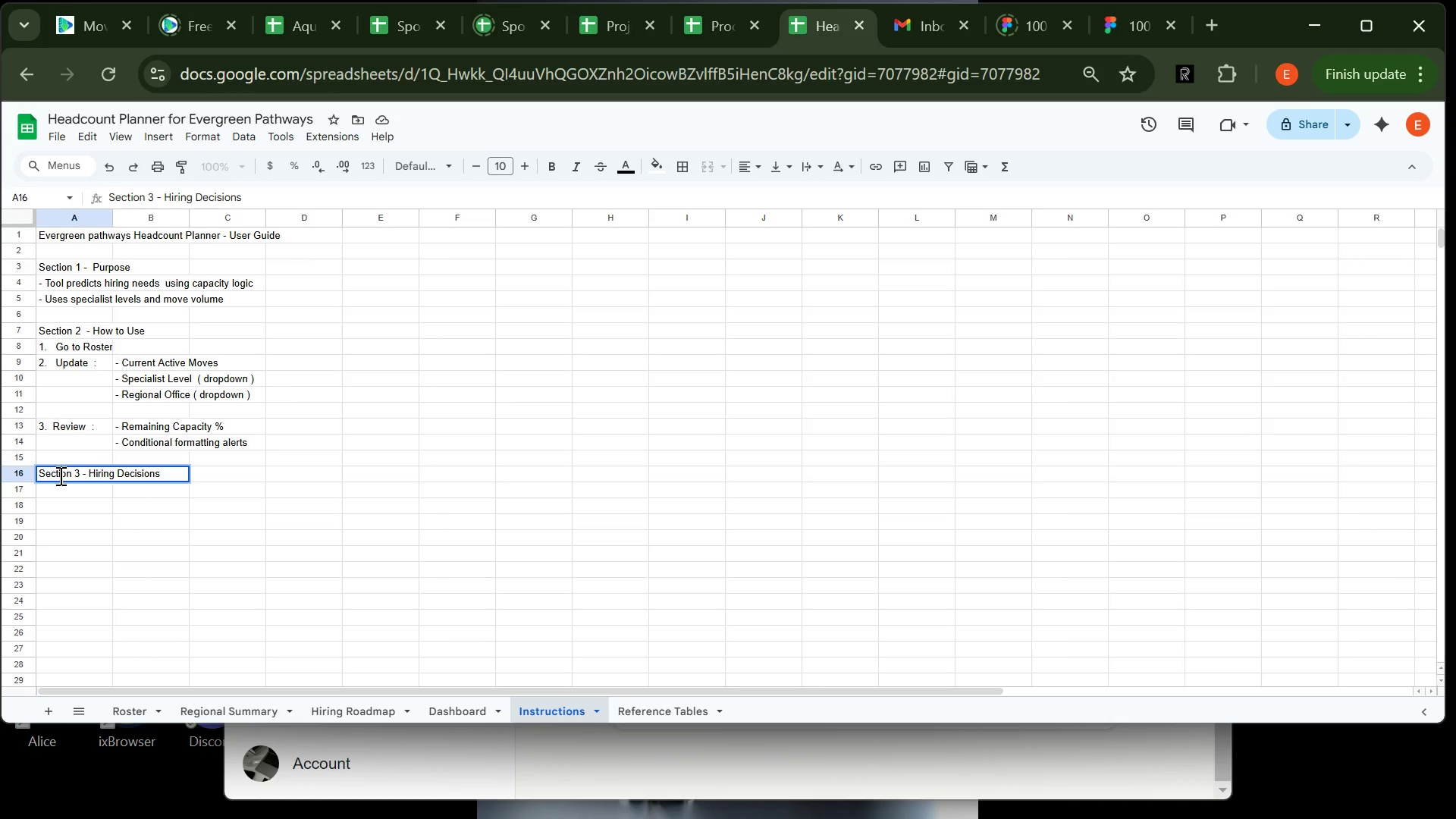 
key(Enter)
 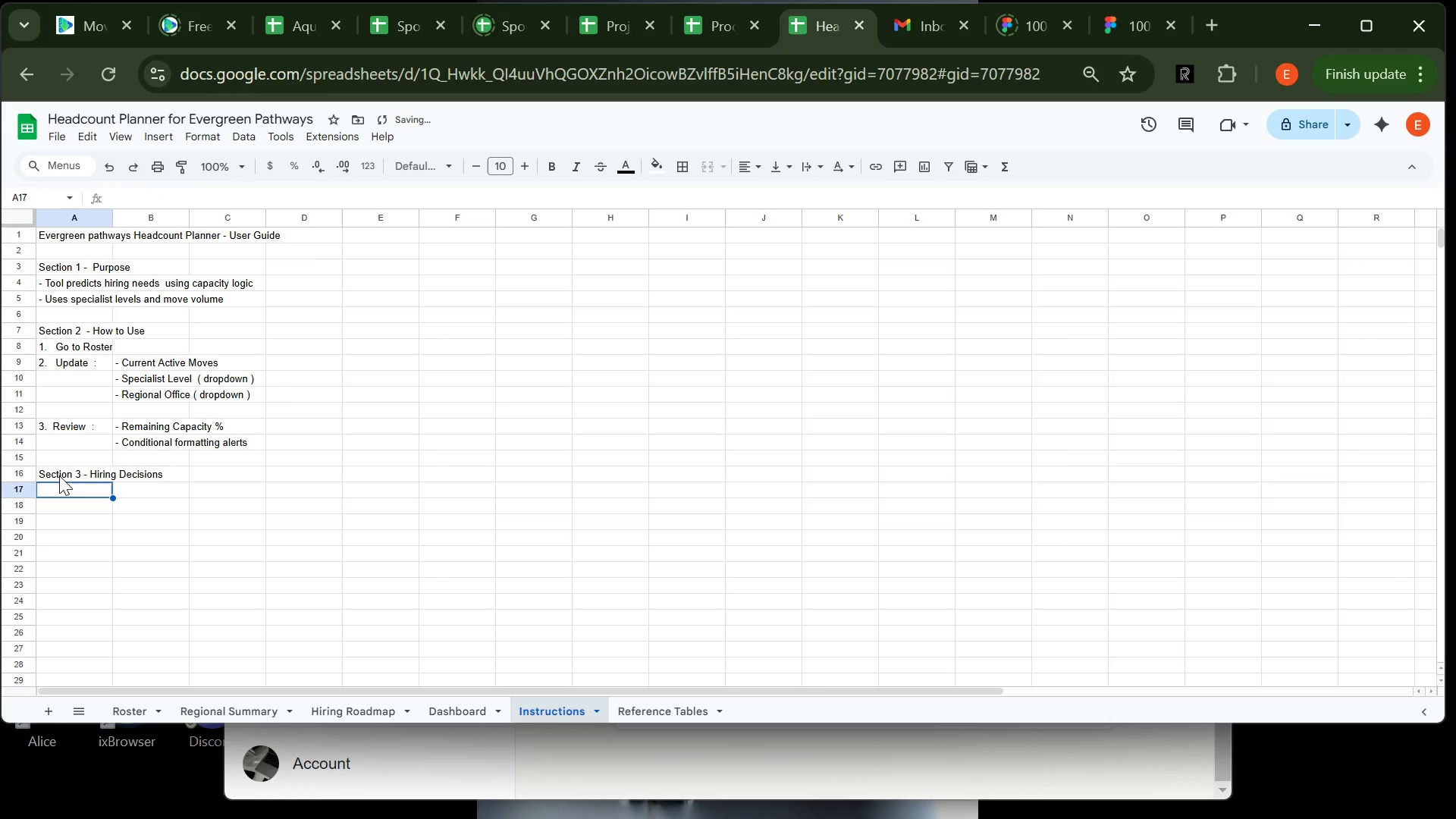 
type(- Go to Regional Summary)
 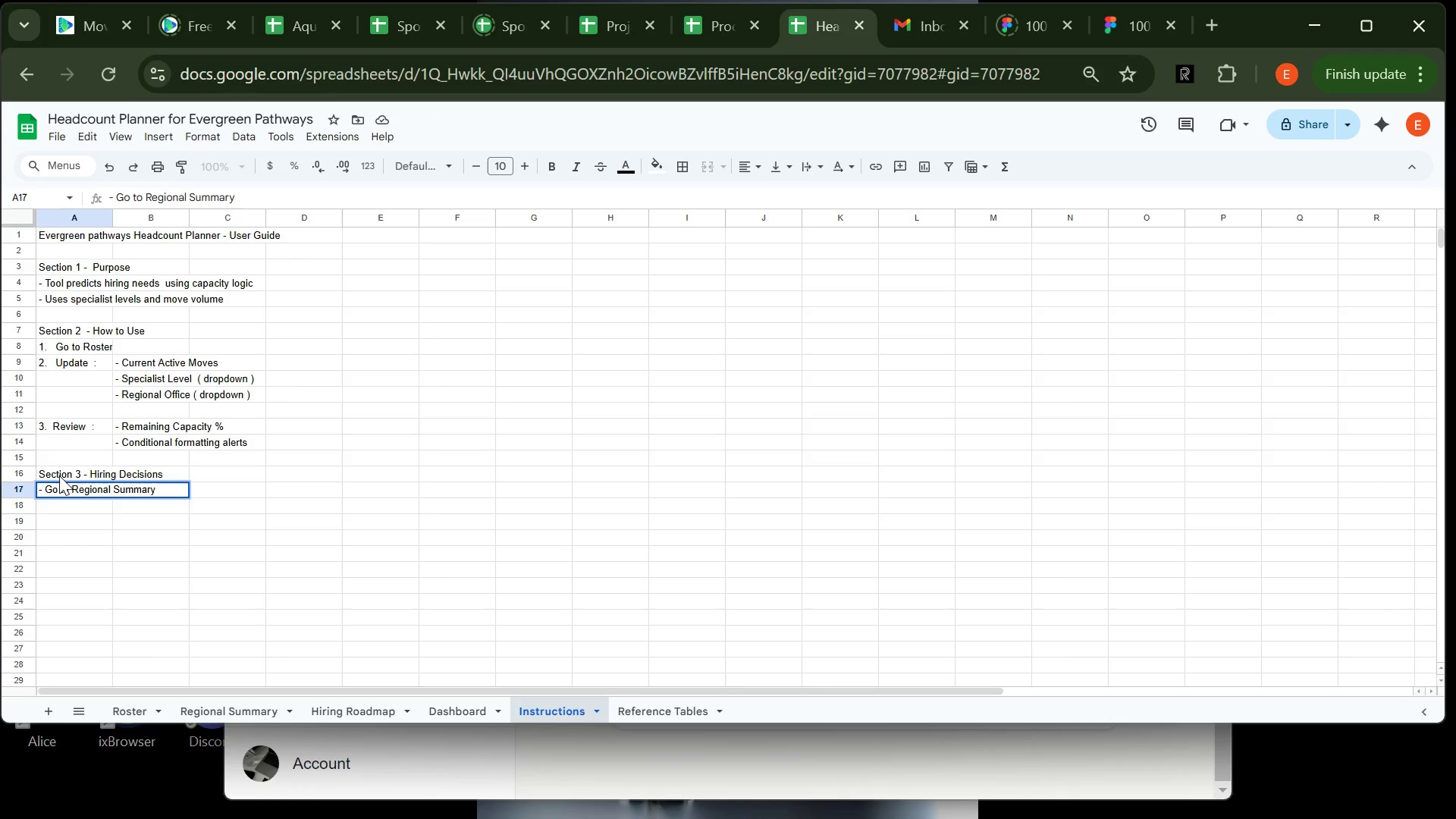 
key(Enter)
 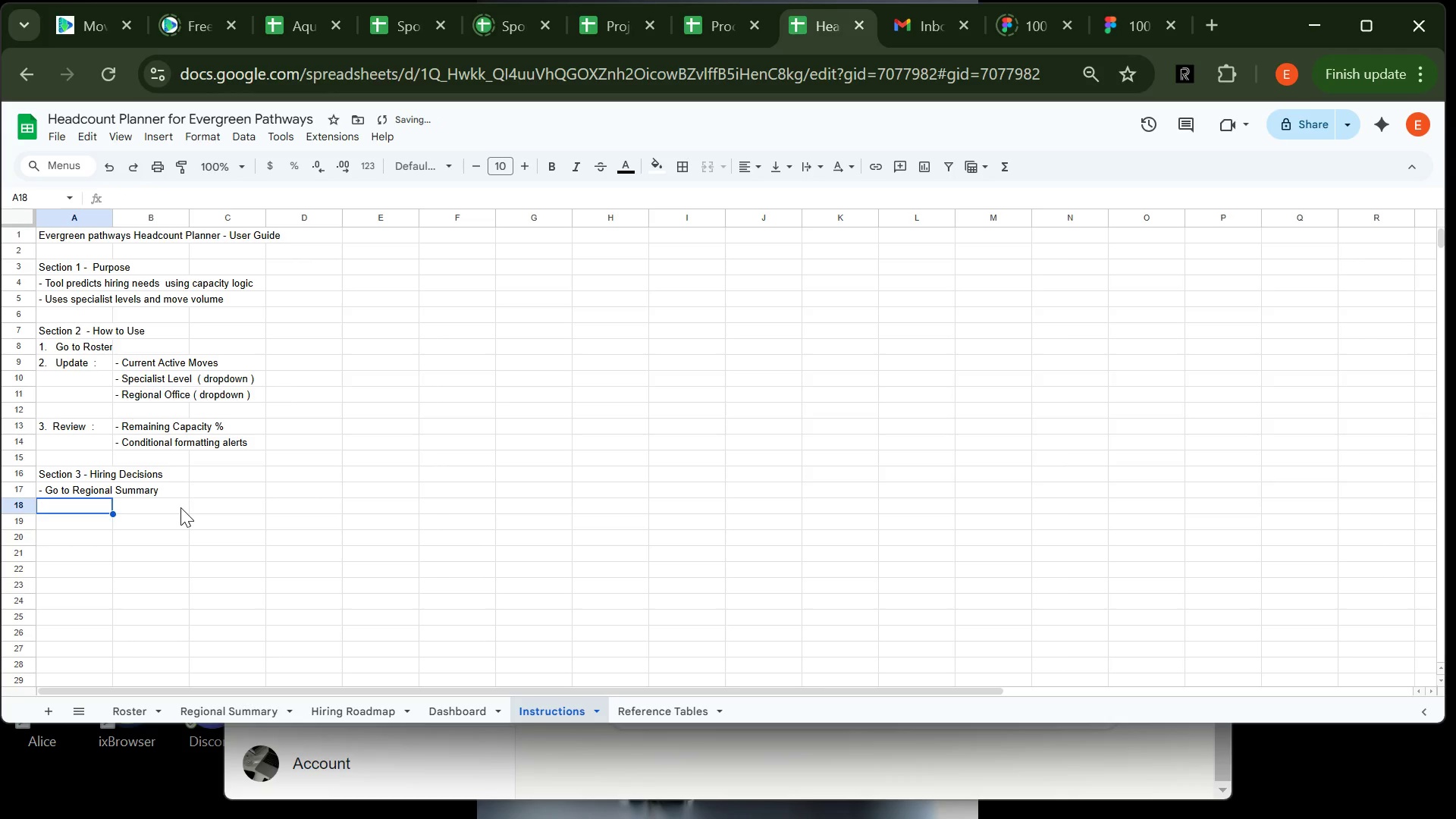 
type(- If "HIRE" appears, capacity ec)
key(Backspace)
type(xcessded 85%)
 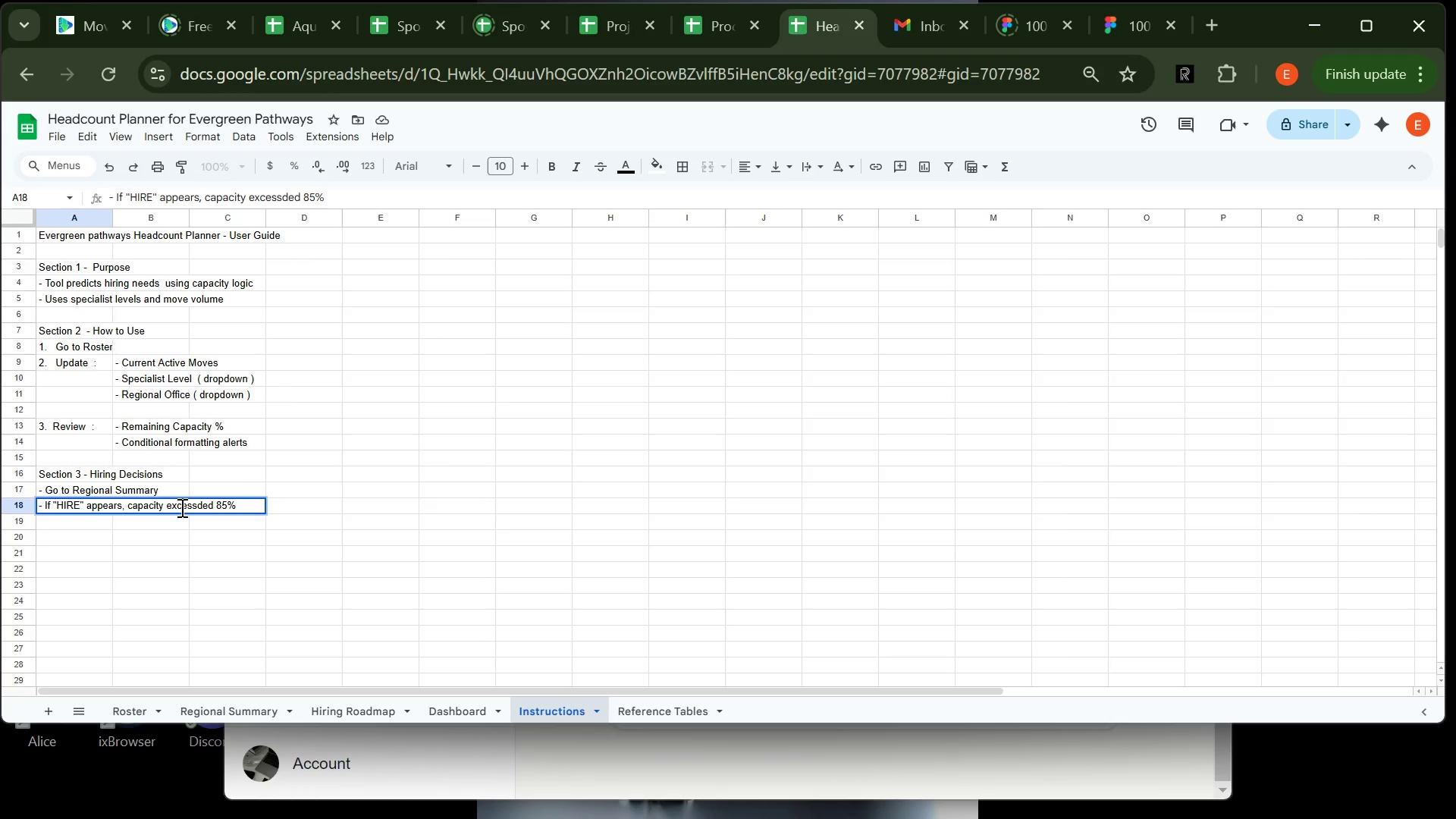 
key(Enter)
 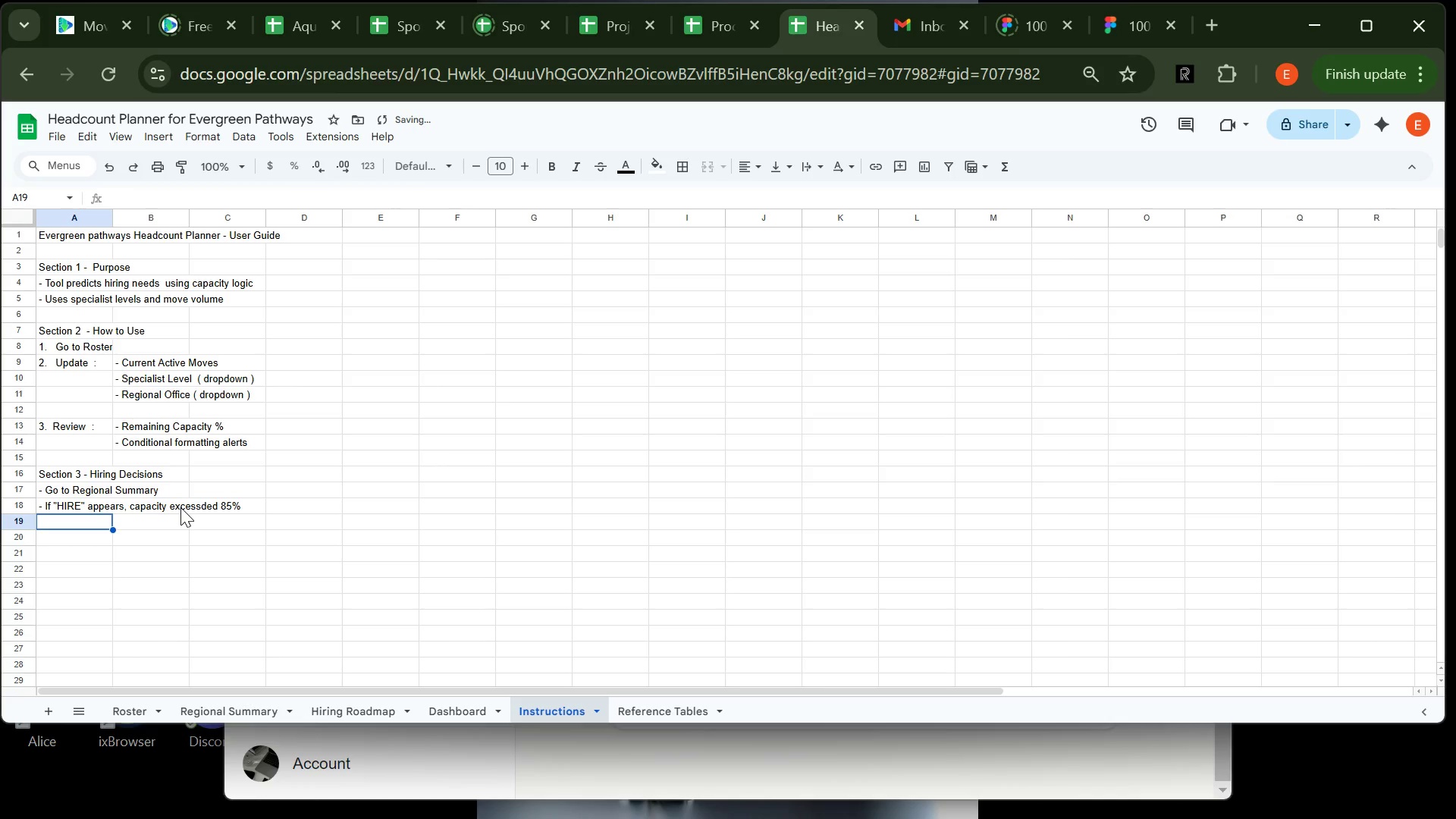 
type(- USe Total REmaining )
key(Backspace)
key(Backspace)
key(Backspace)
key(Backspace)
key(Backspace)
key(Backspace)
key(Backspace)
key(Backspace)
key(Backspace)
key(Backspace)
key(Backspace)
key(Backspace)
key(Backspace)
key(Backspace)
key(Backspace)
key(Backspace)
key(Backspace)
type(Use Tital )
key(Backspace)
key(Backspace)
key(Backspace)
key(Backspace)
key(Backspace)
type(otal Remaining Slots to assess)
 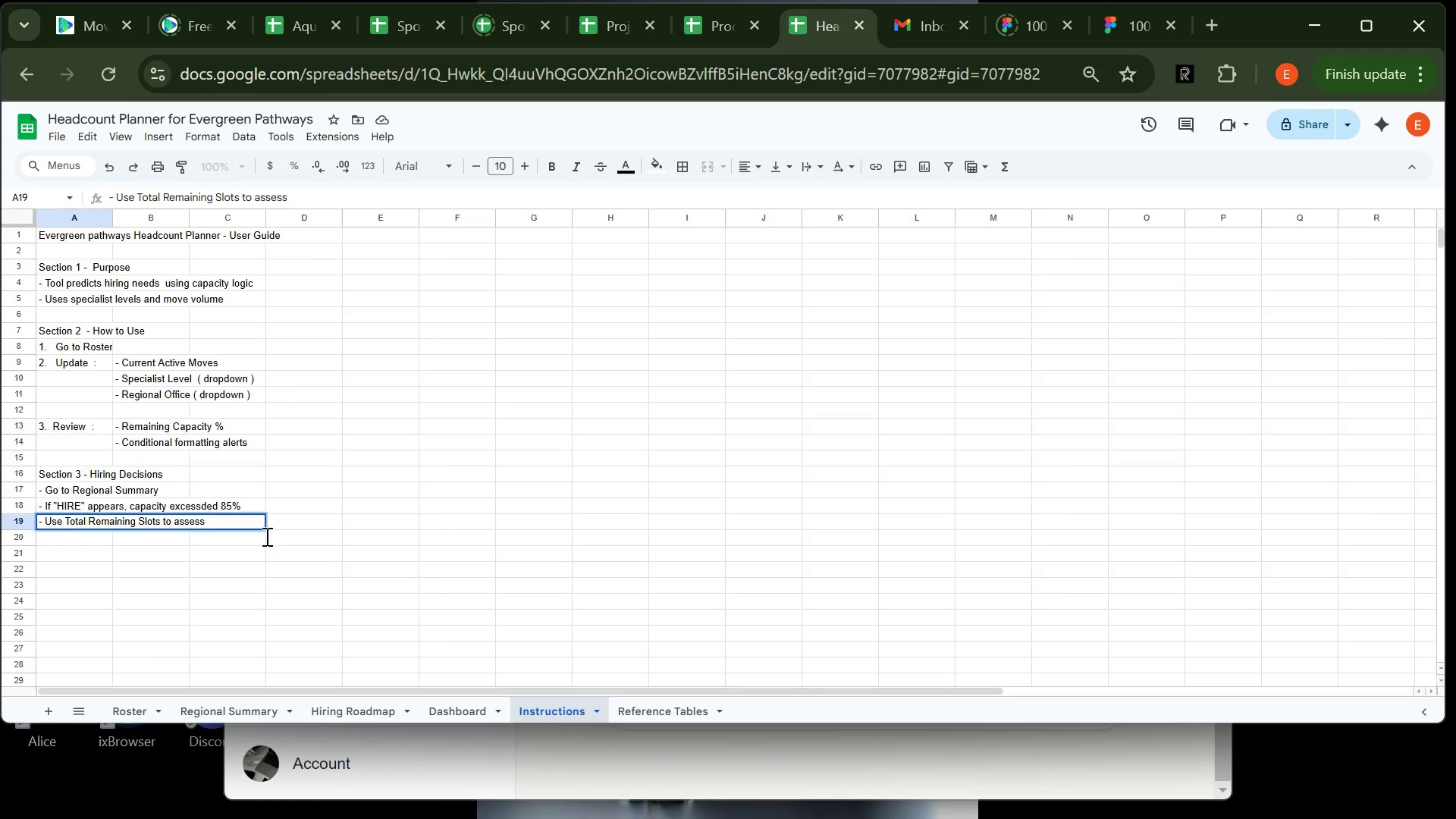 
key(Backspace)
type(s urgency)
 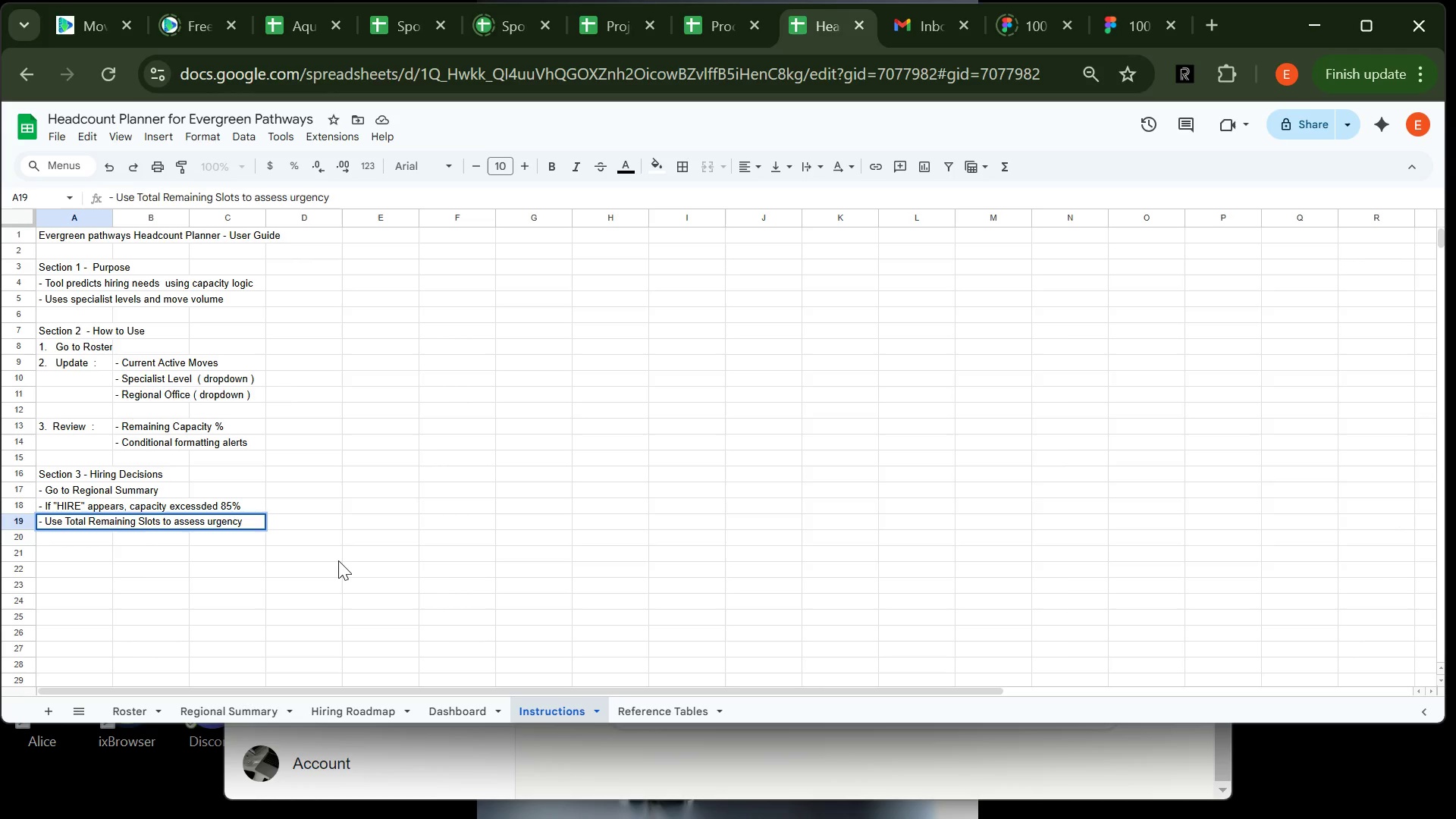 
key(Enter)
 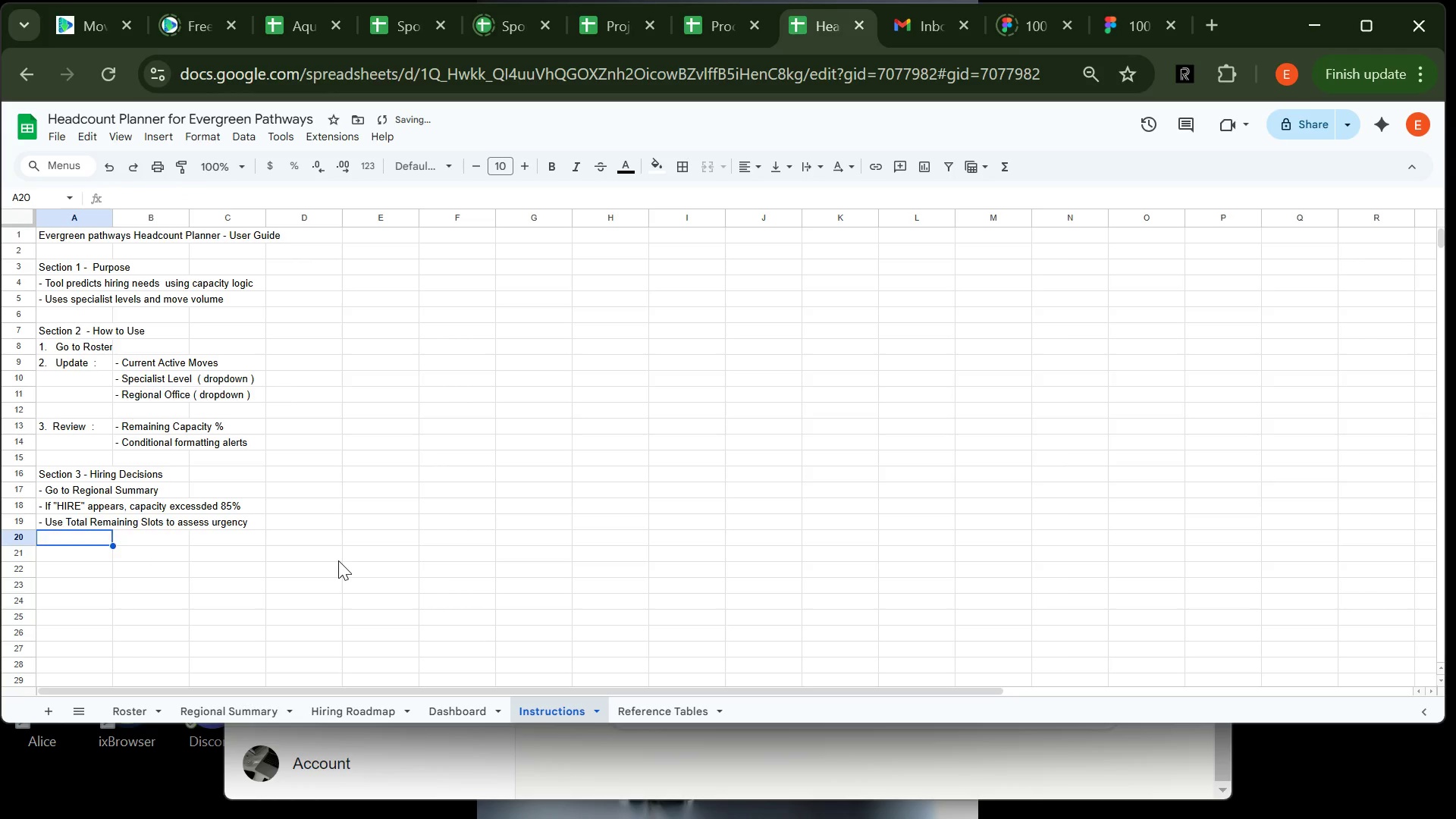 
key(Enter)
 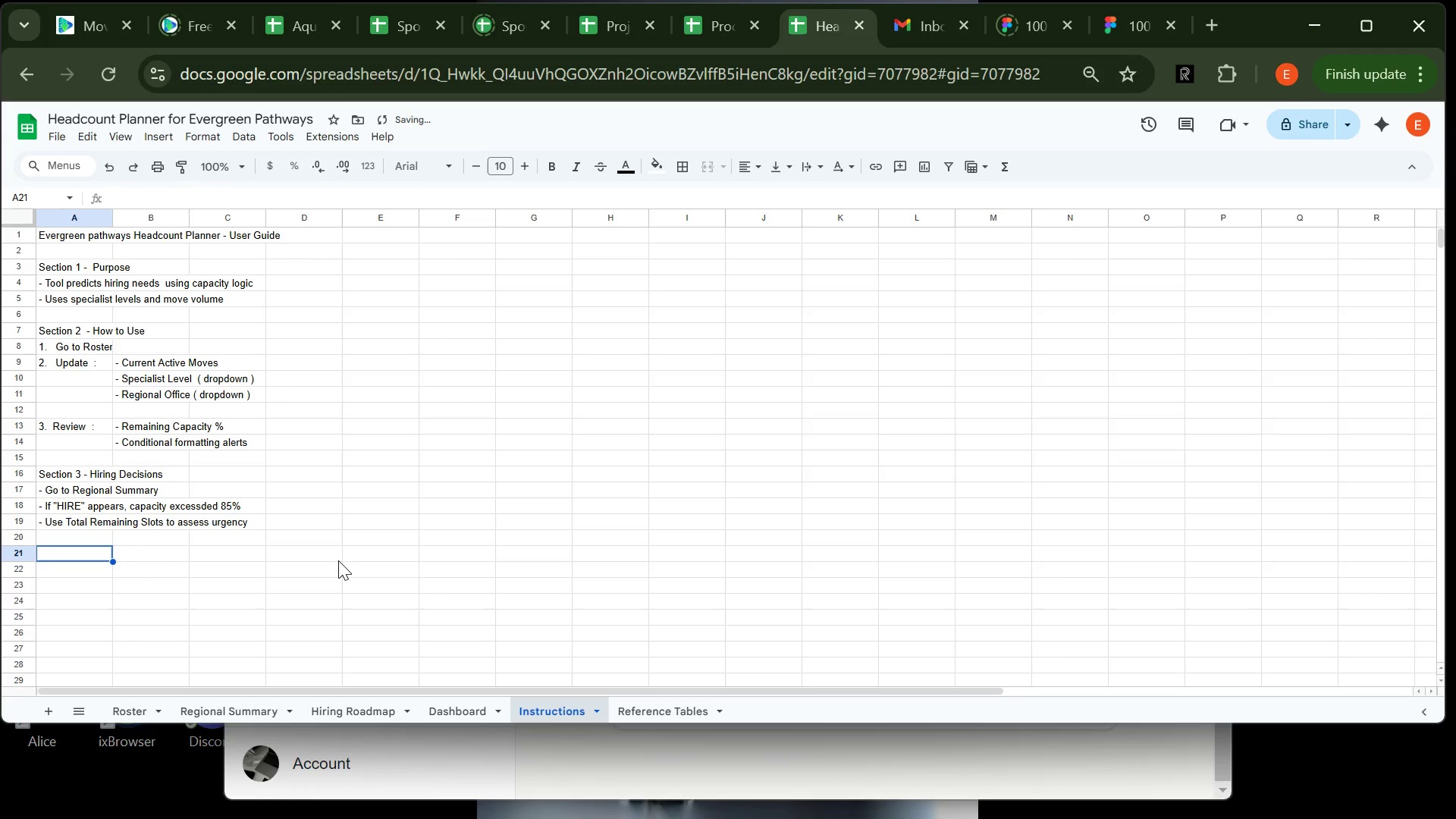 
key(Enter)
 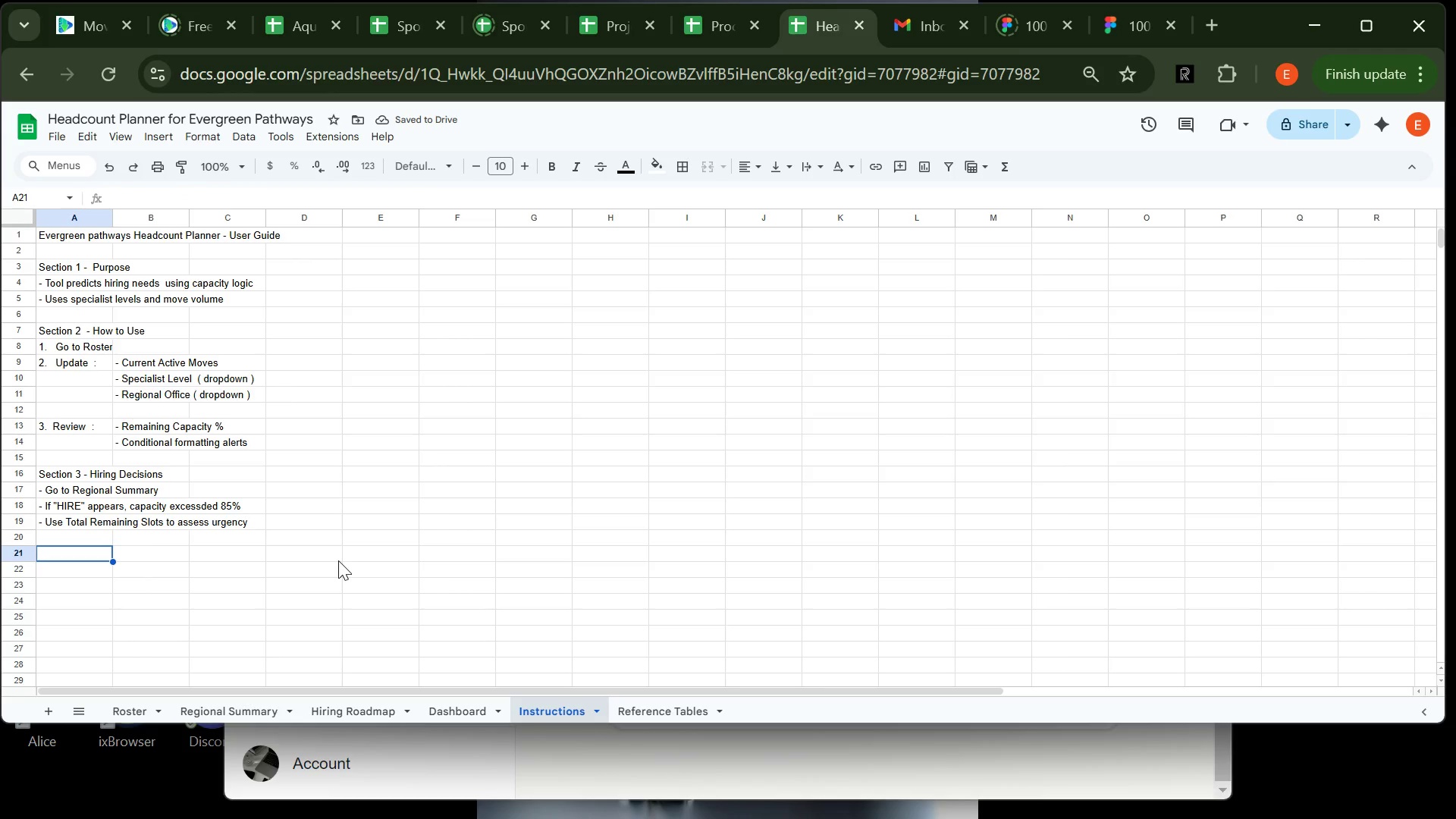 
type(Section 4 -  Hiir)
key(Backspace)
key(Backspace)
type(ring Timeline)
 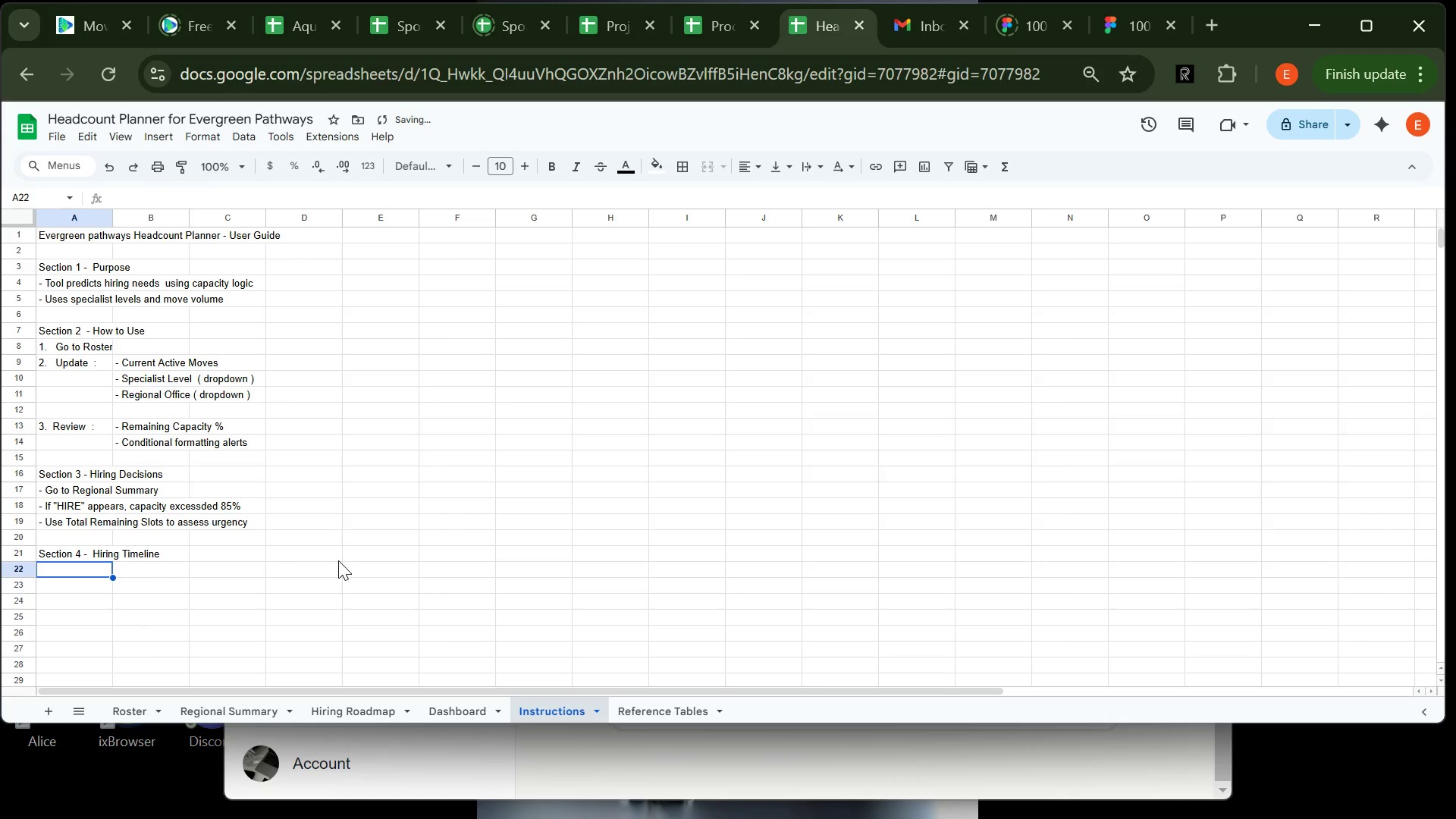 
 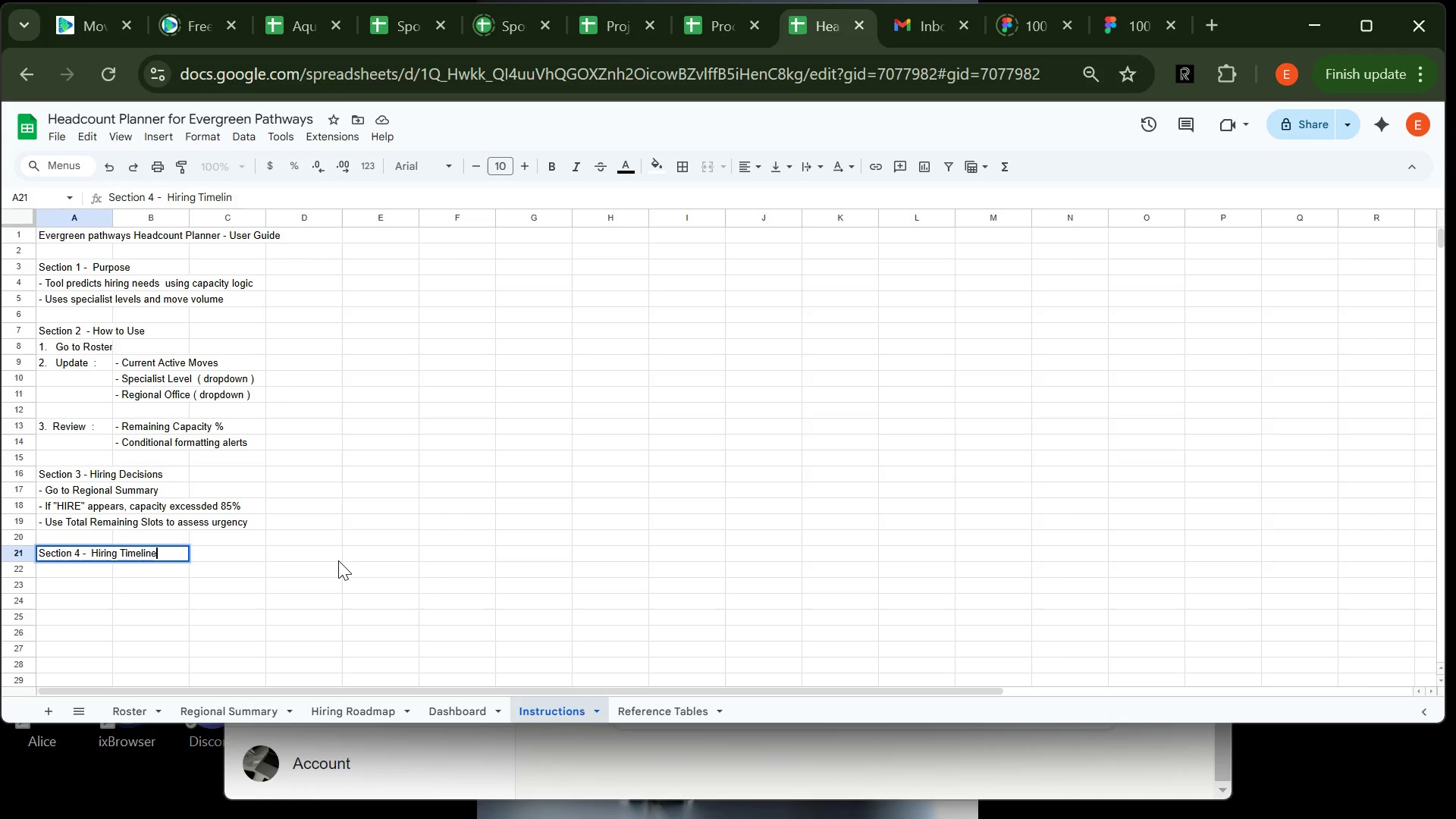 
key(Enter)
 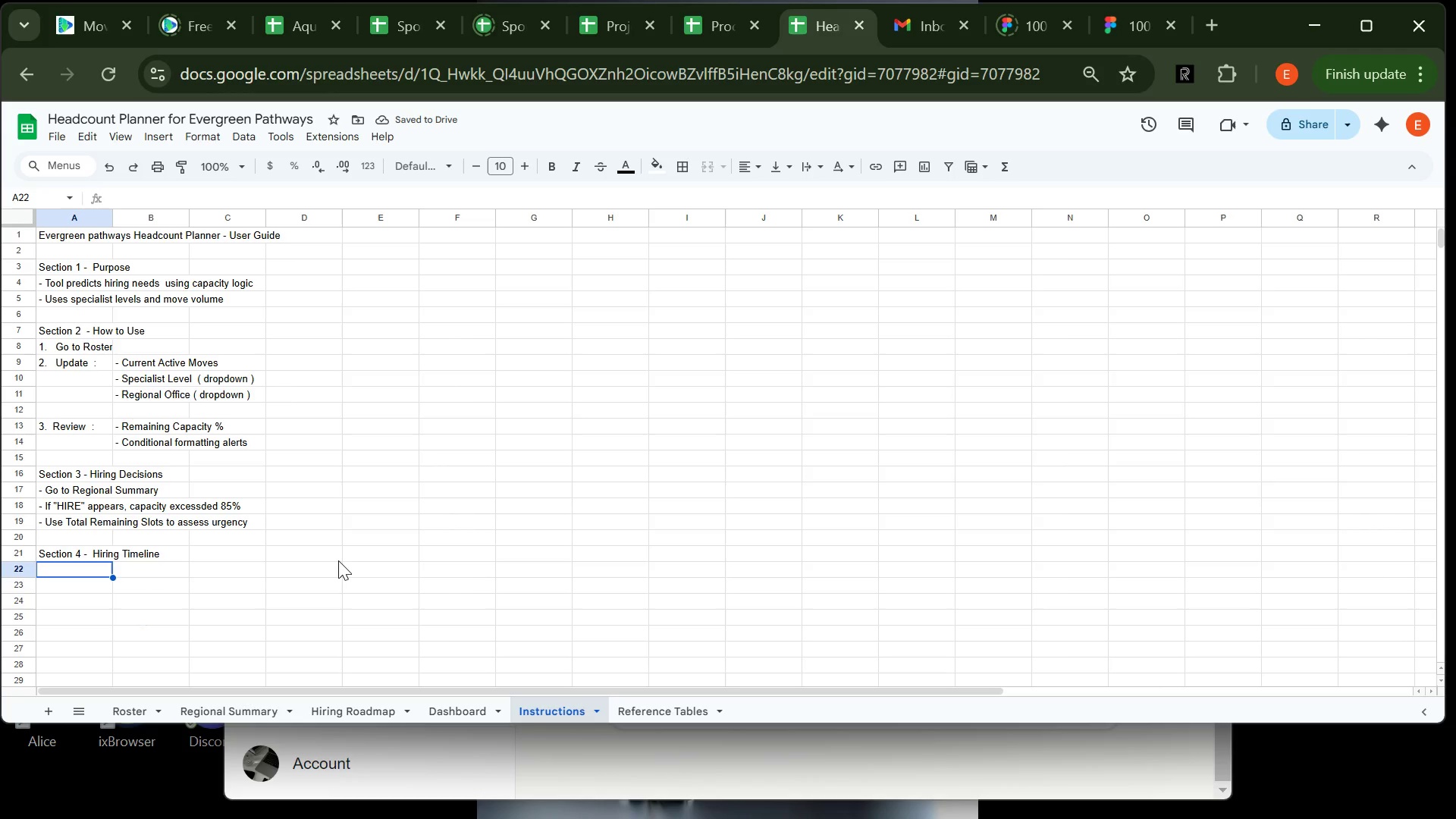 
wait(8.59)
 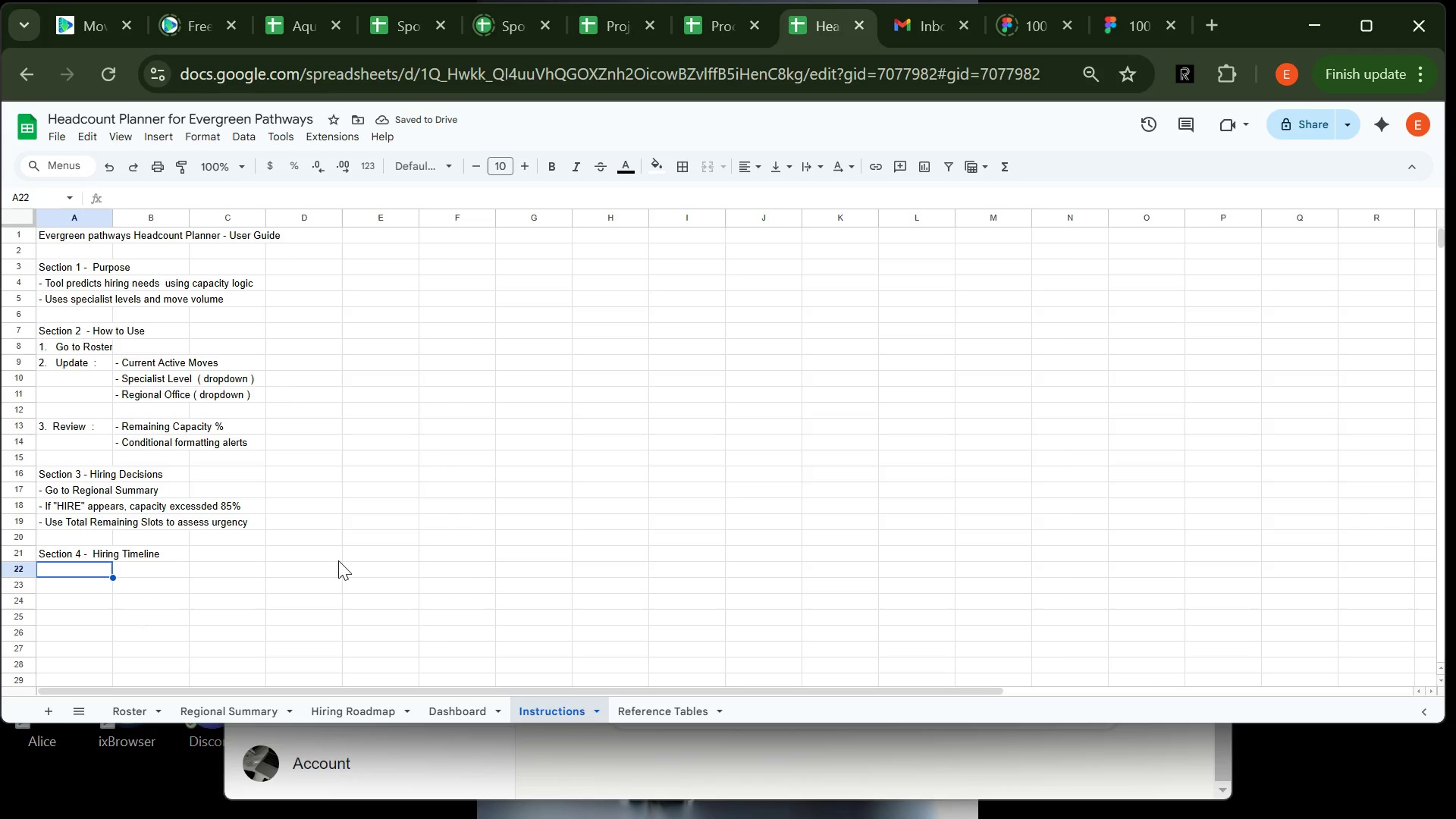 
type(- Go to Hiring Roadmap)
 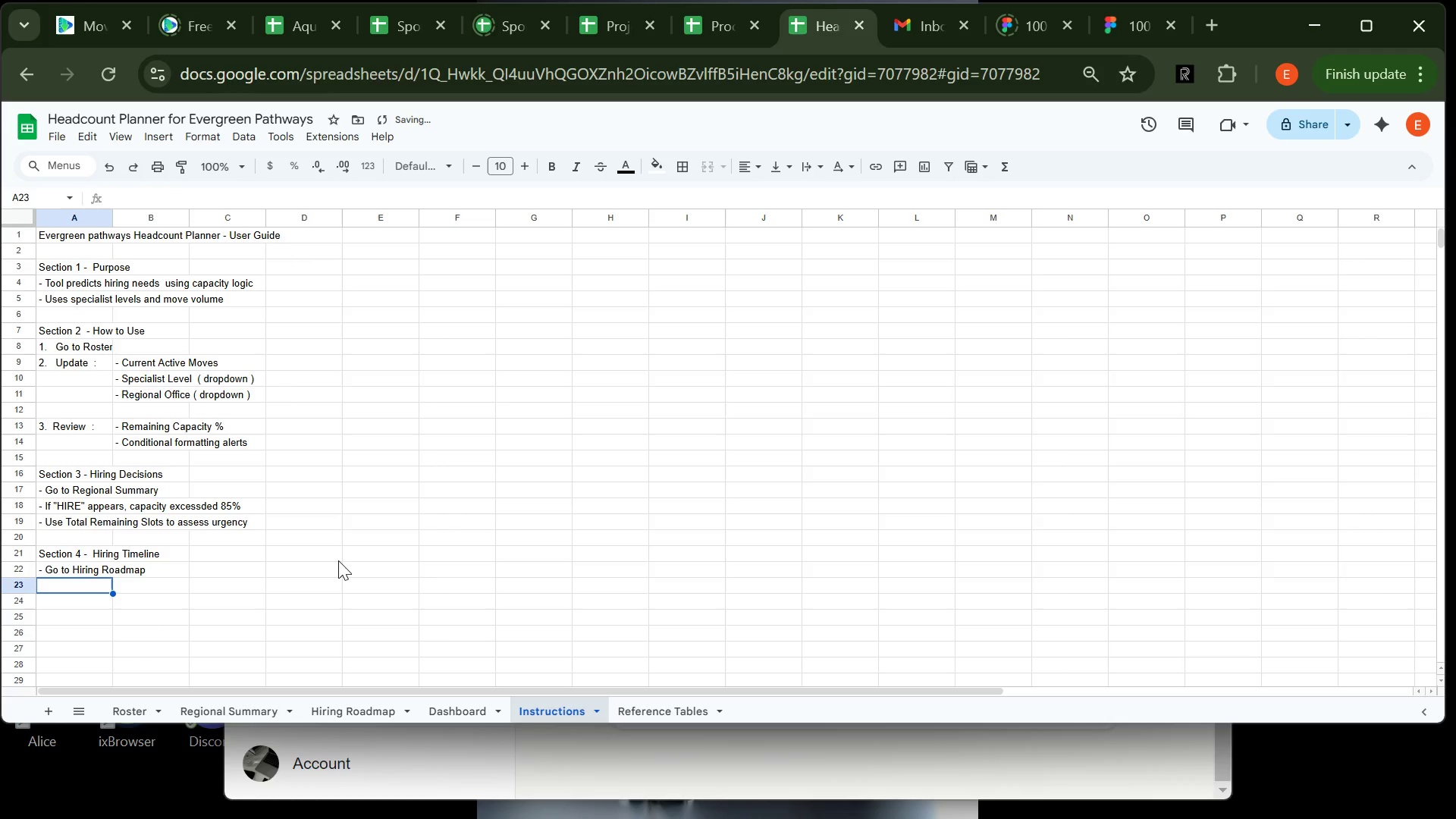 
 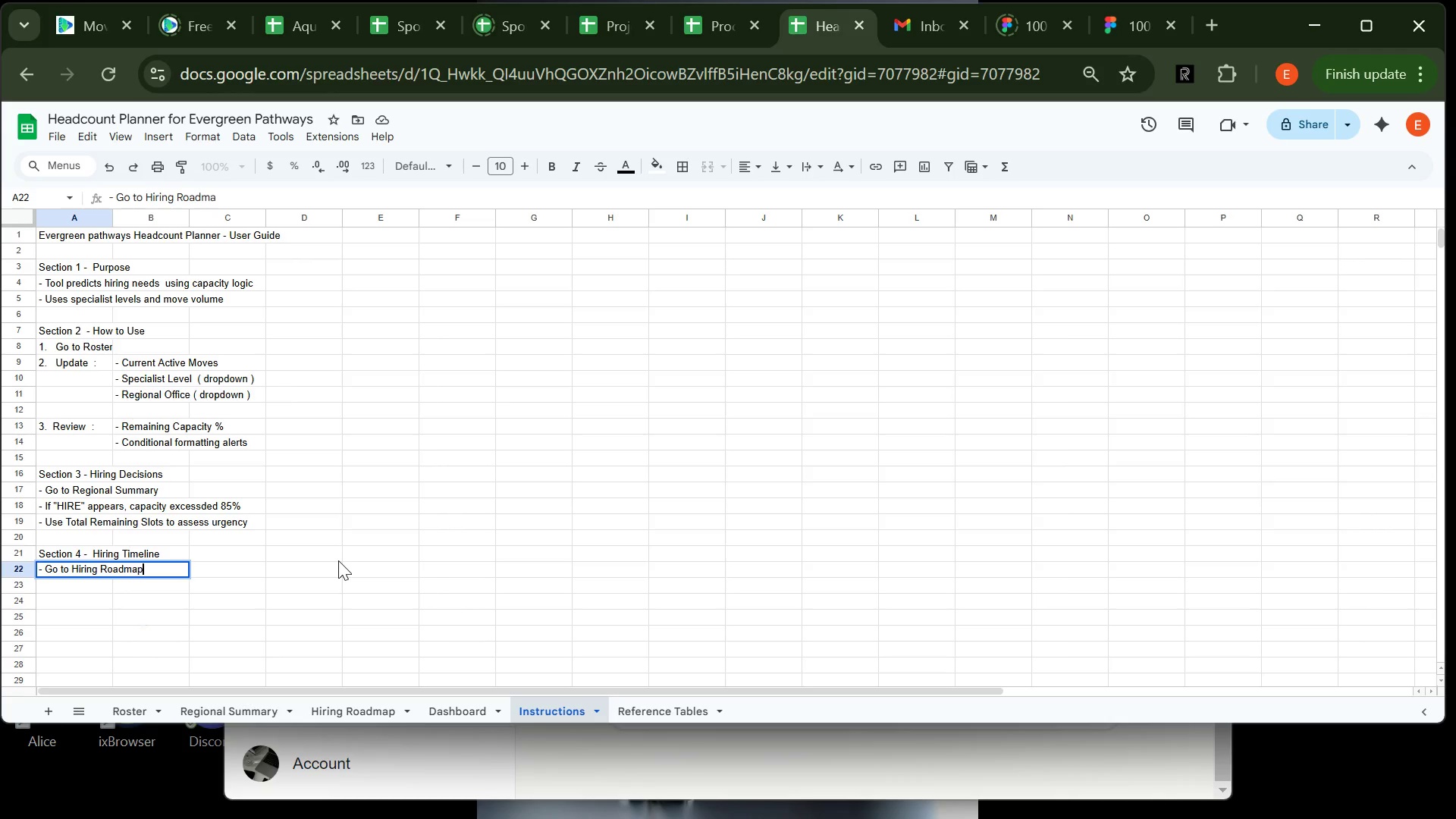 
key(Enter)
 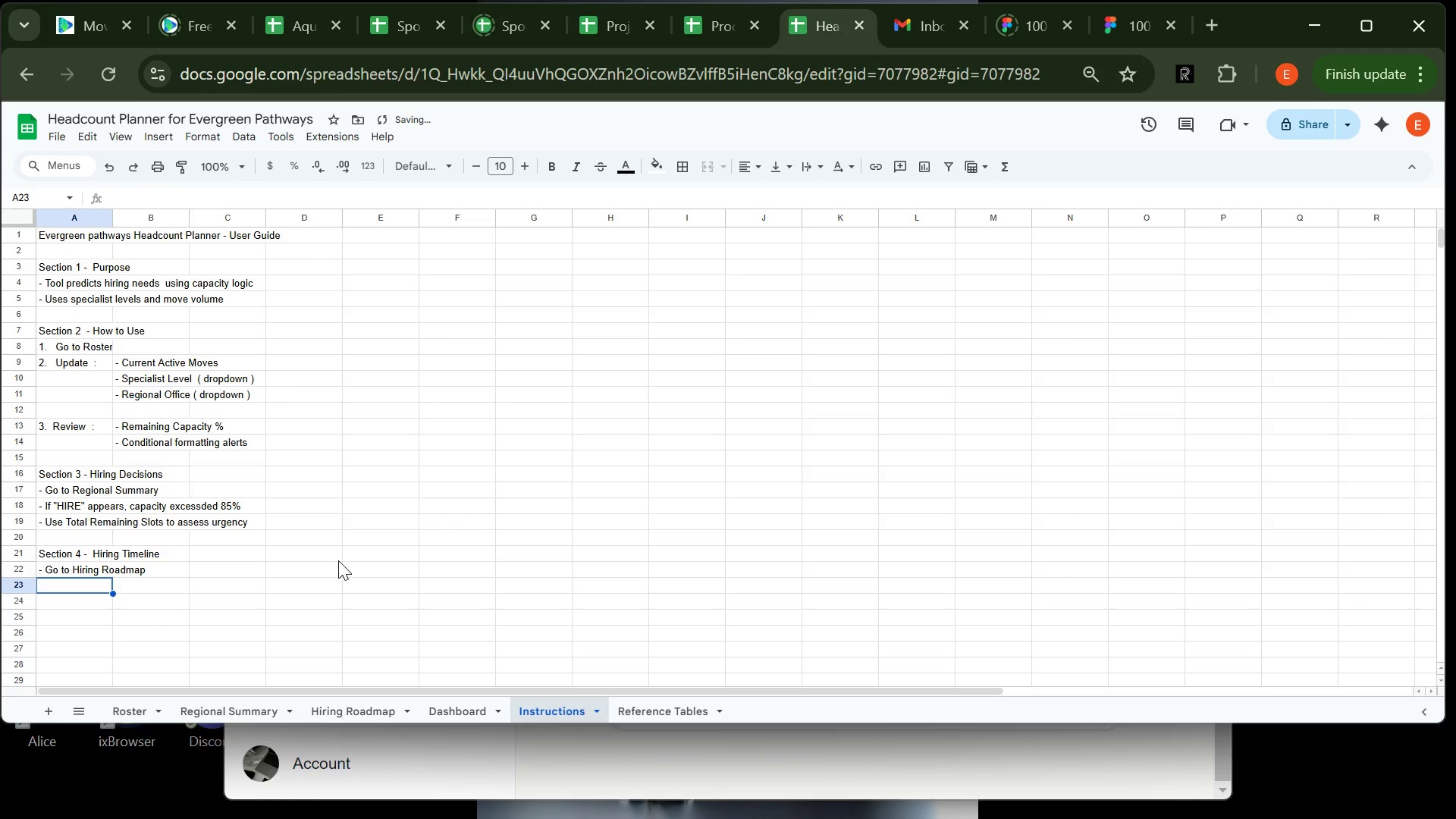 
type(- Enter planned startdate)
 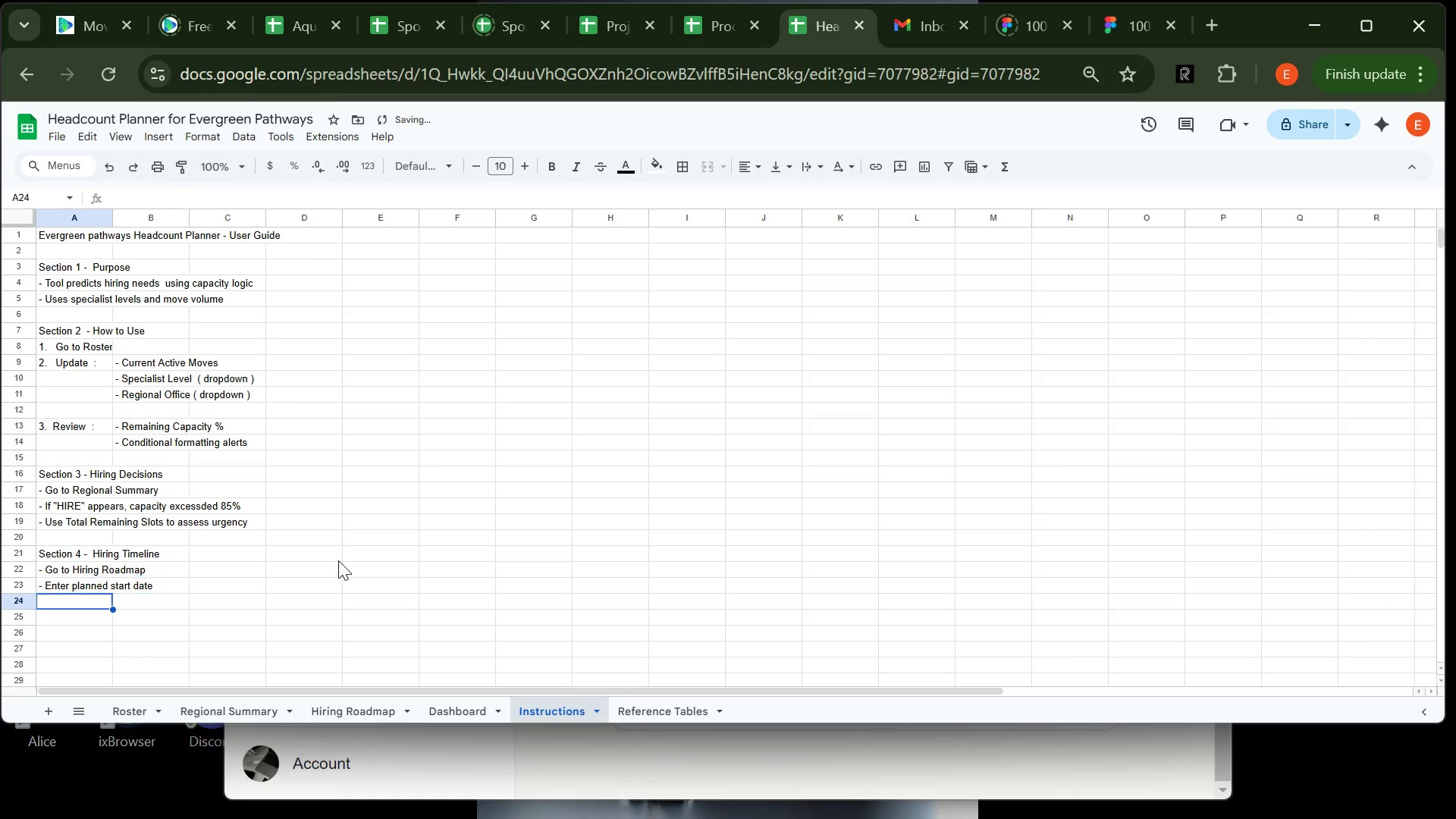 
 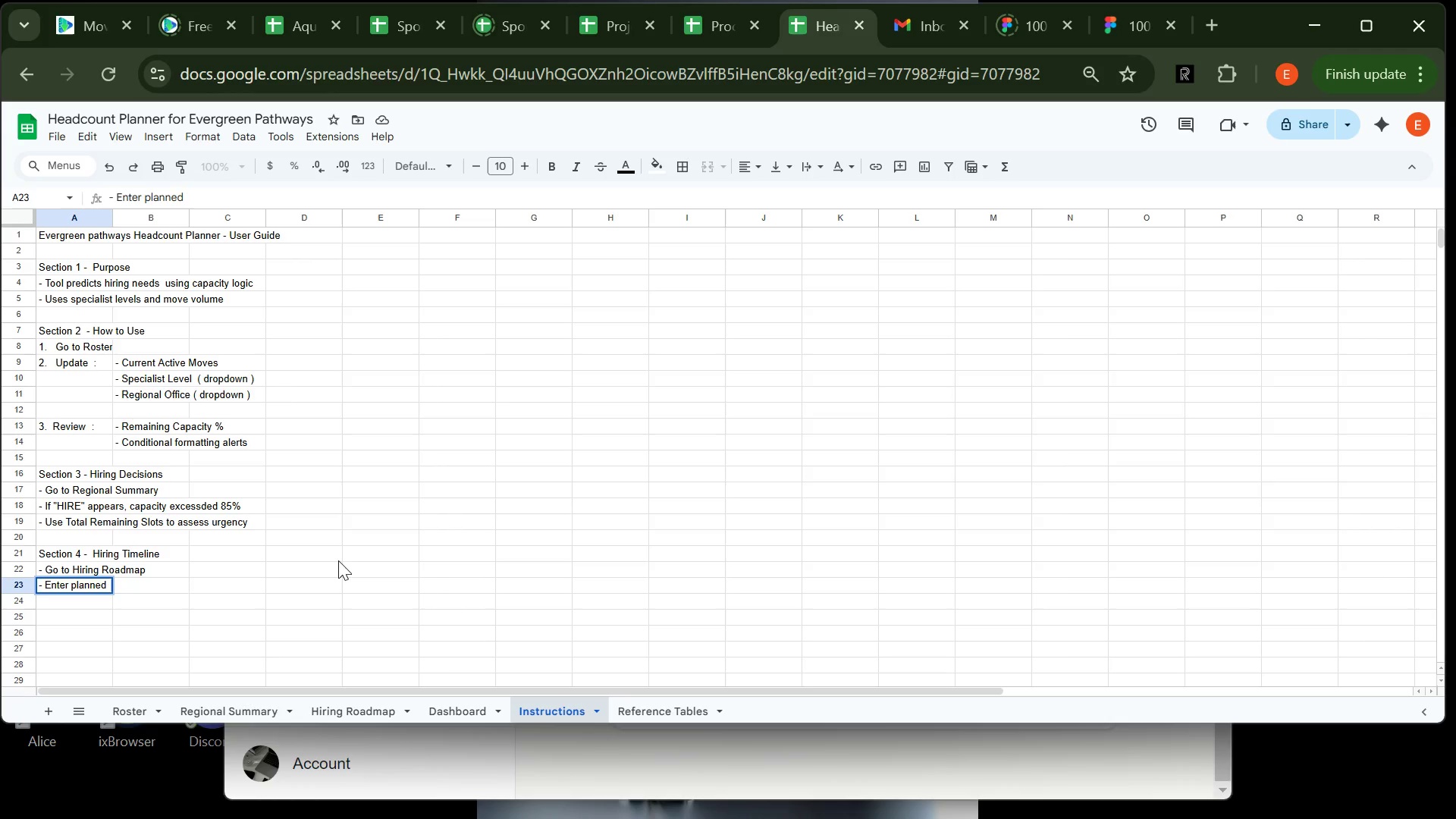 
key(Enter)
 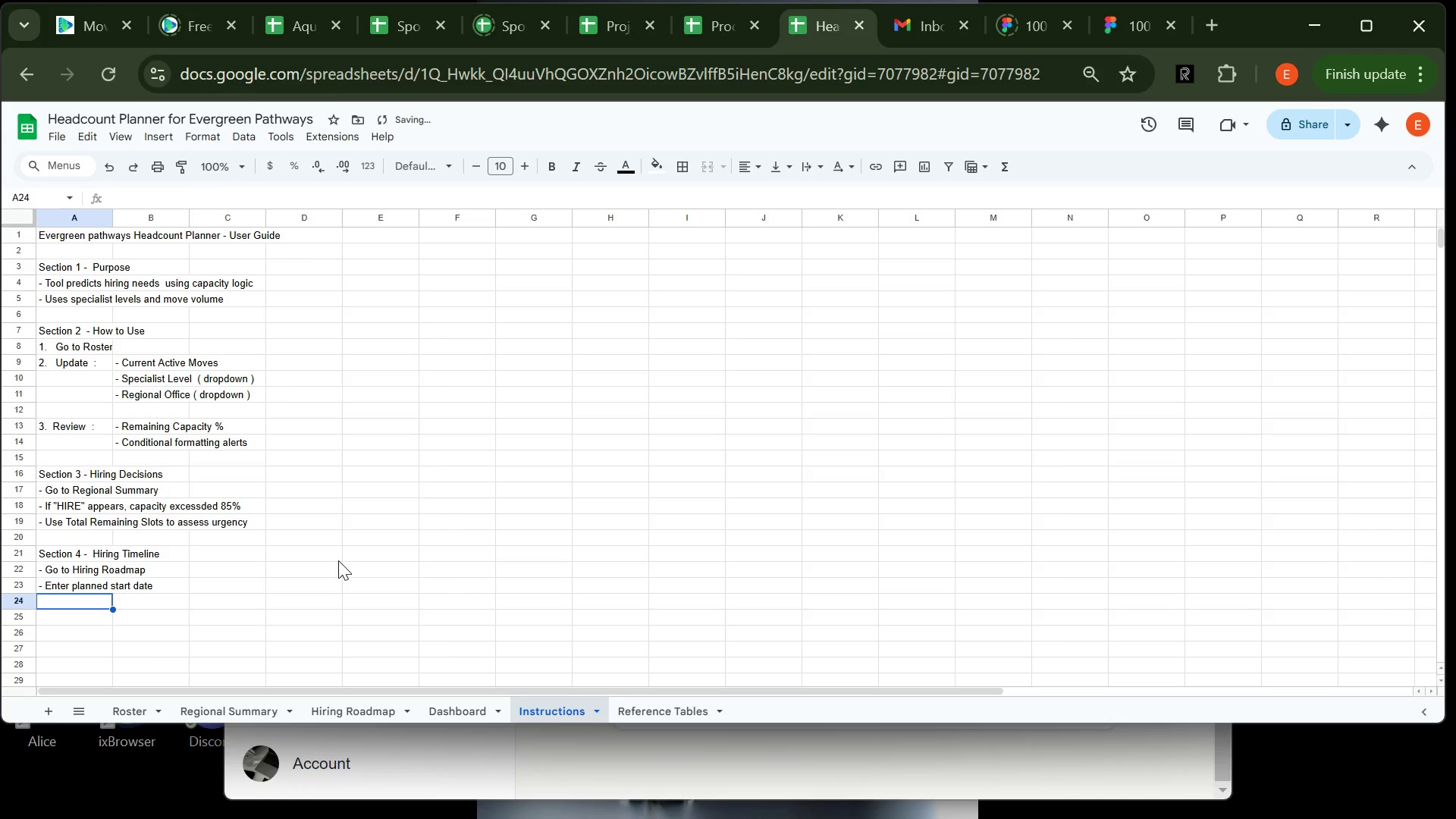 
type(- Tool auto)
key(Backspace)
type(- )
key(Backspace)
key(Backspace)
type(o-generates recruitment milestones)
 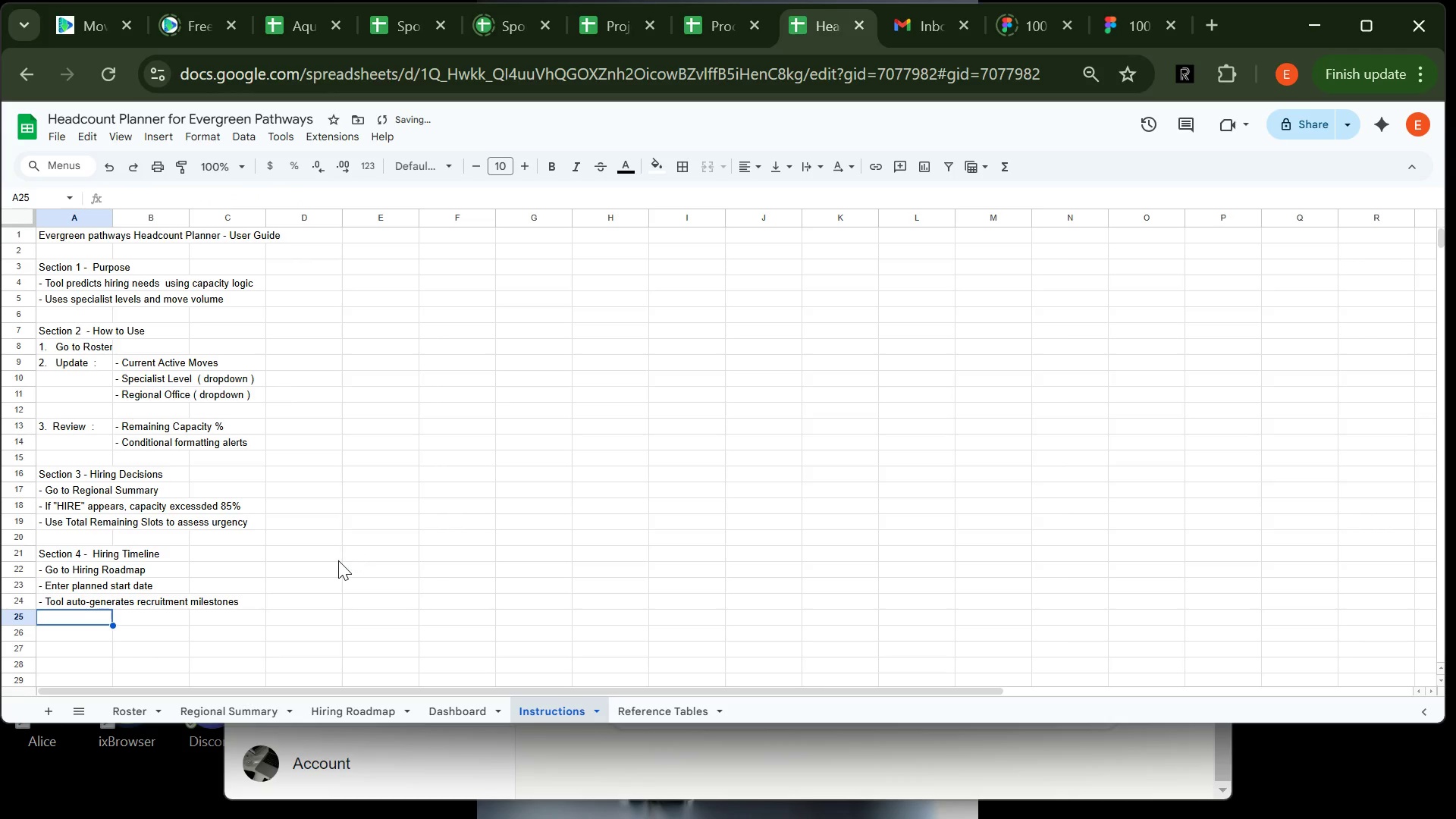 
 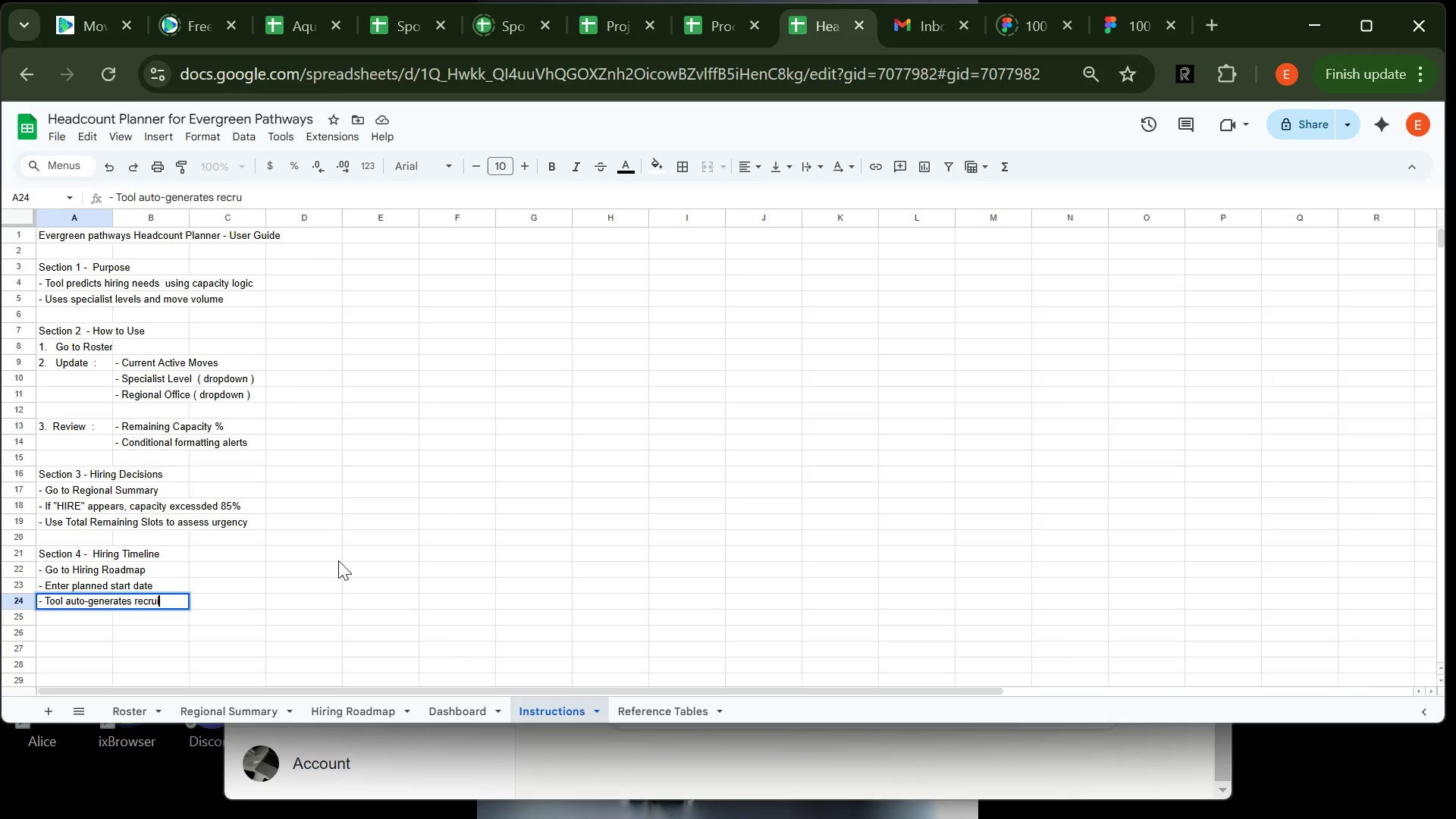 
key(Enter)
 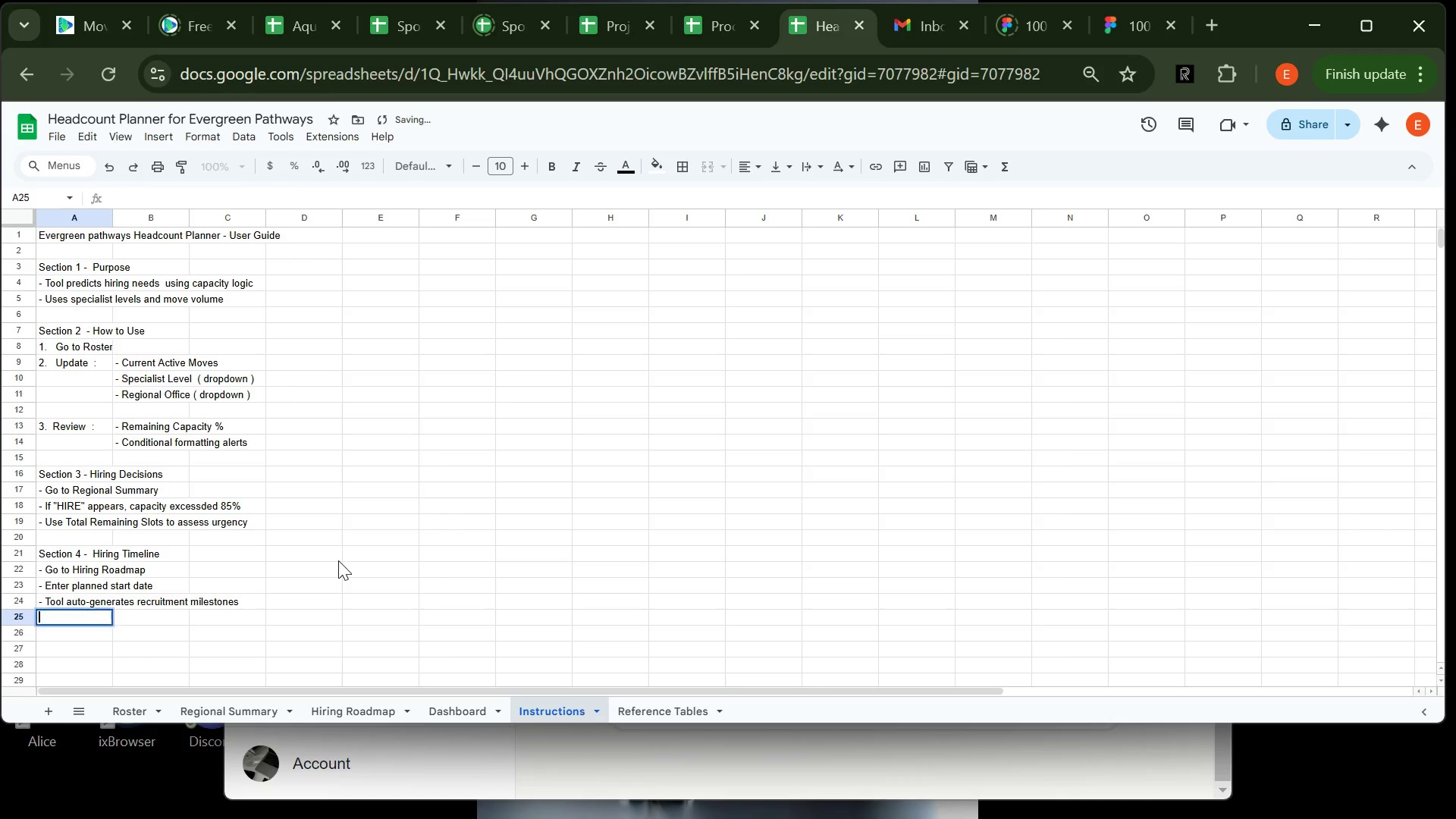 
key(Enter)
 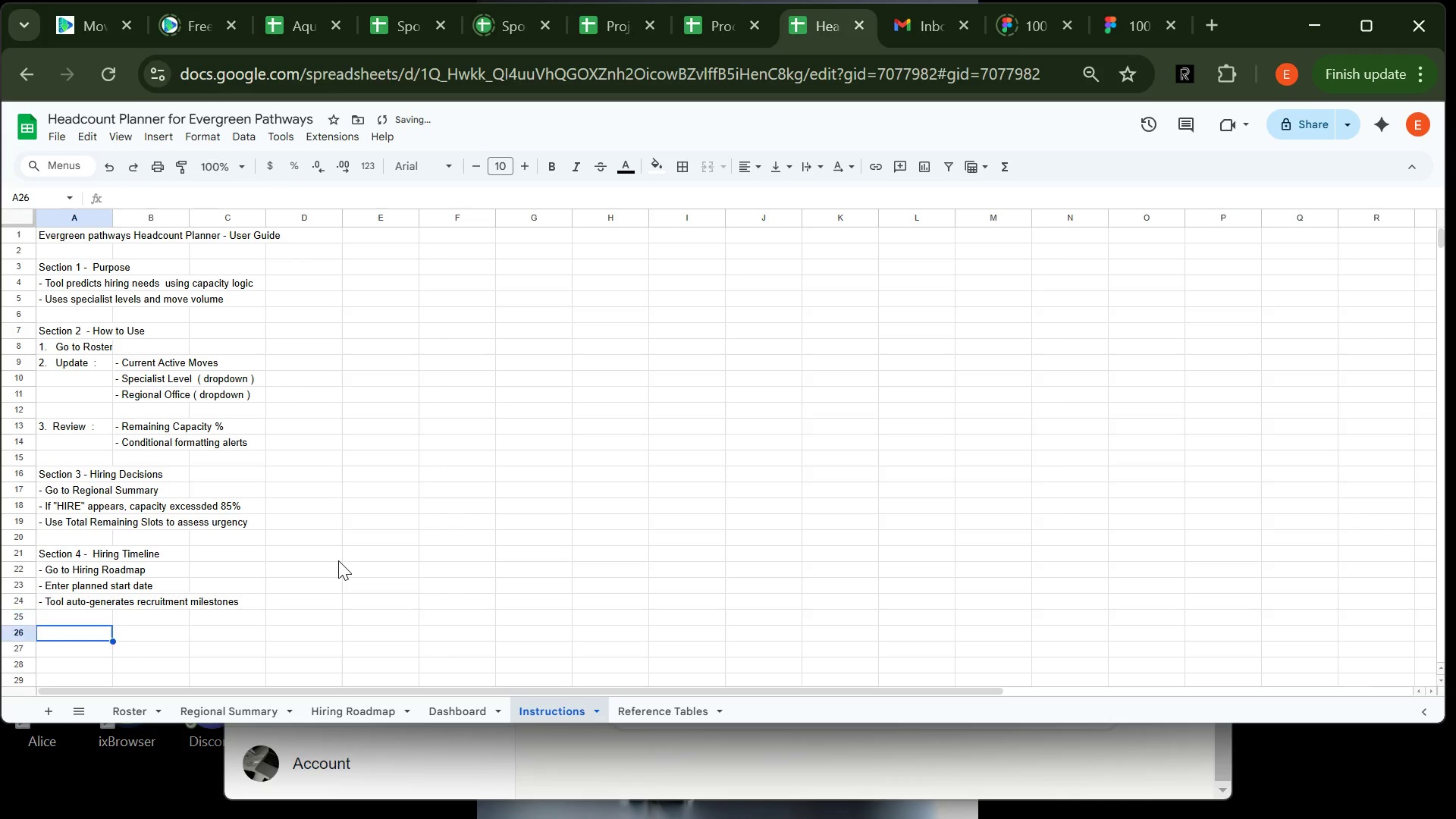 
key(Enter)
 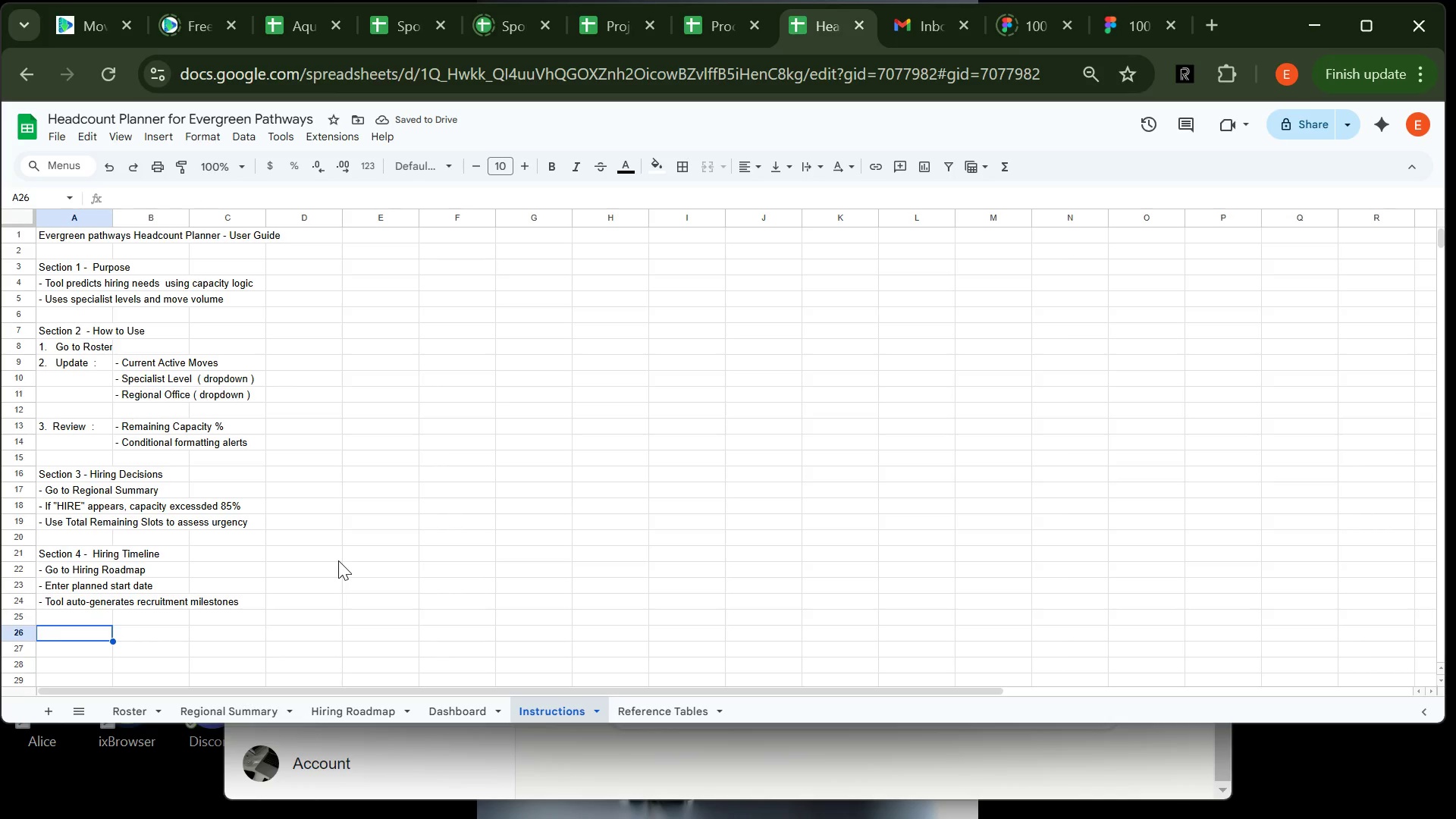 
type(Section 5 - Dashboard)
 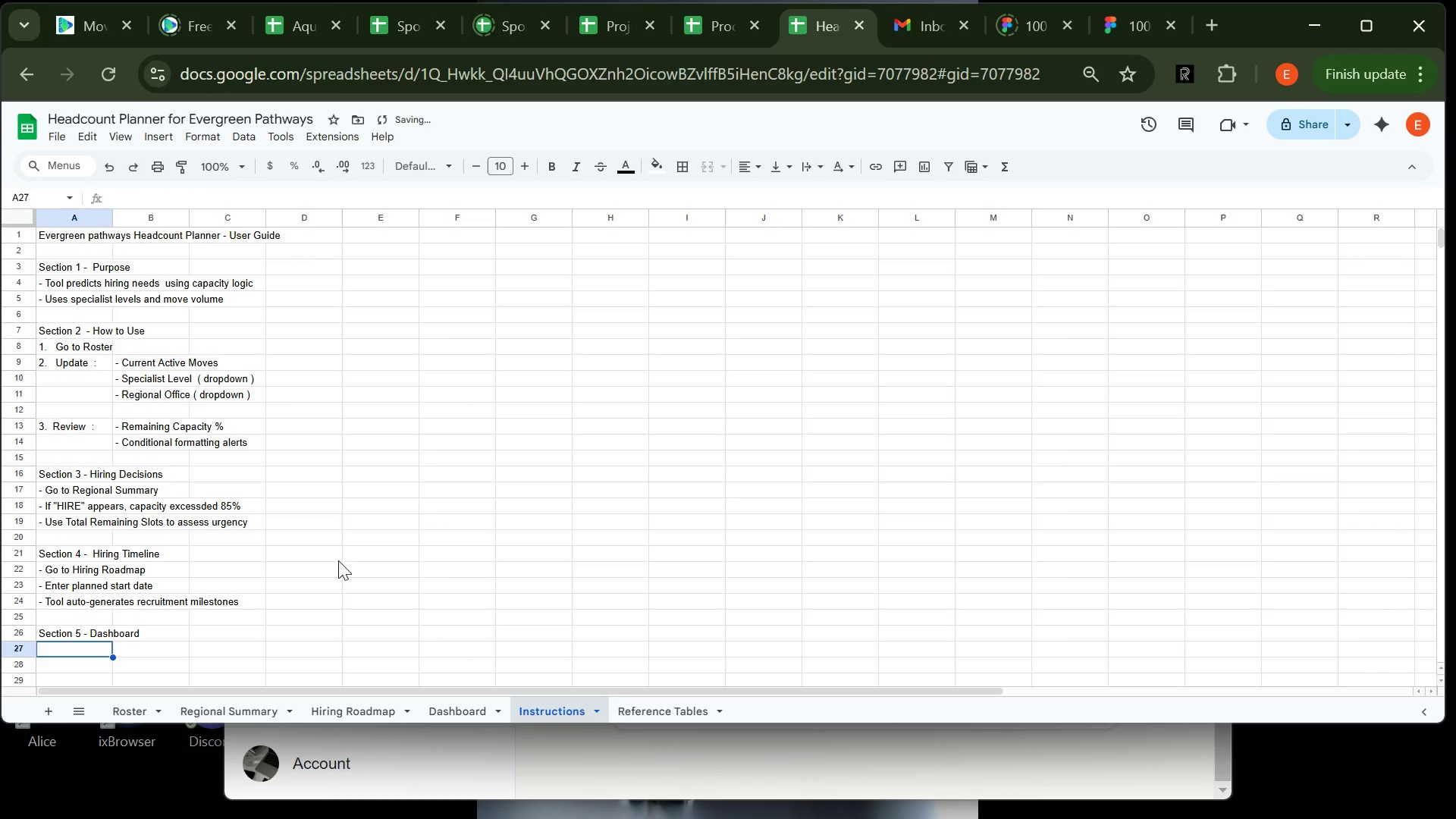 
 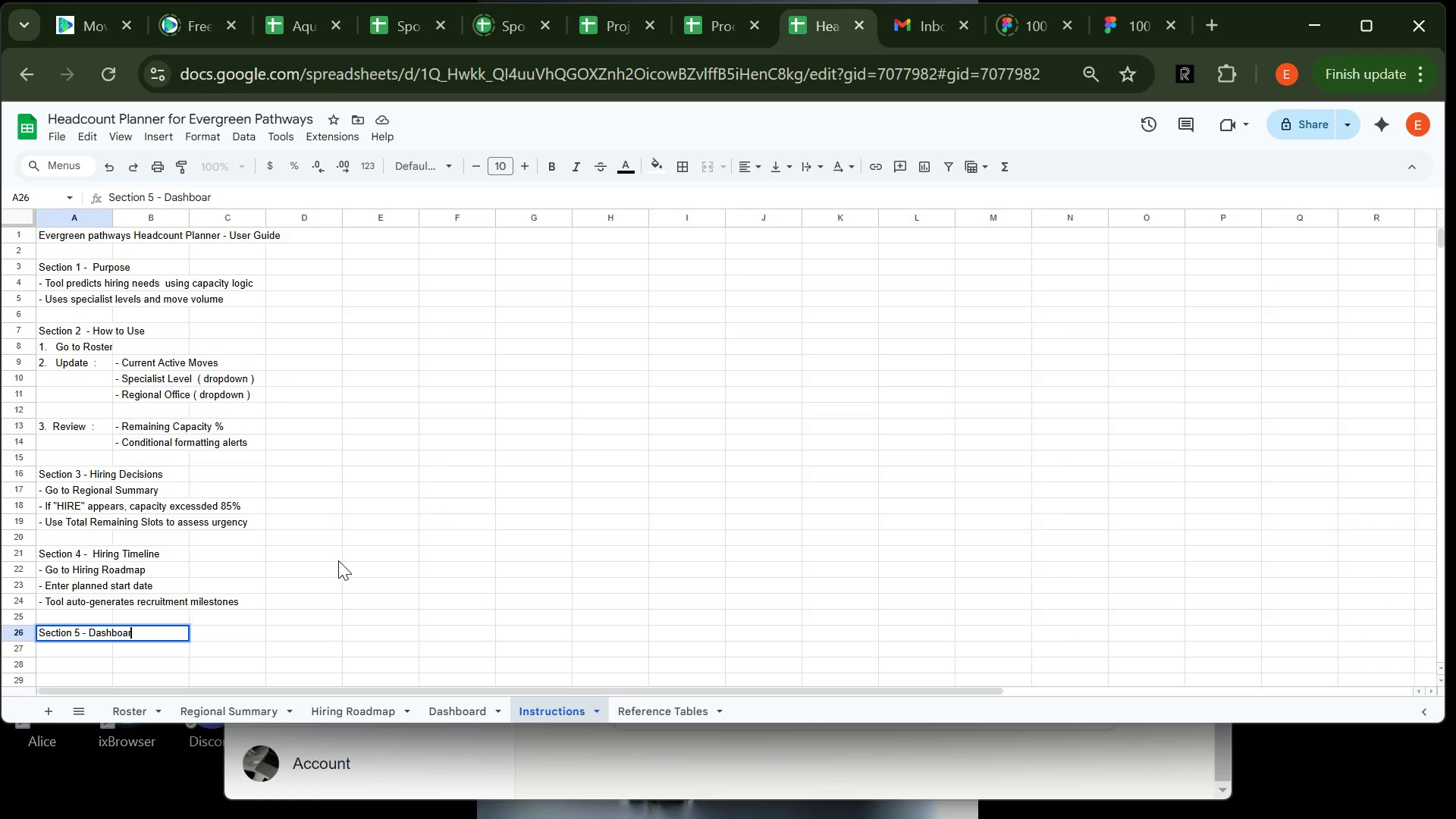 
key(Enter)
 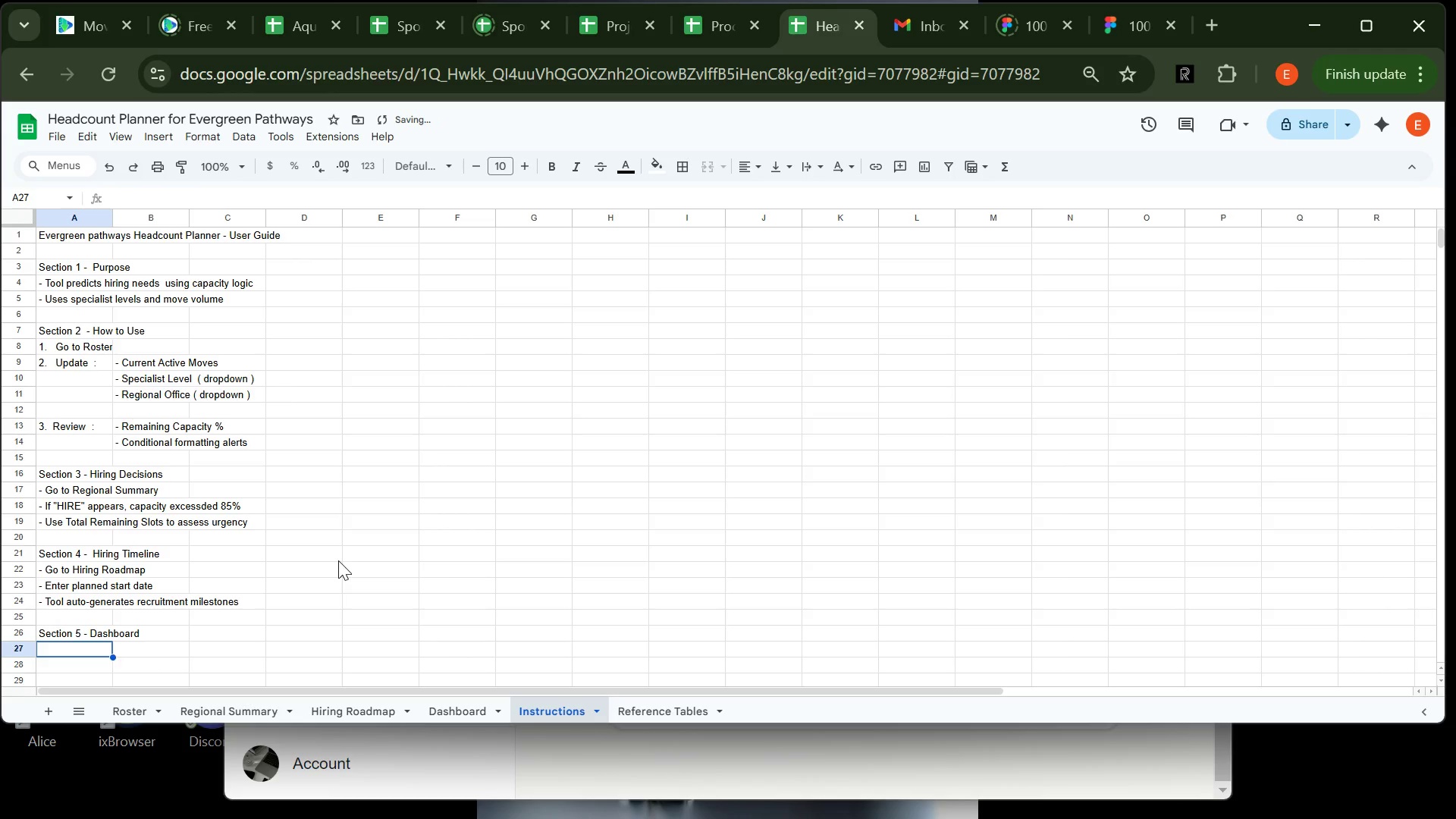 
type(- B)
key(Backspace)
type(C)
key(Backspace)
type(View overall staffing health)
 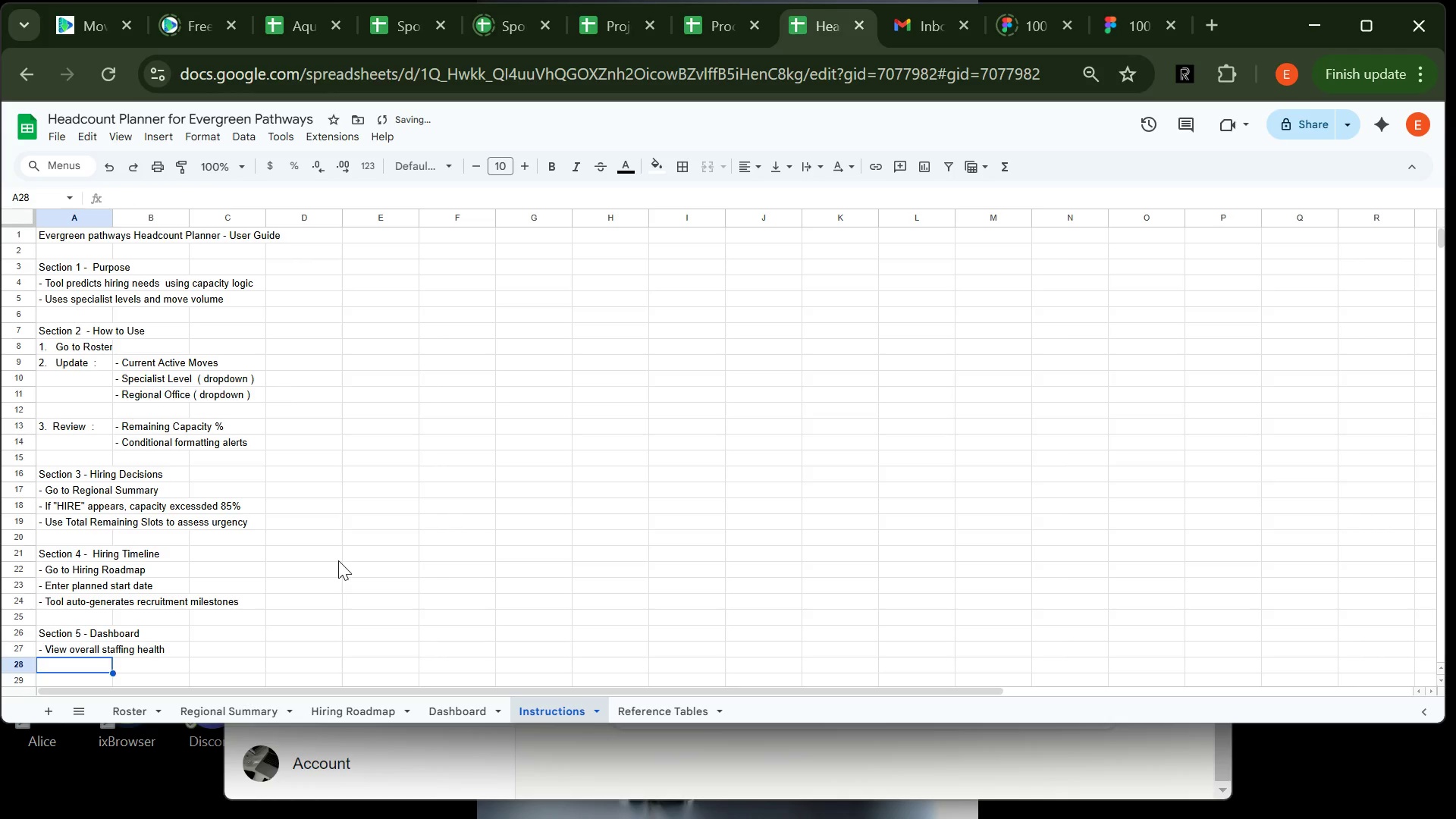 
 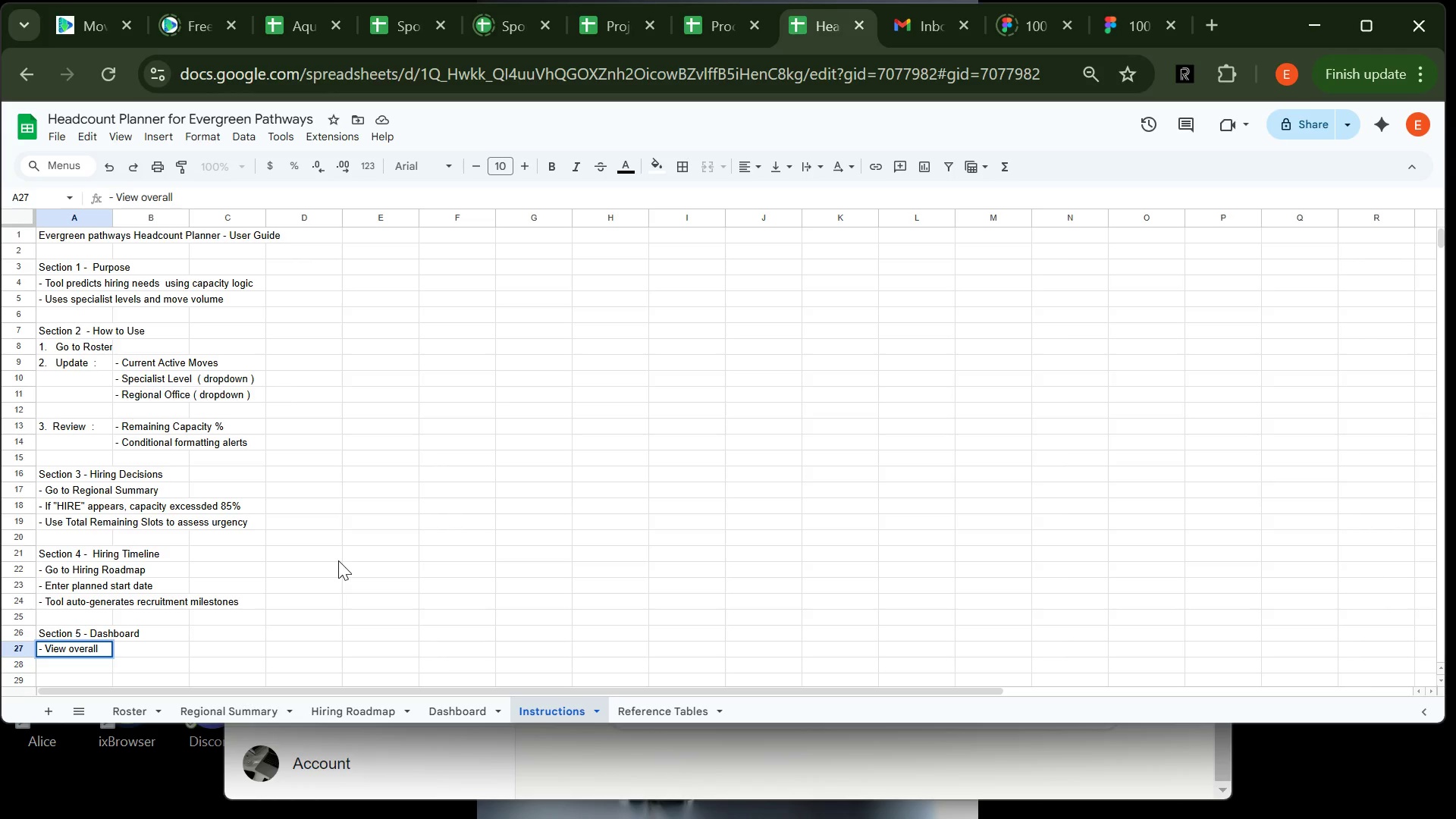 
key(Enter)
 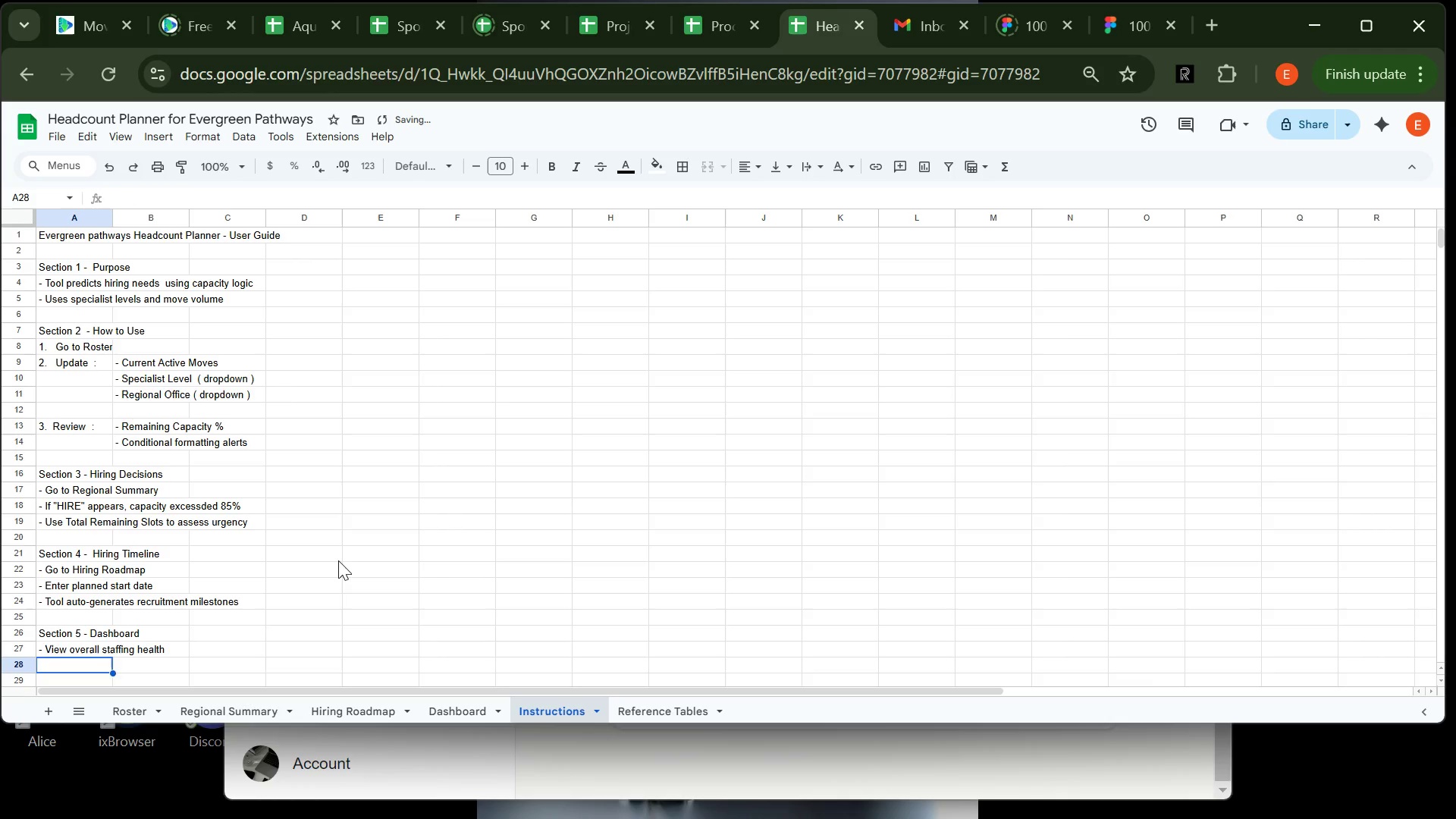 
type(- Compare current vs required headcount)
 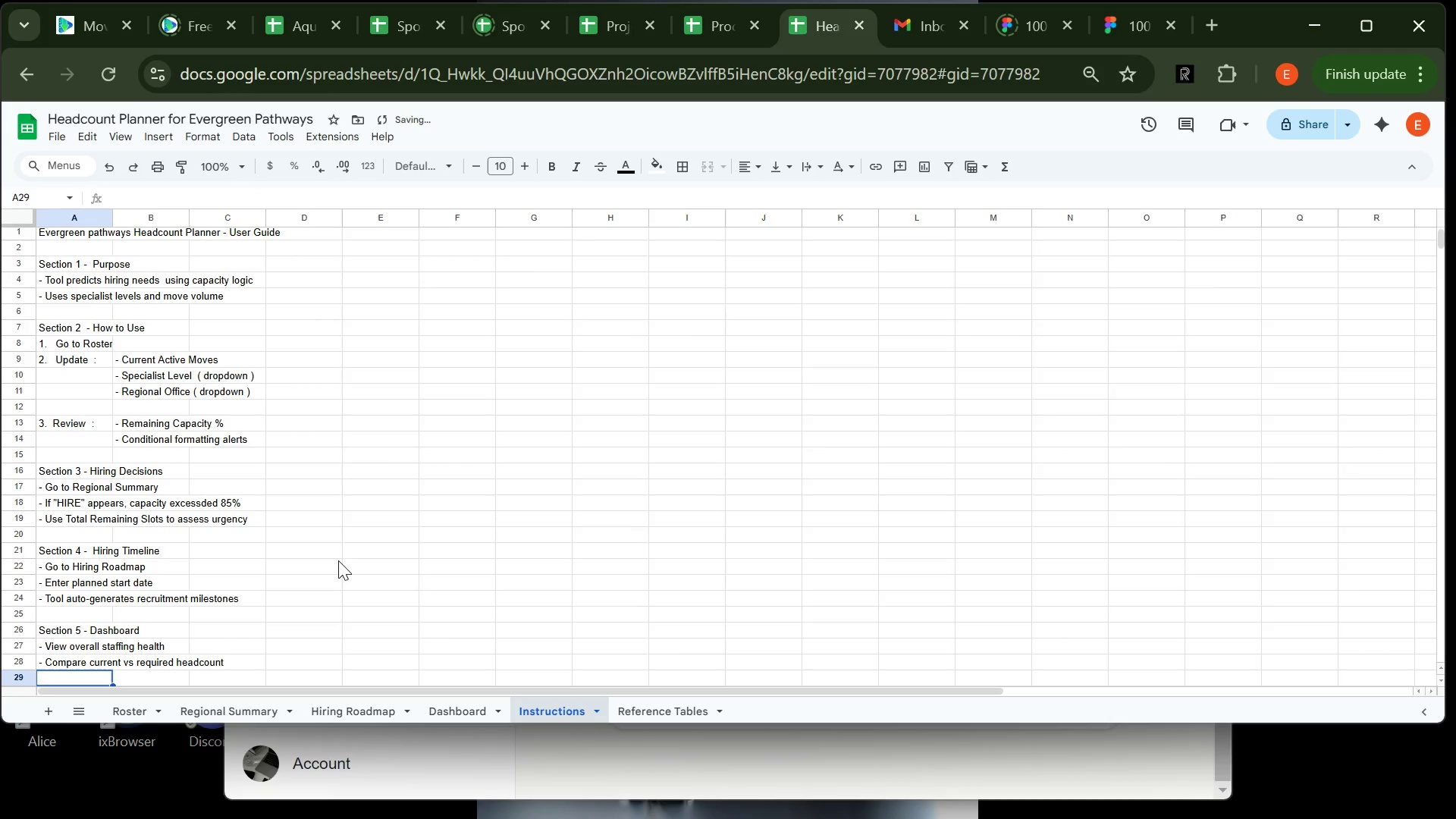 
 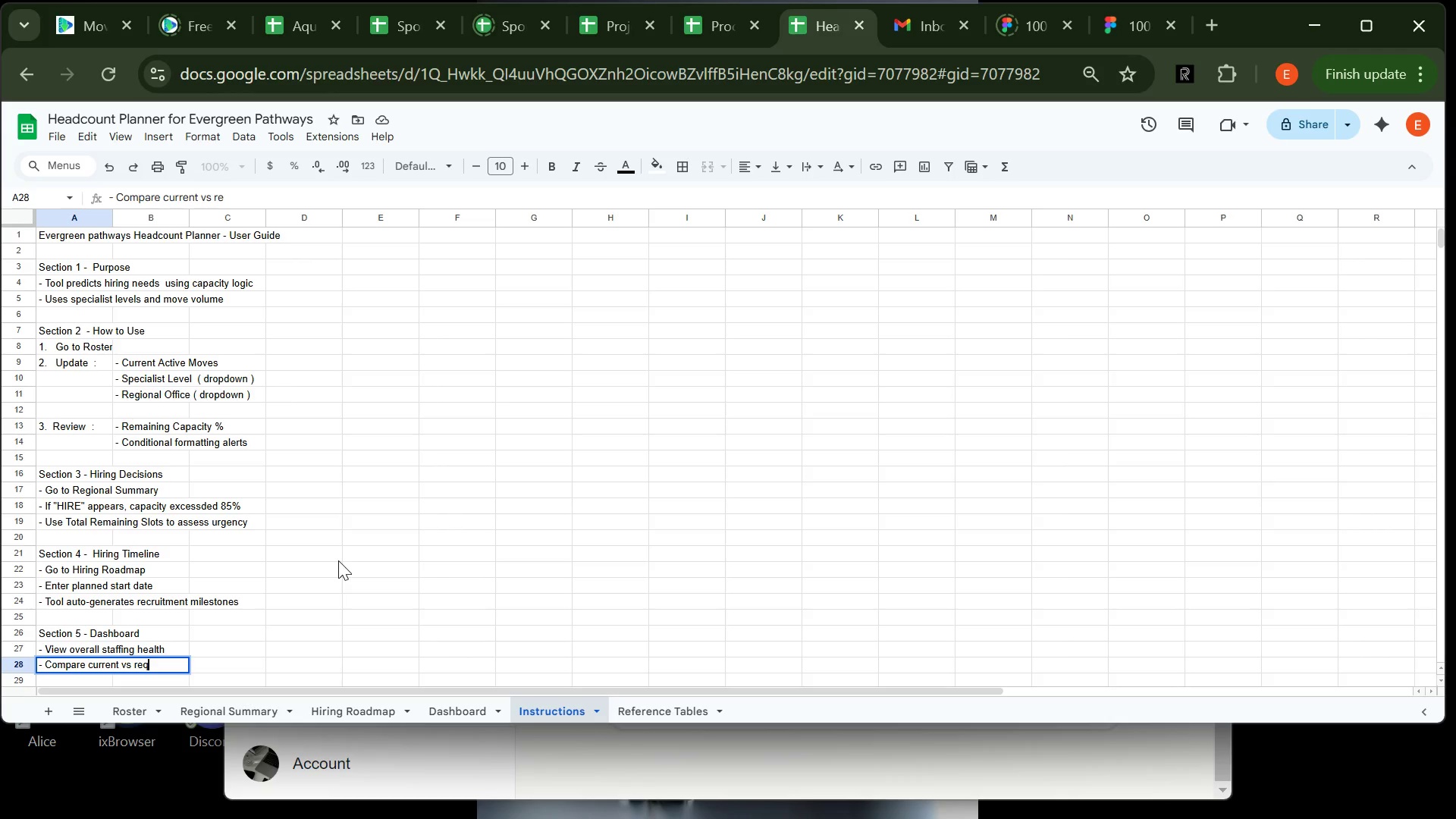 
key(Enter)
 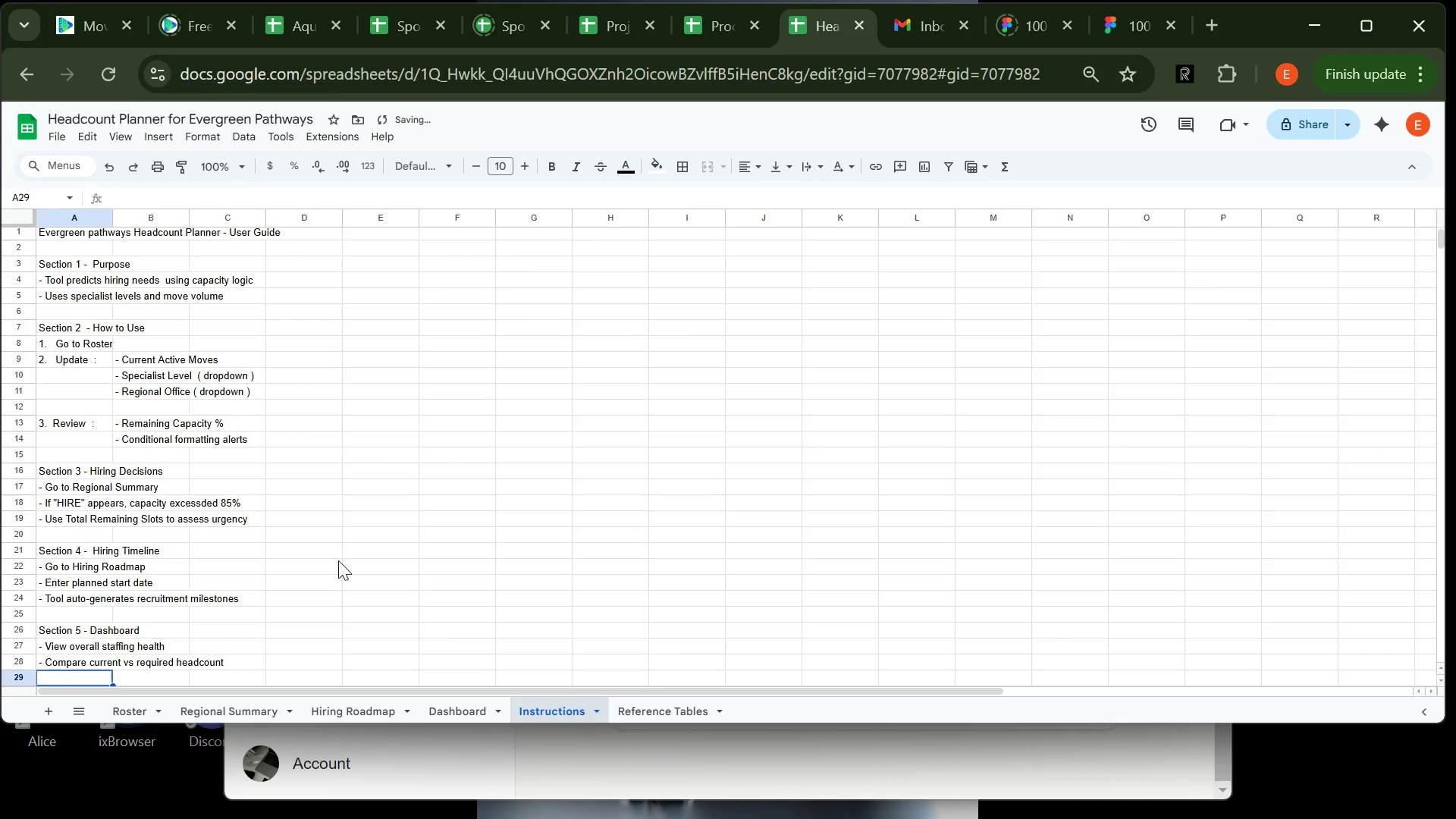 
type(- Monitor capacity stress visually)
 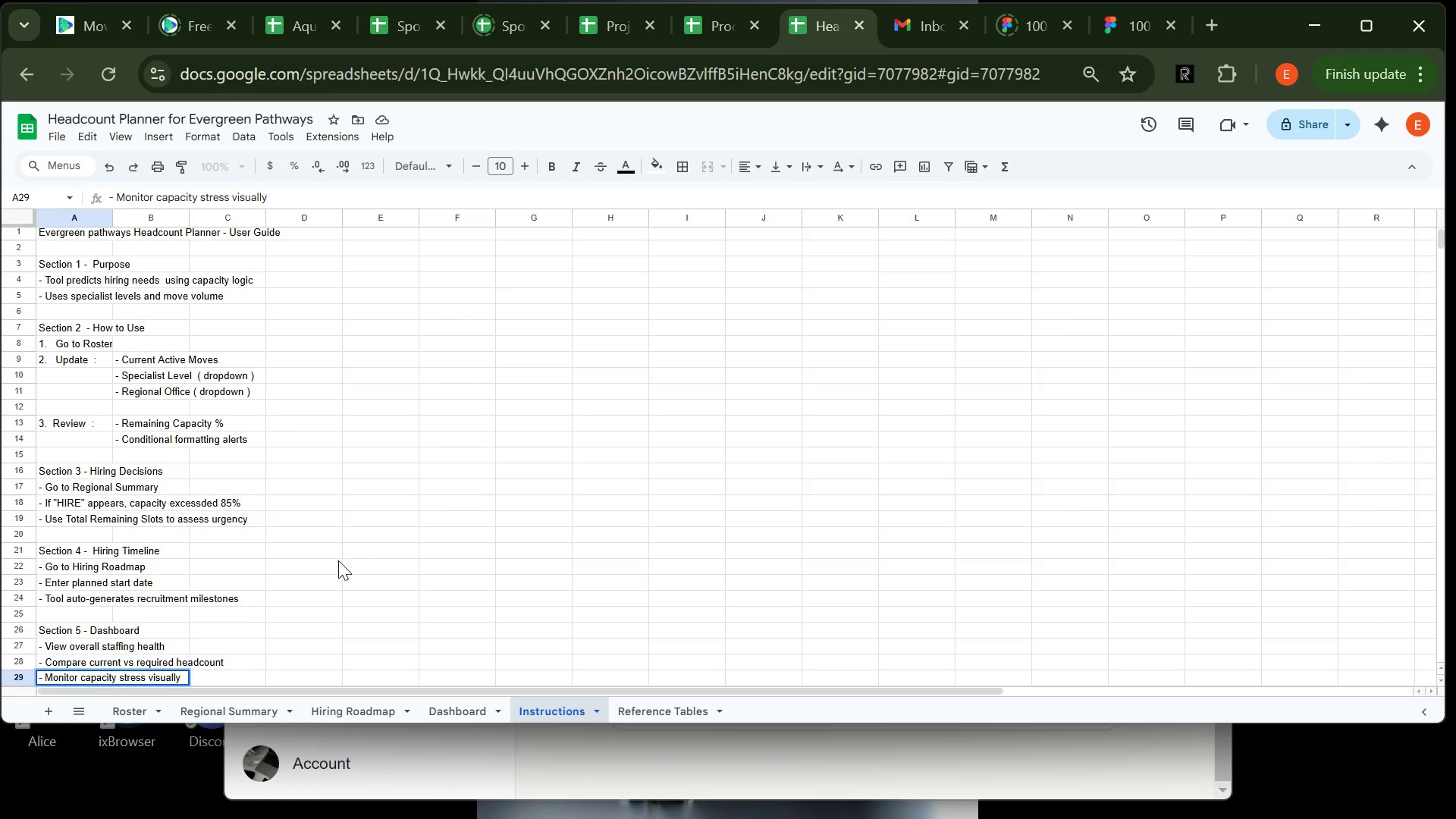 
 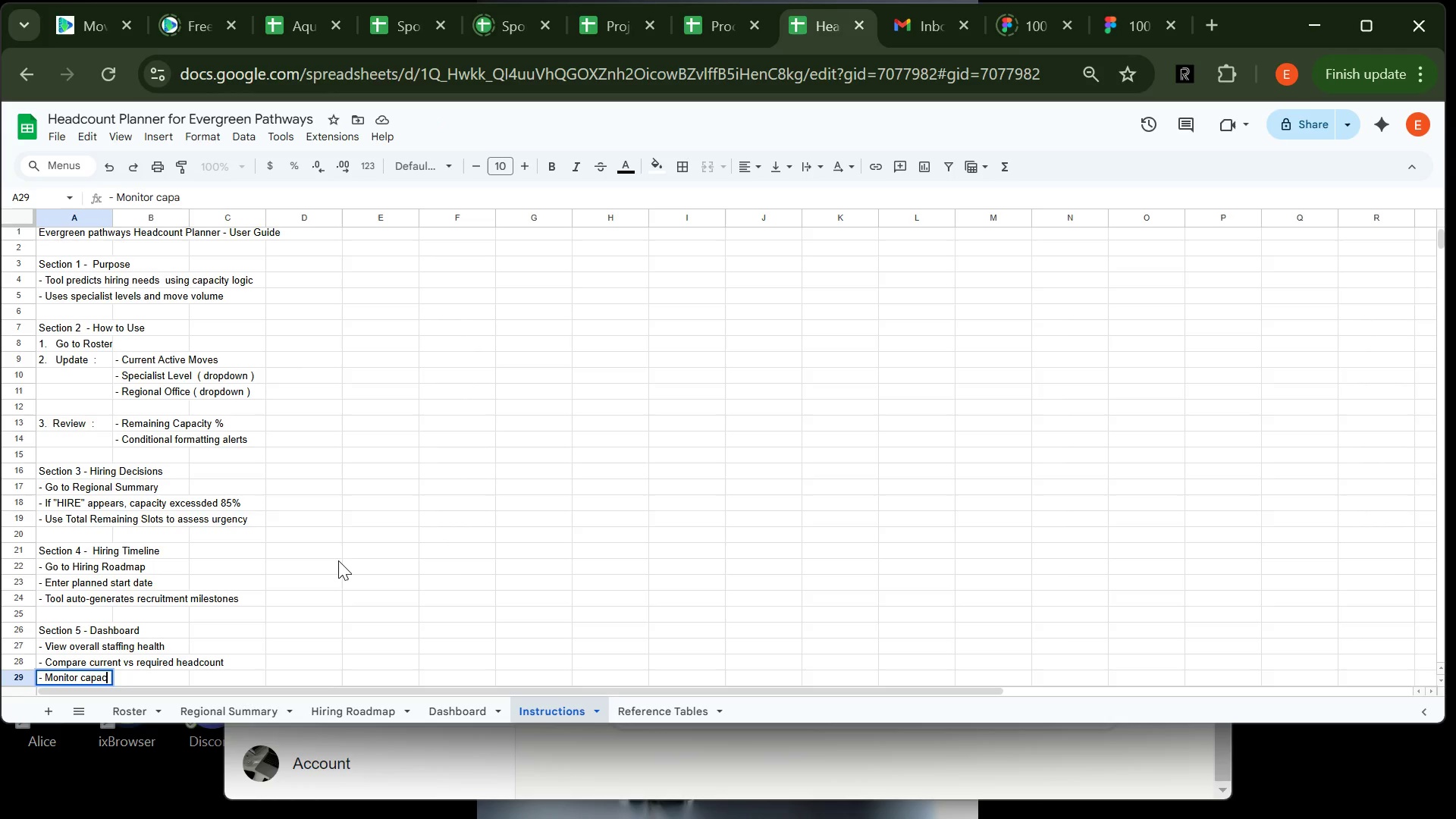 
key(Enter)
 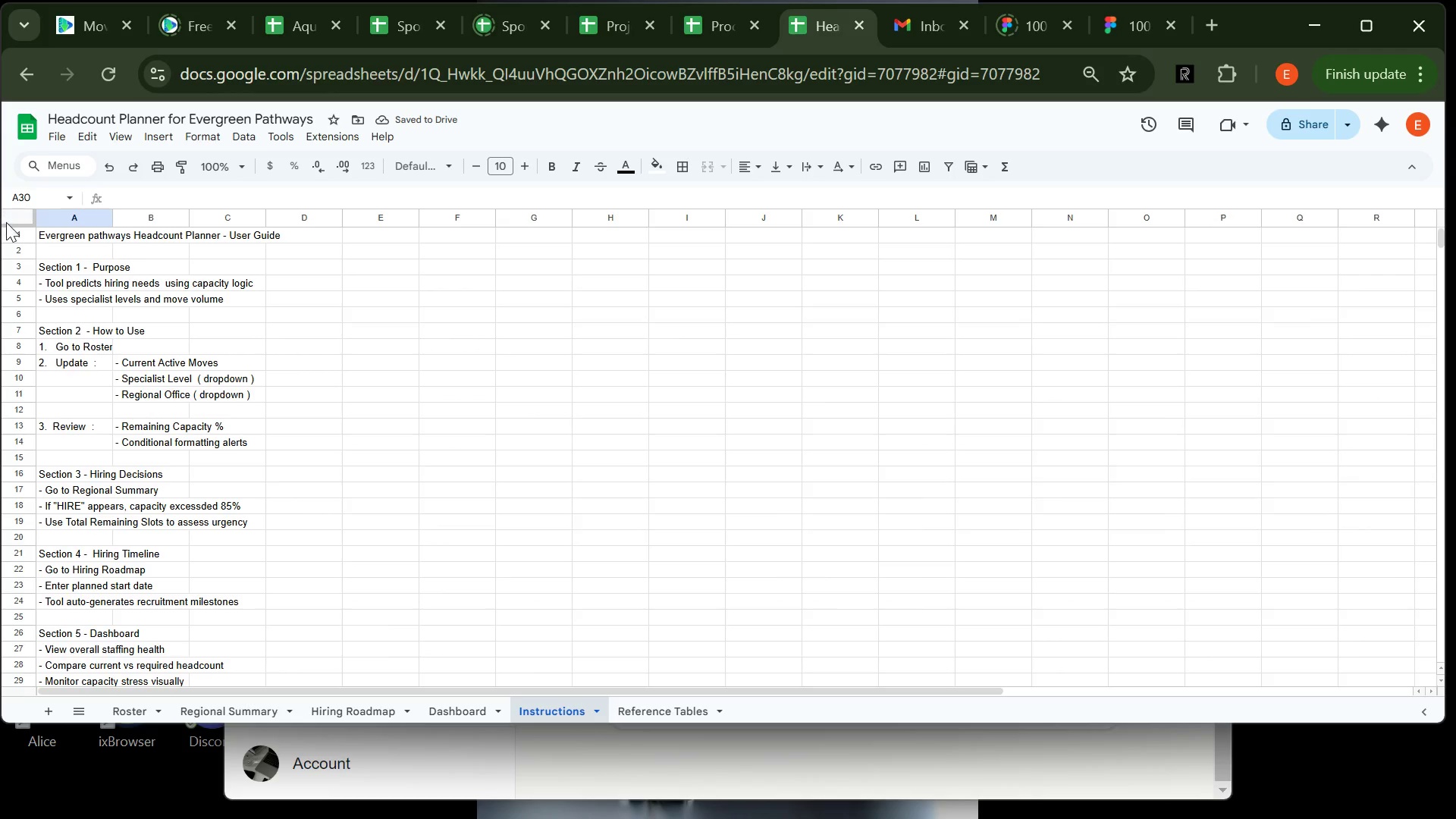 
wait(6.28)
 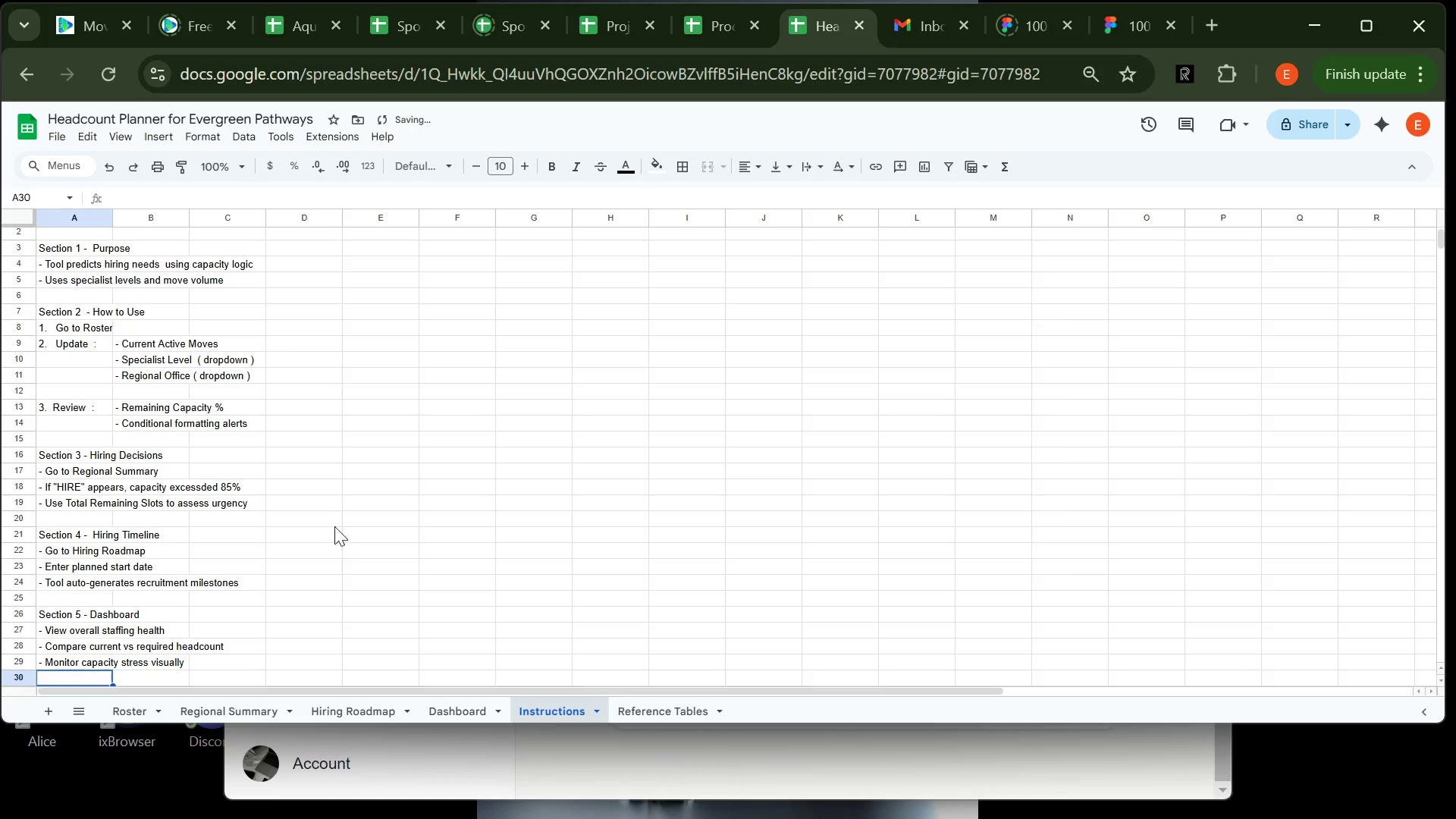 
left_click([64, 239])
 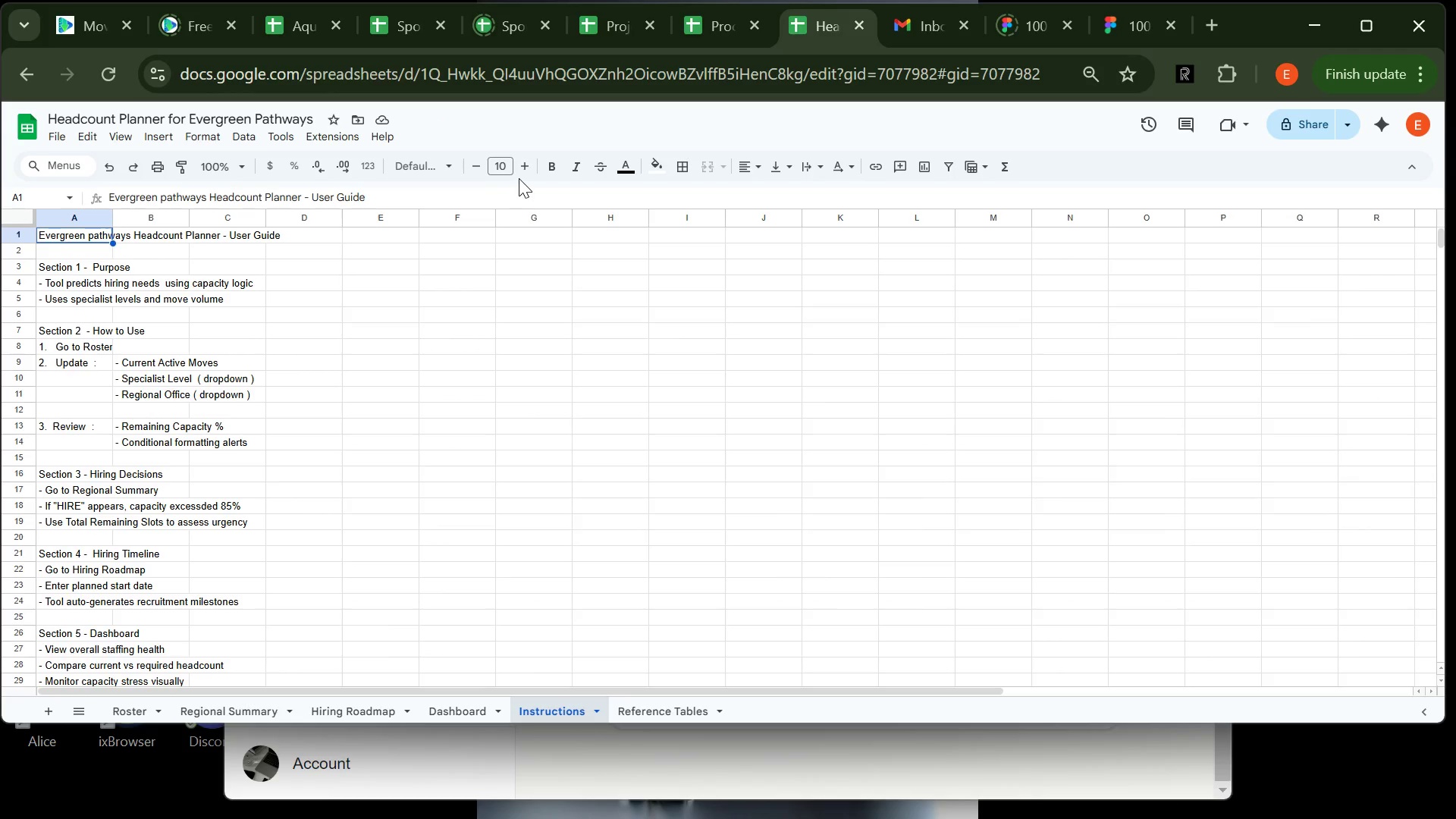 
left_click([520, 178])
 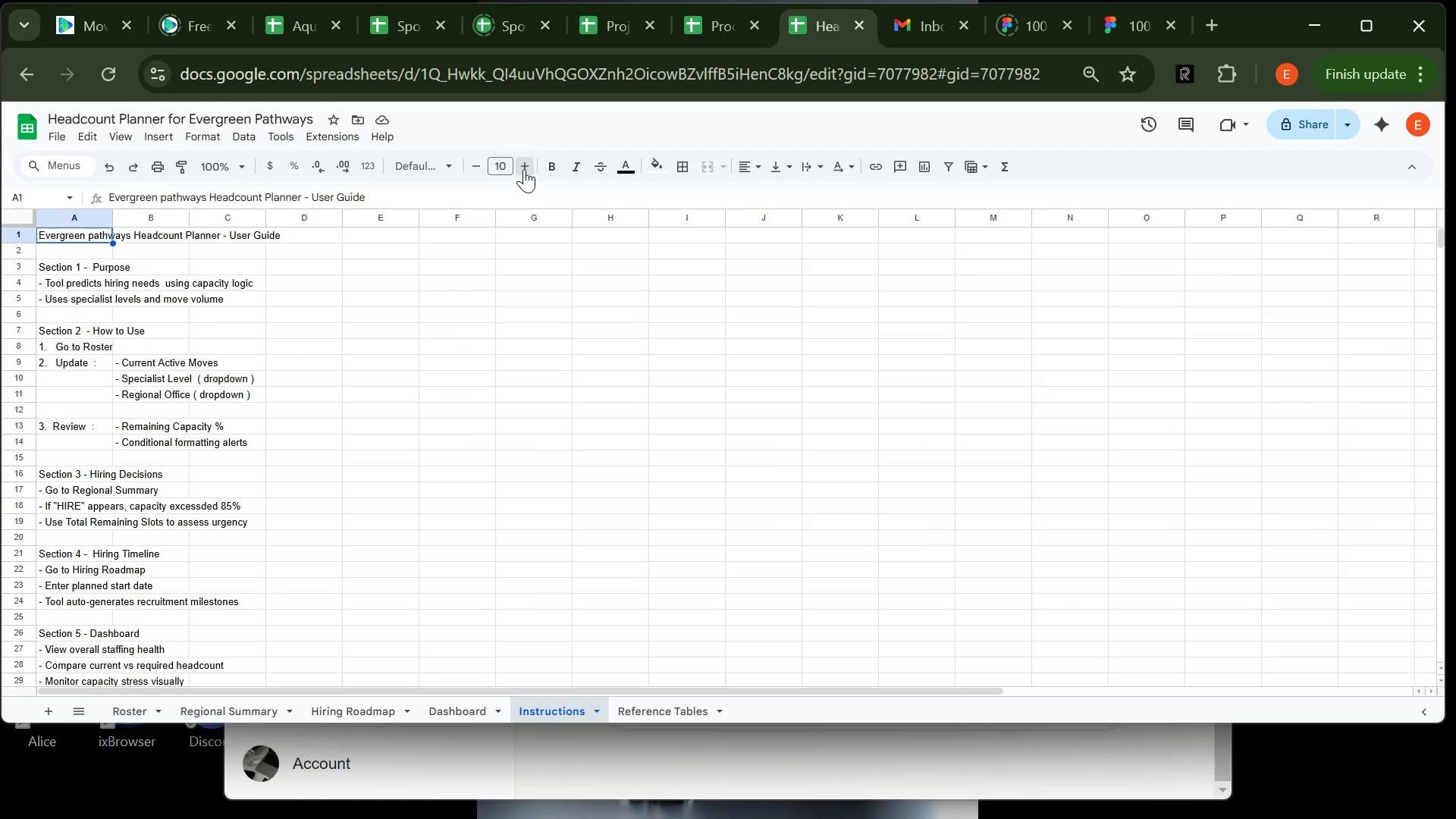 
double_click([524, 169])
 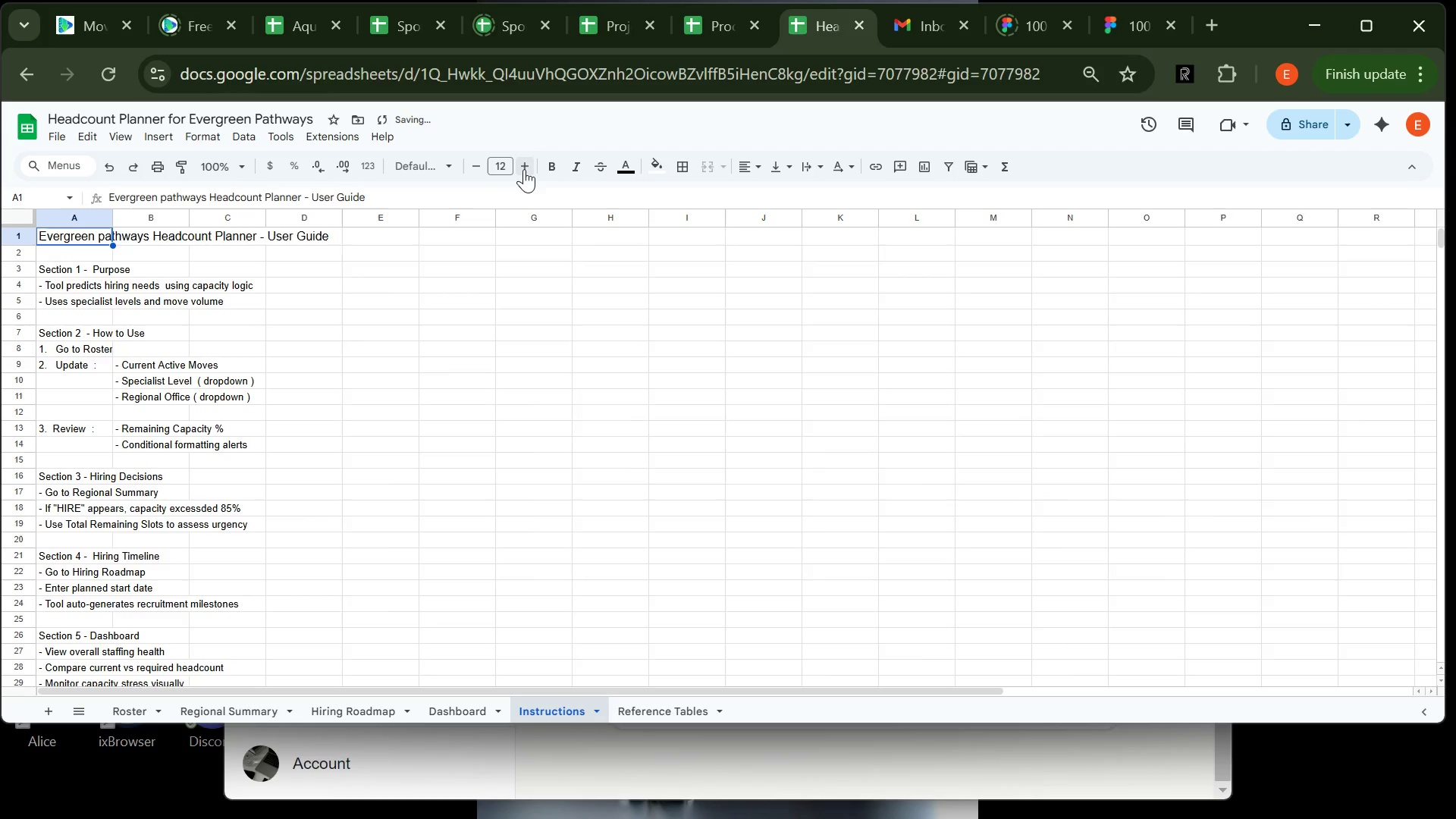 
triple_click([524, 169])
 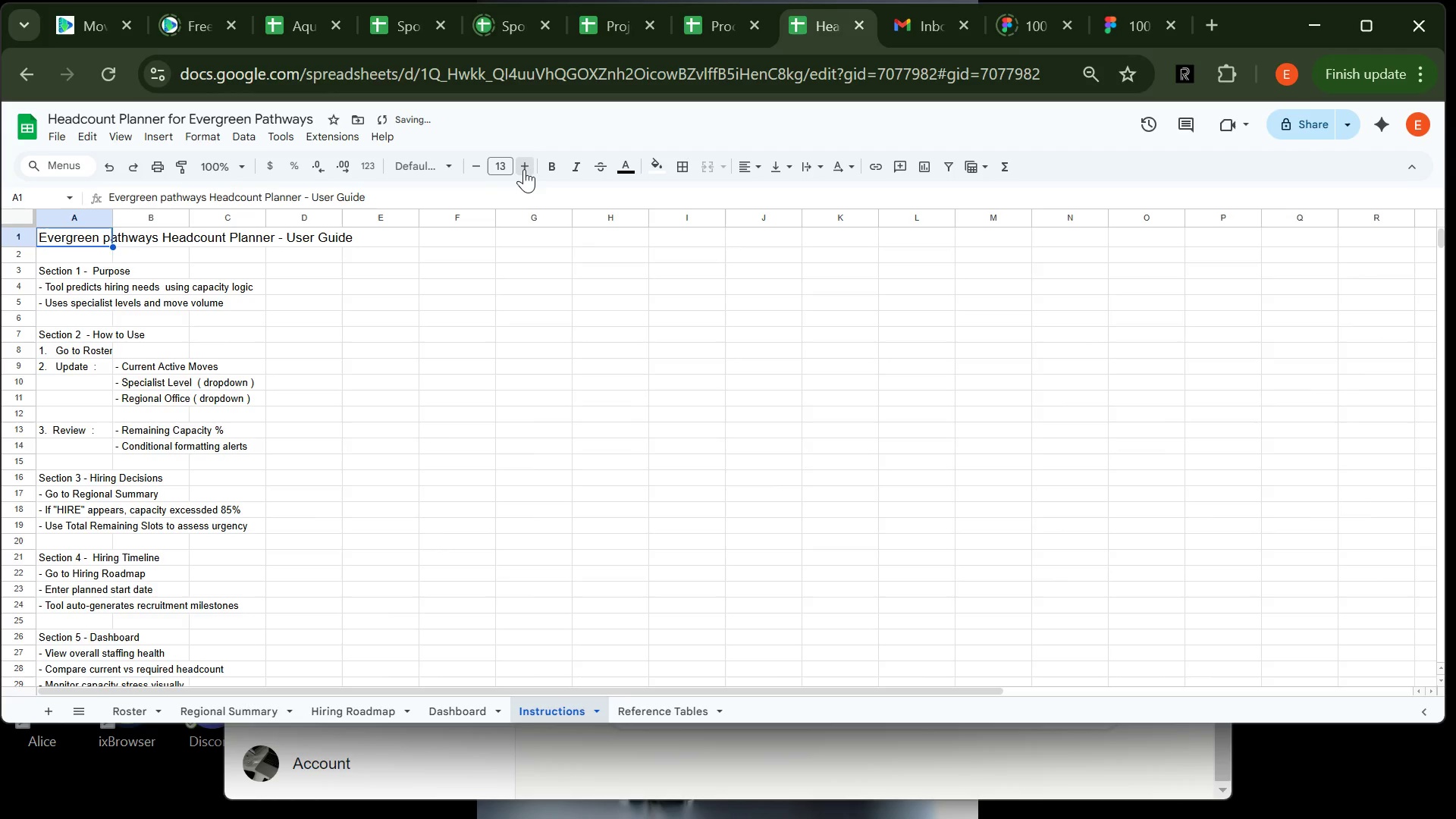 
triple_click([524, 169])
 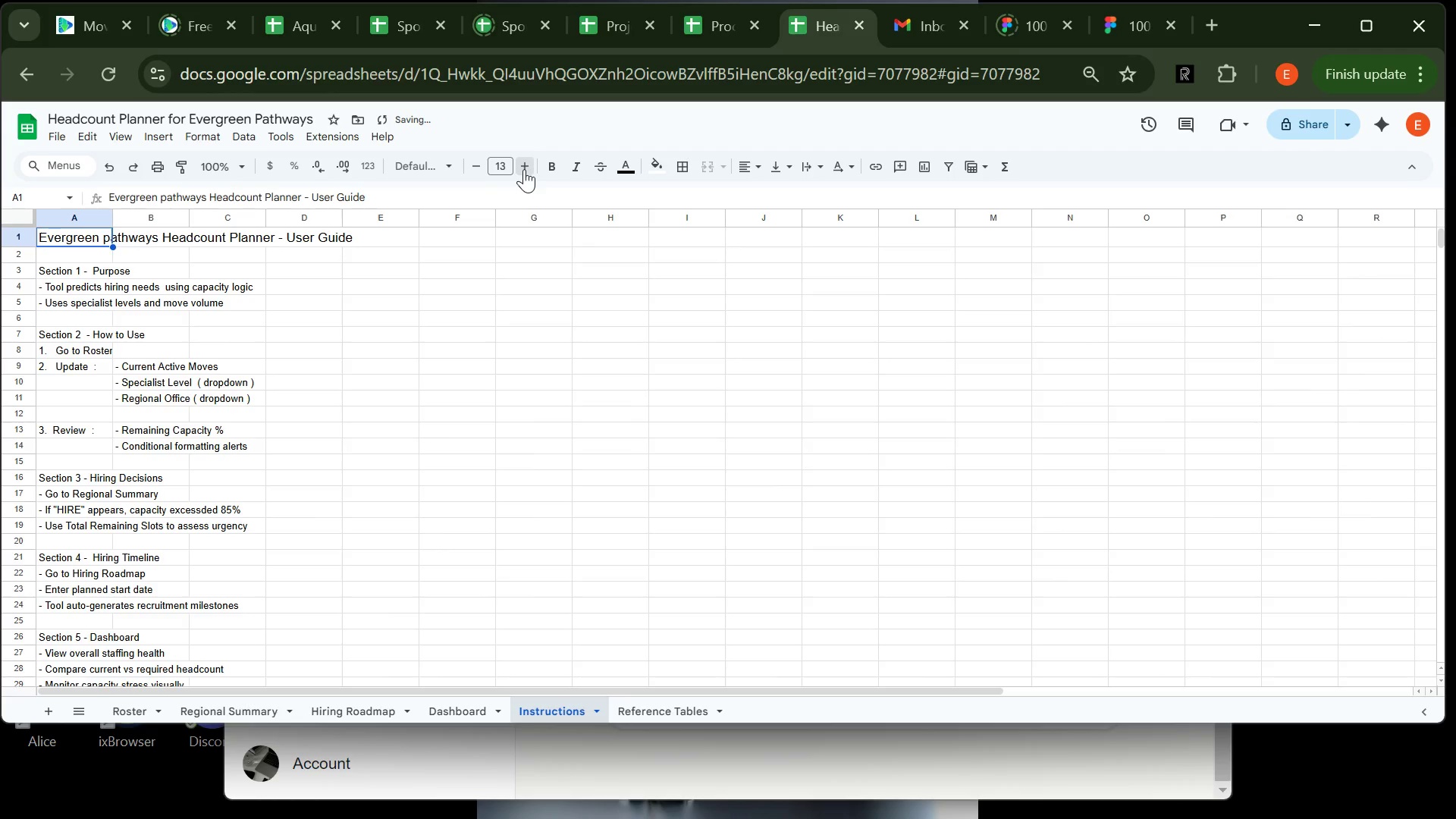 
triple_click([524, 169])
 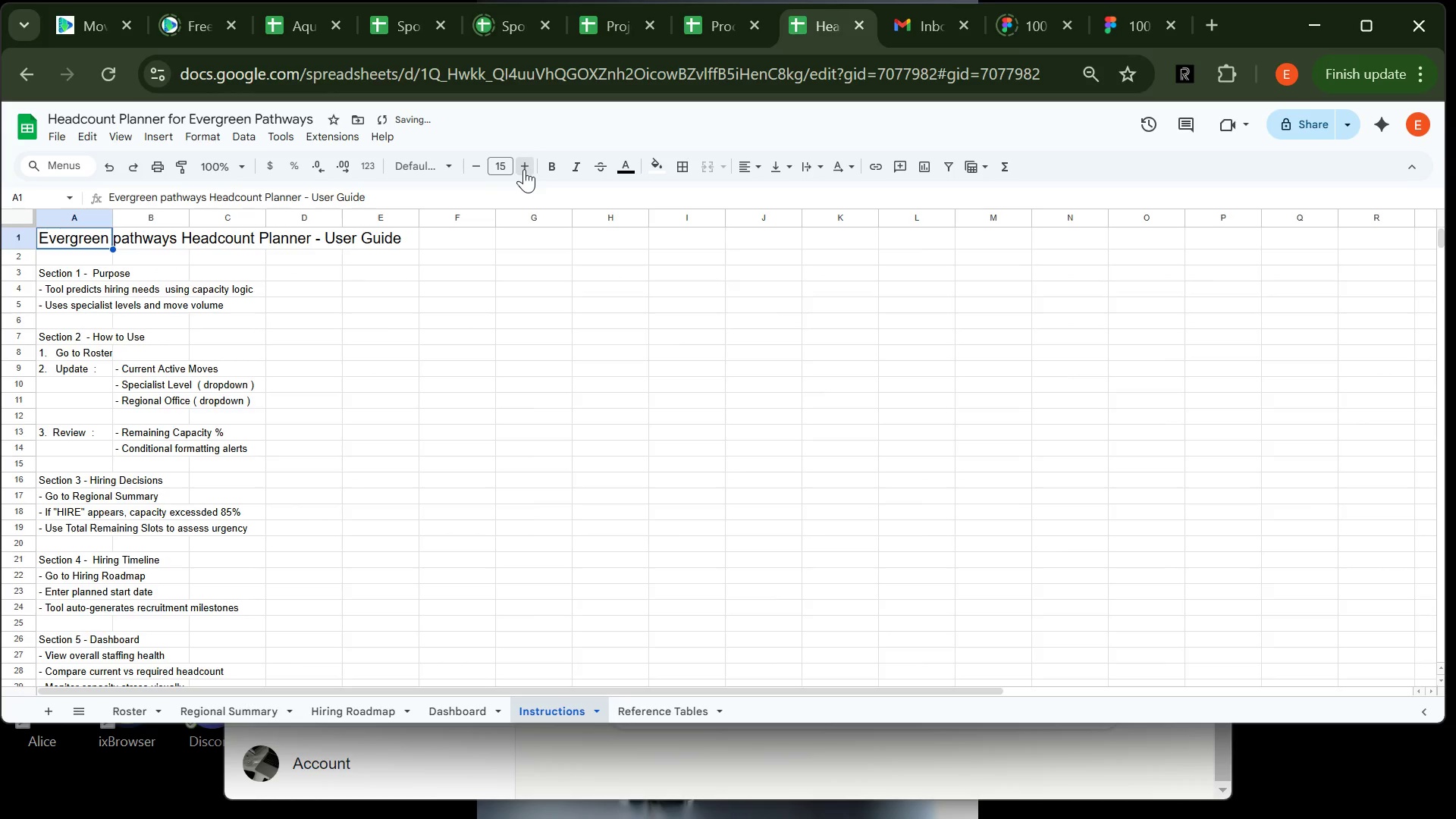 
triple_click([524, 169])
 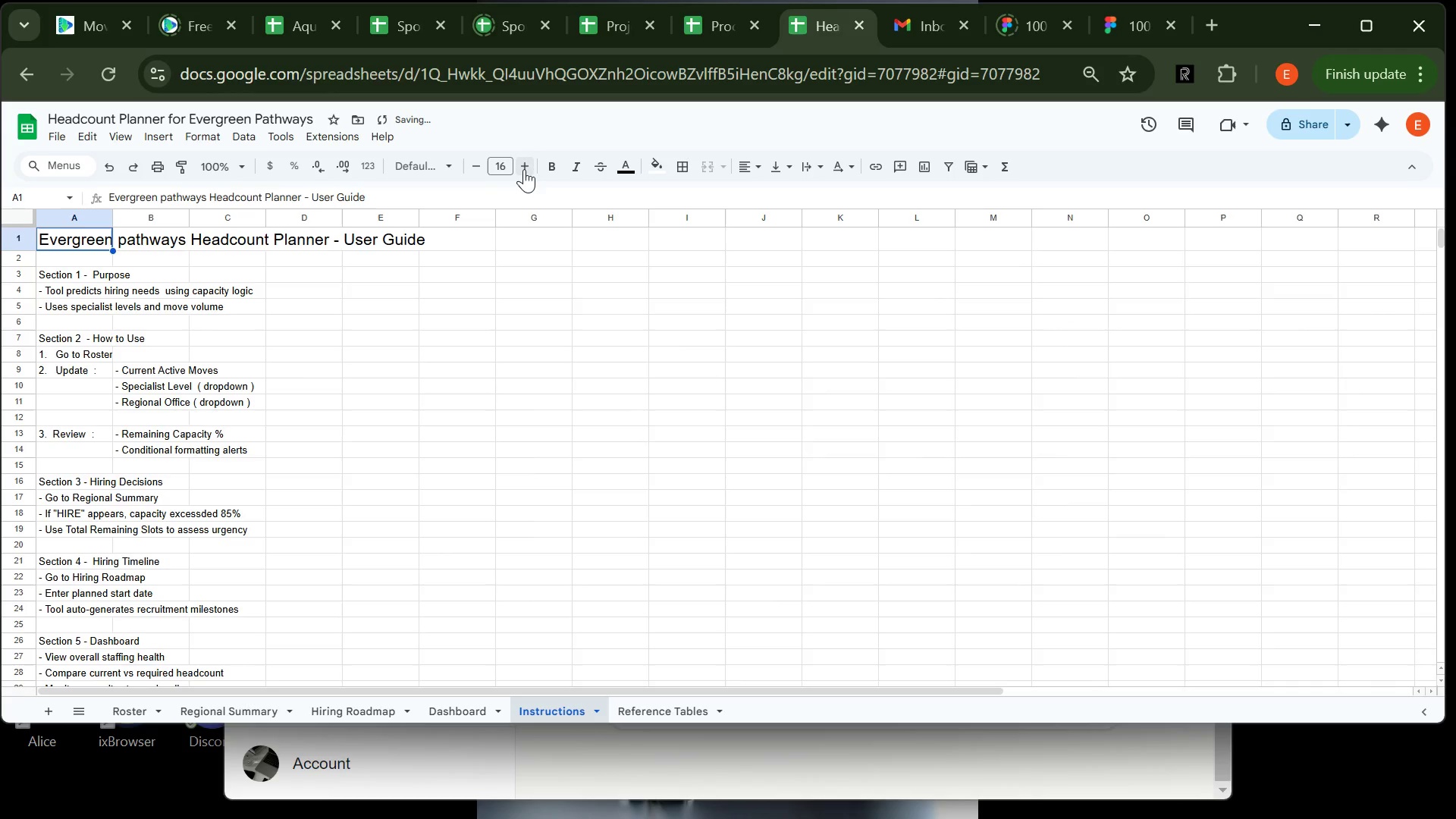 
triple_click([524, 169])
 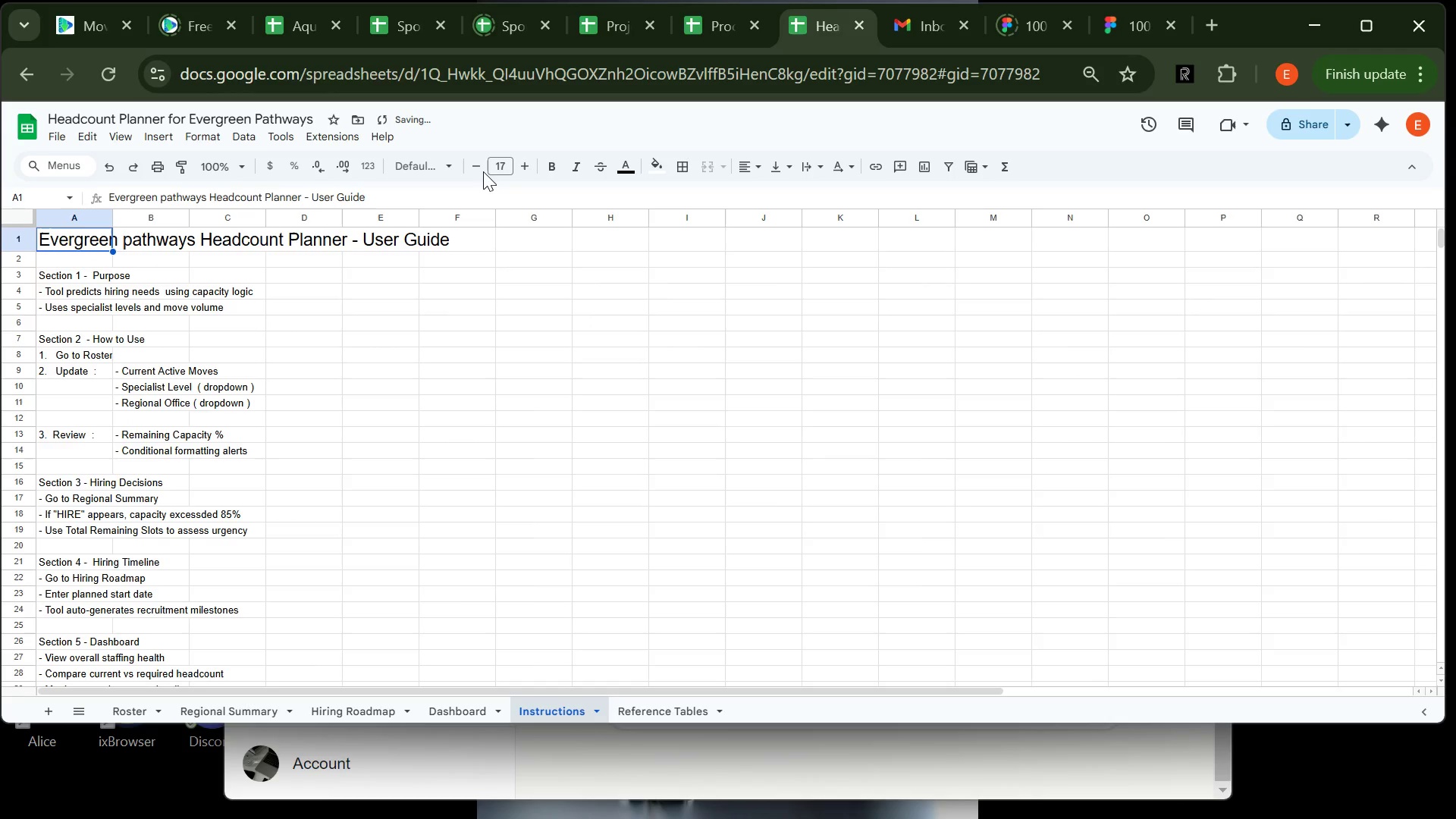 
left_click([480, 171])
 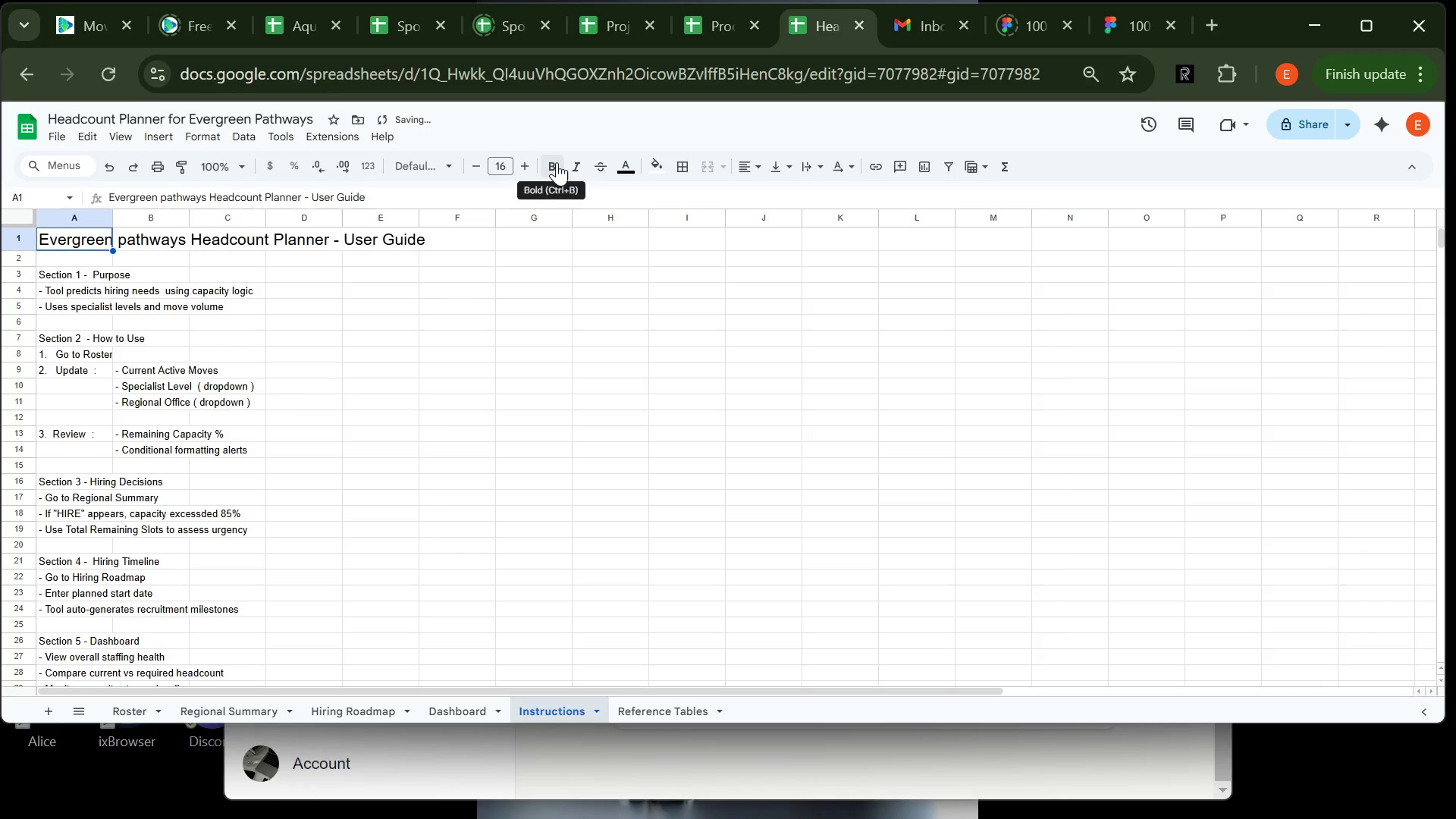 
left_click([557, 162])
 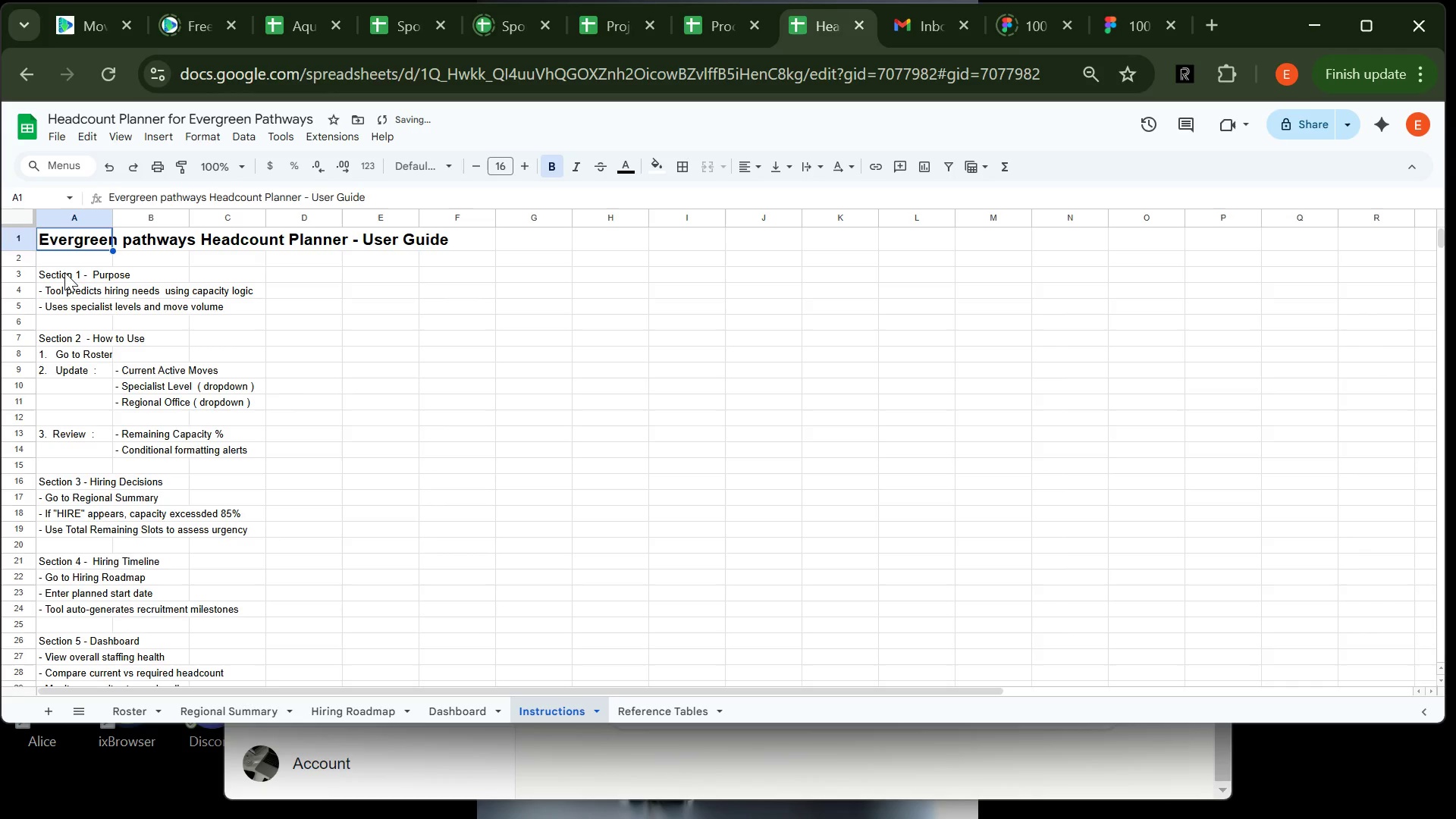 
left_click([64, 272])
 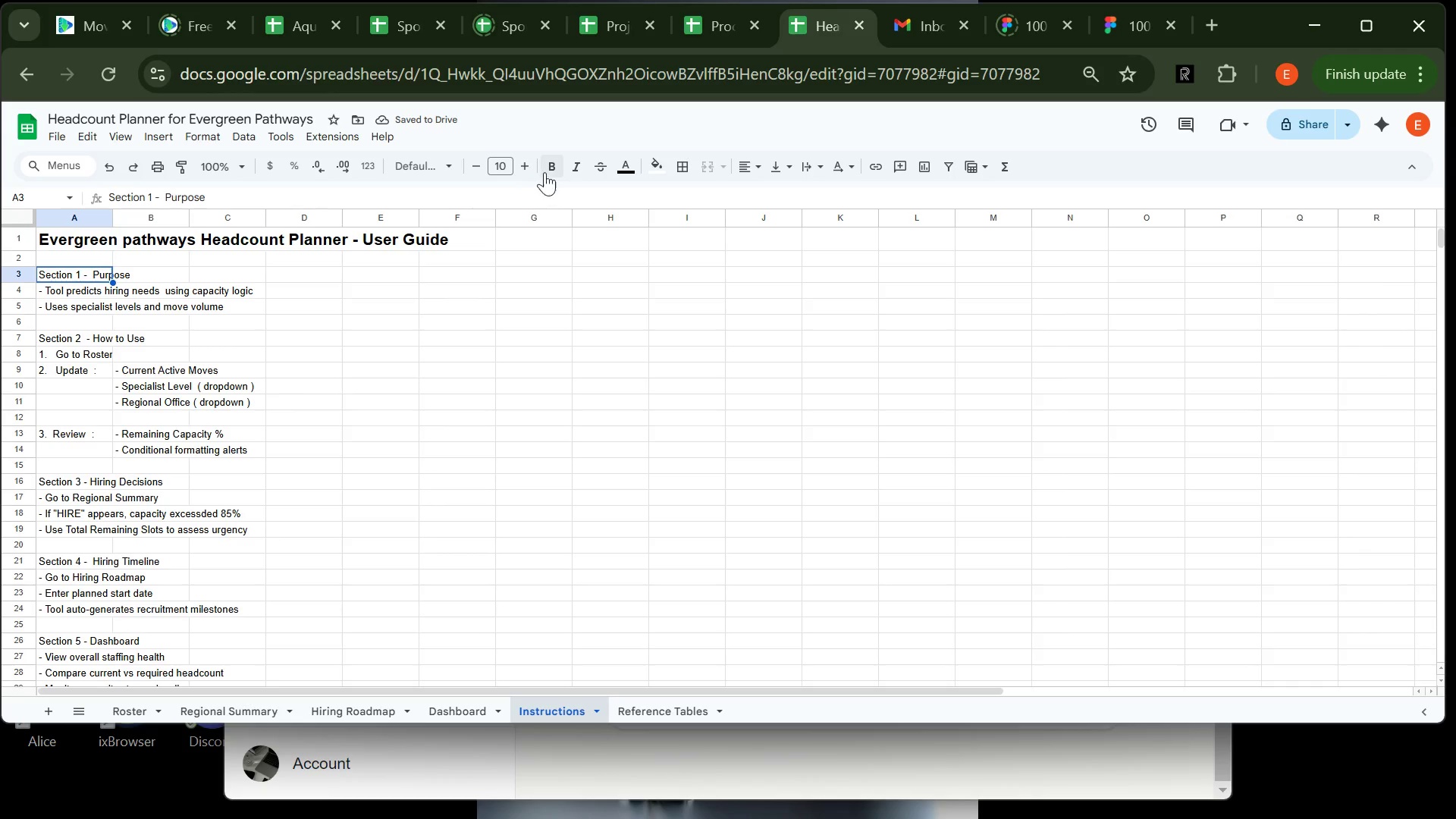 
left_click([547, 171])
 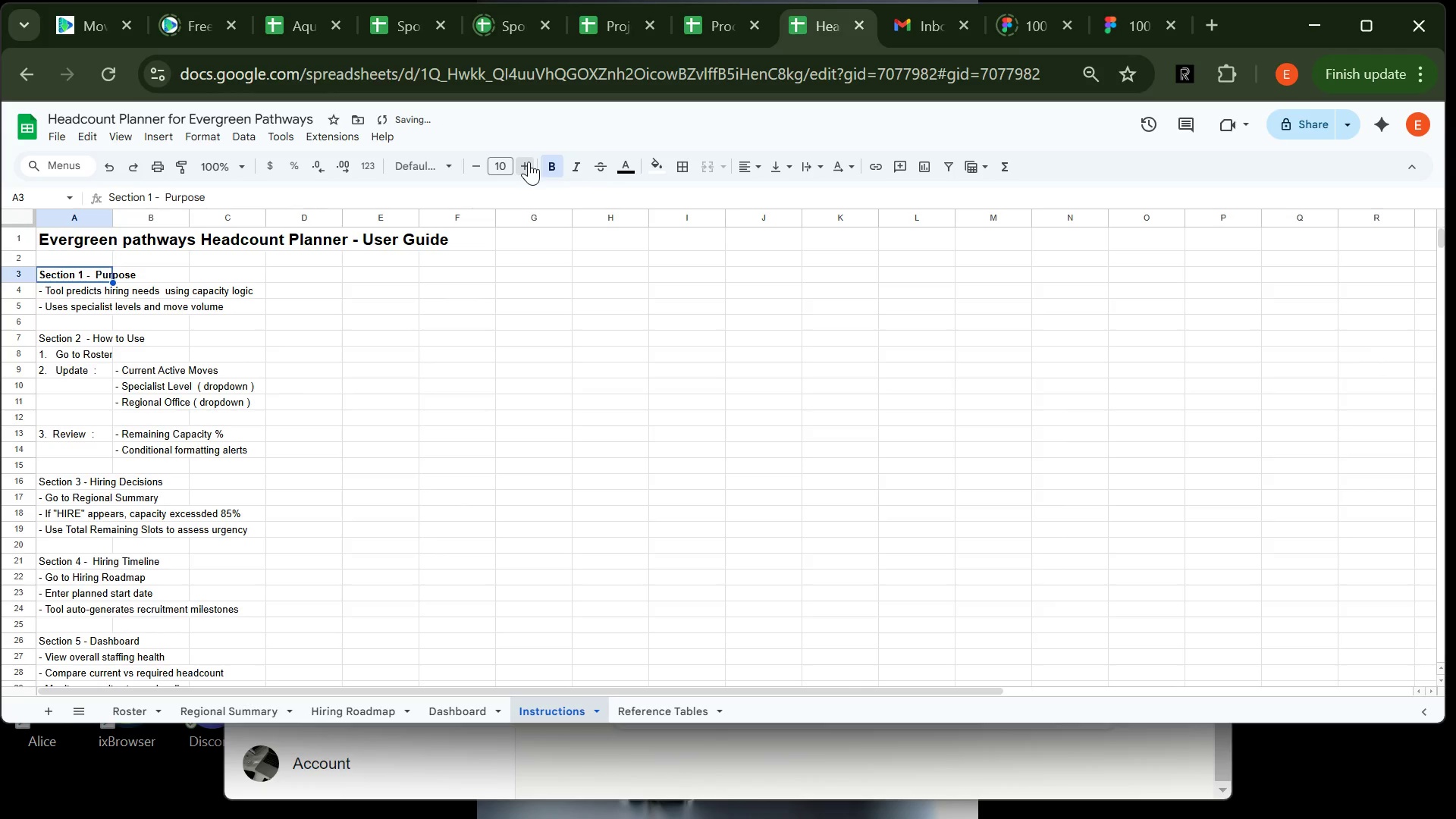 
double_click([529, 162])
 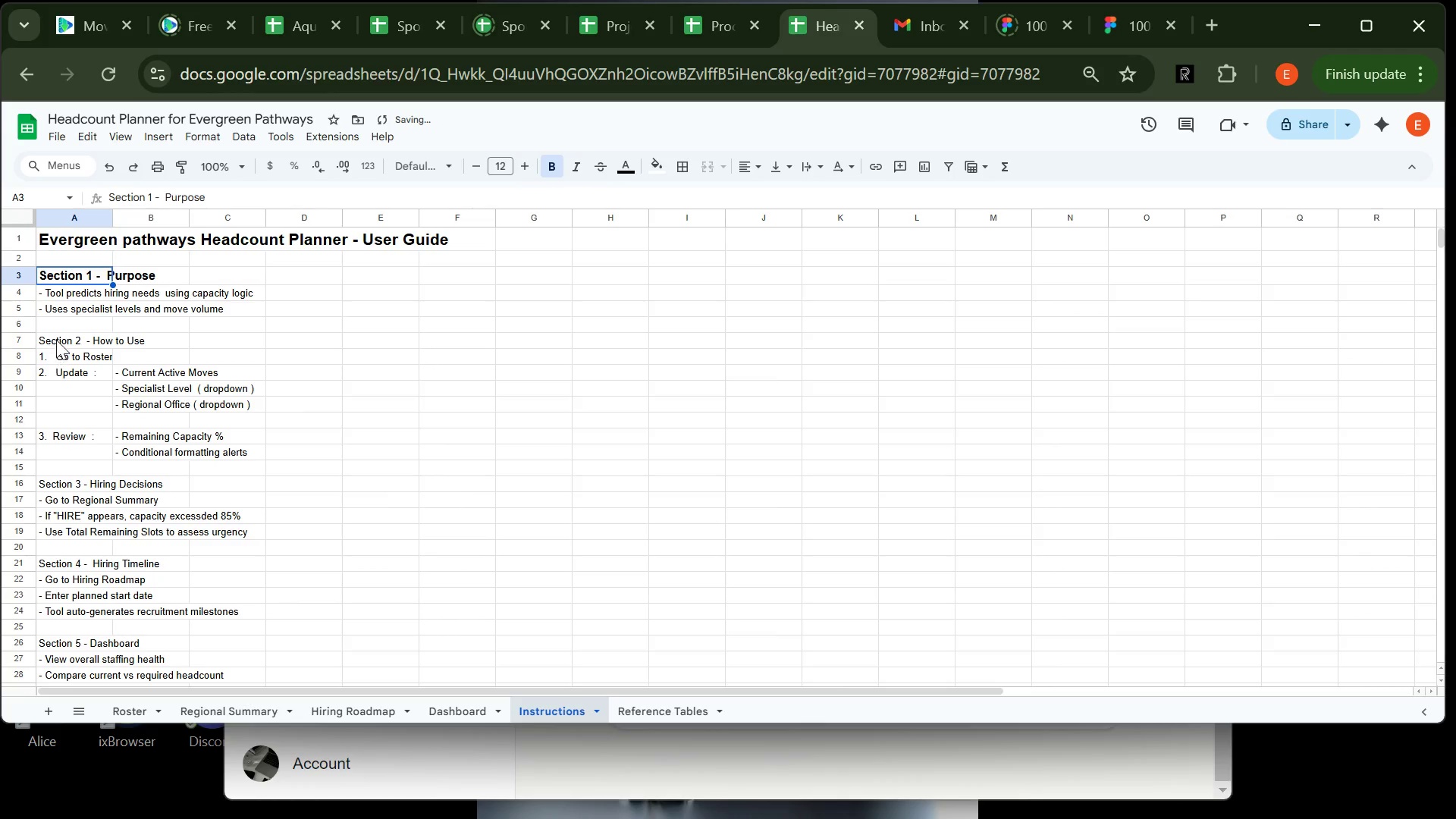 
left_click([61, 339])
 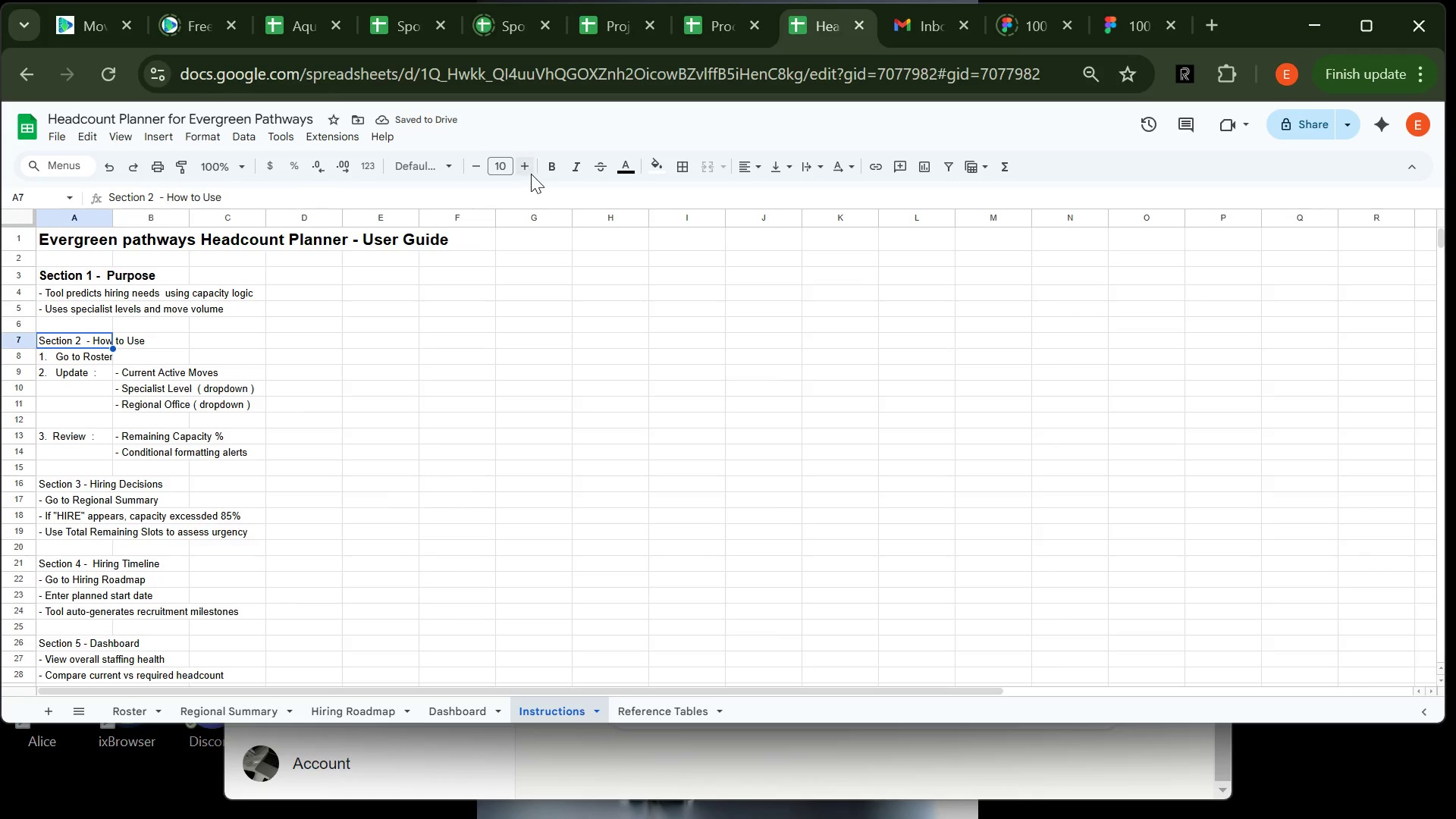 
double_click([531, 174])
 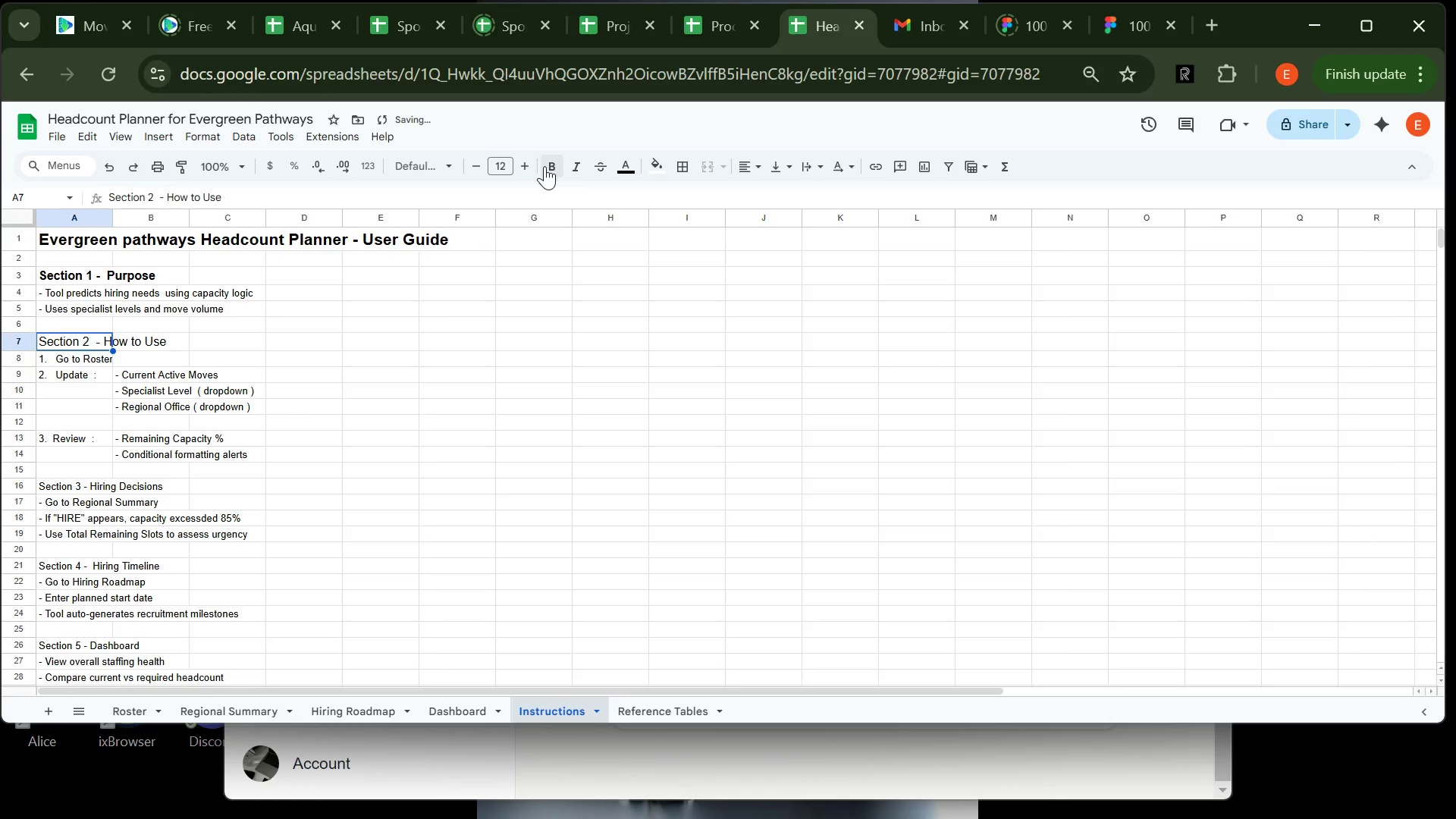 
left_click([544, 166])
 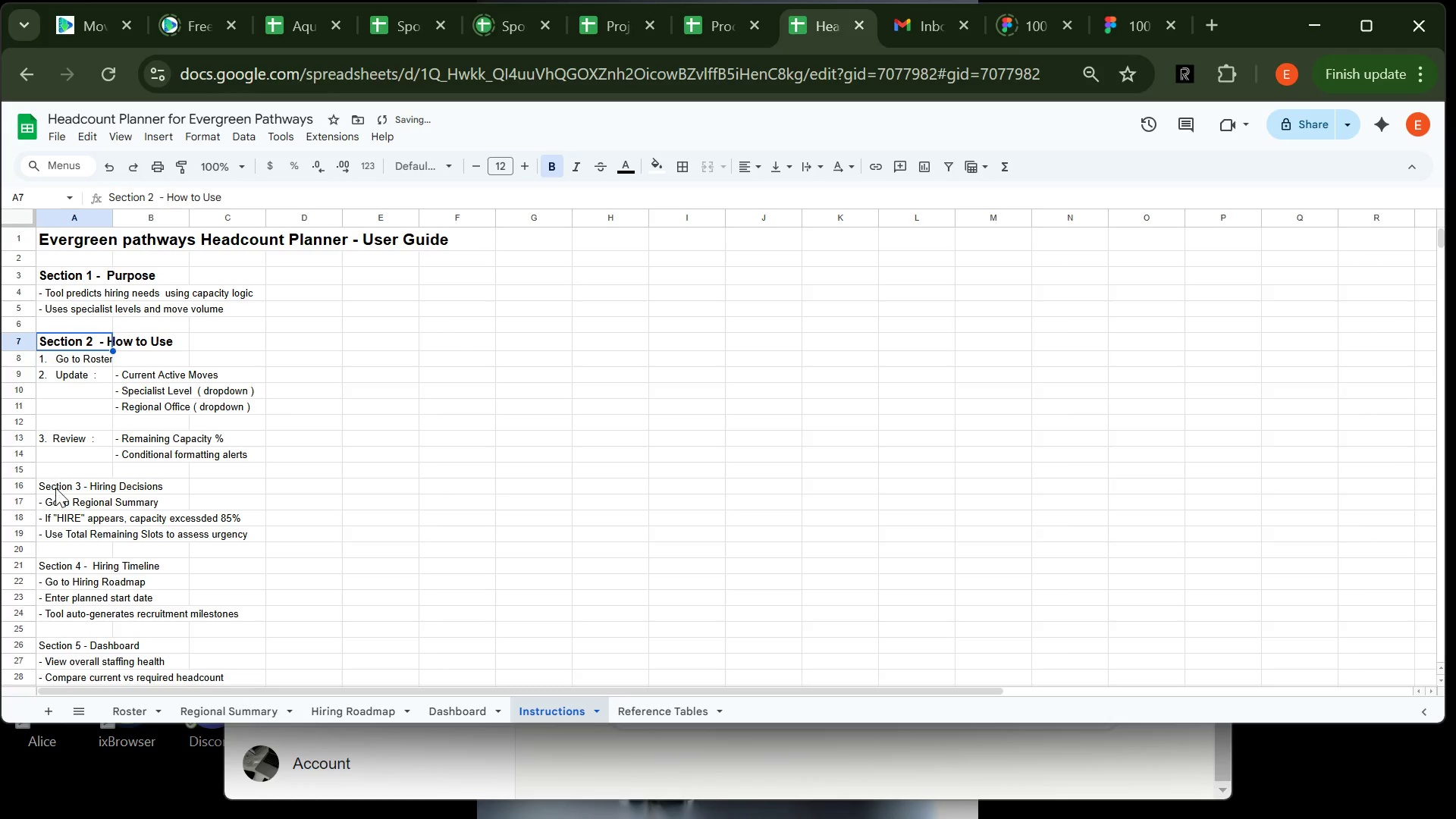 
left_click([55, 488])
 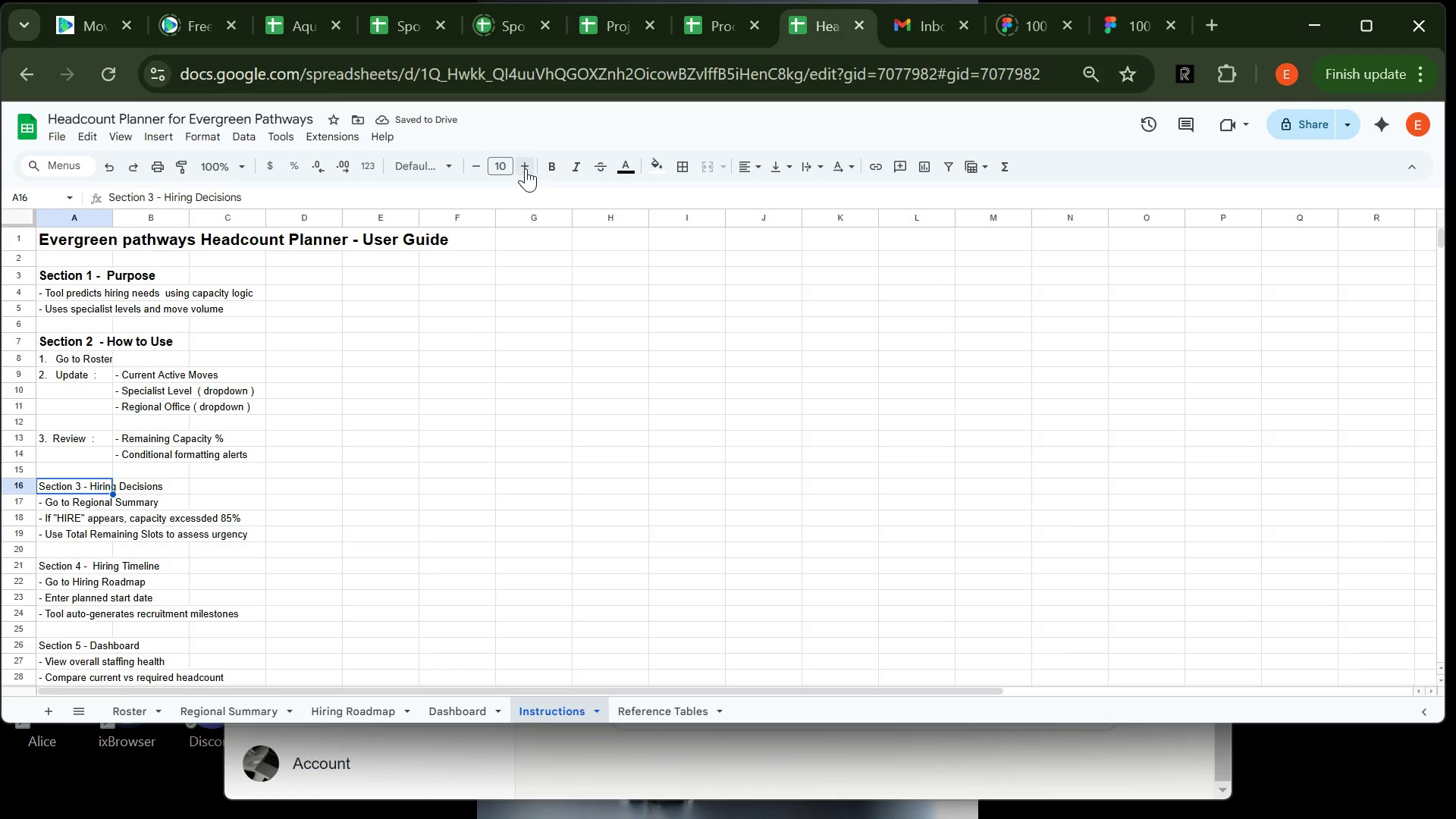 
double_click([526, 168])
 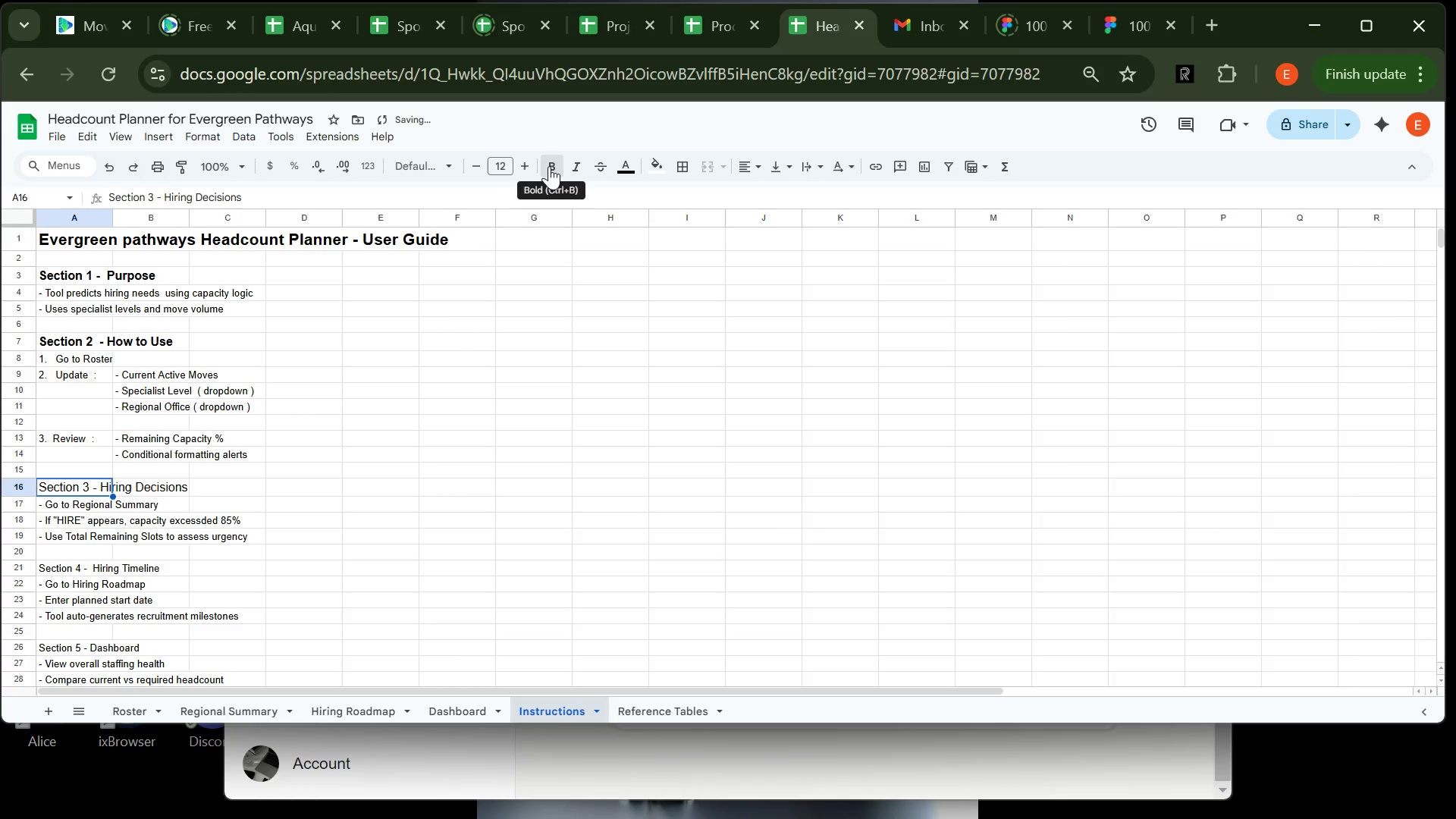 
left_click([549, 166])
 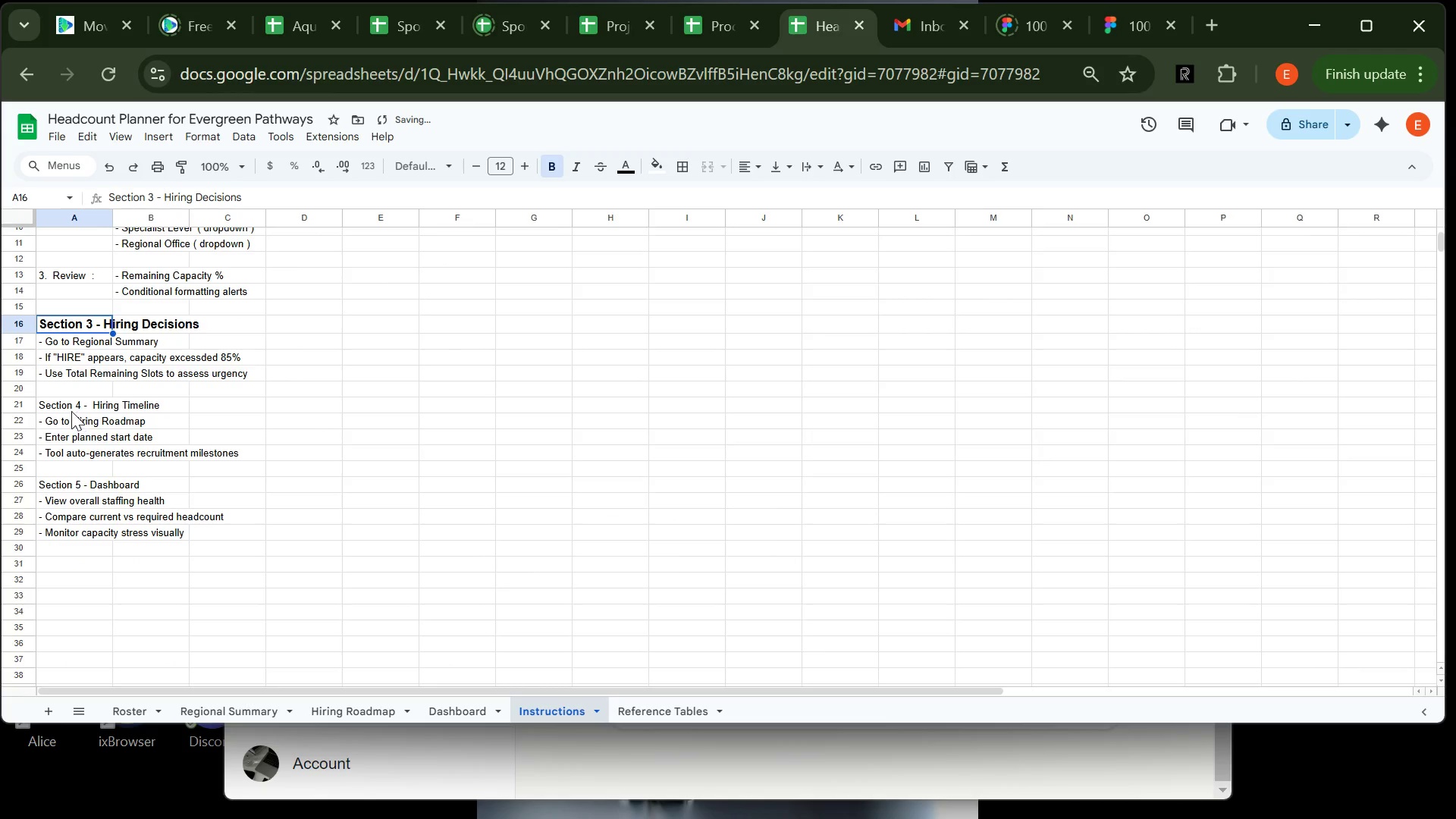 
left_click([67, 410])
 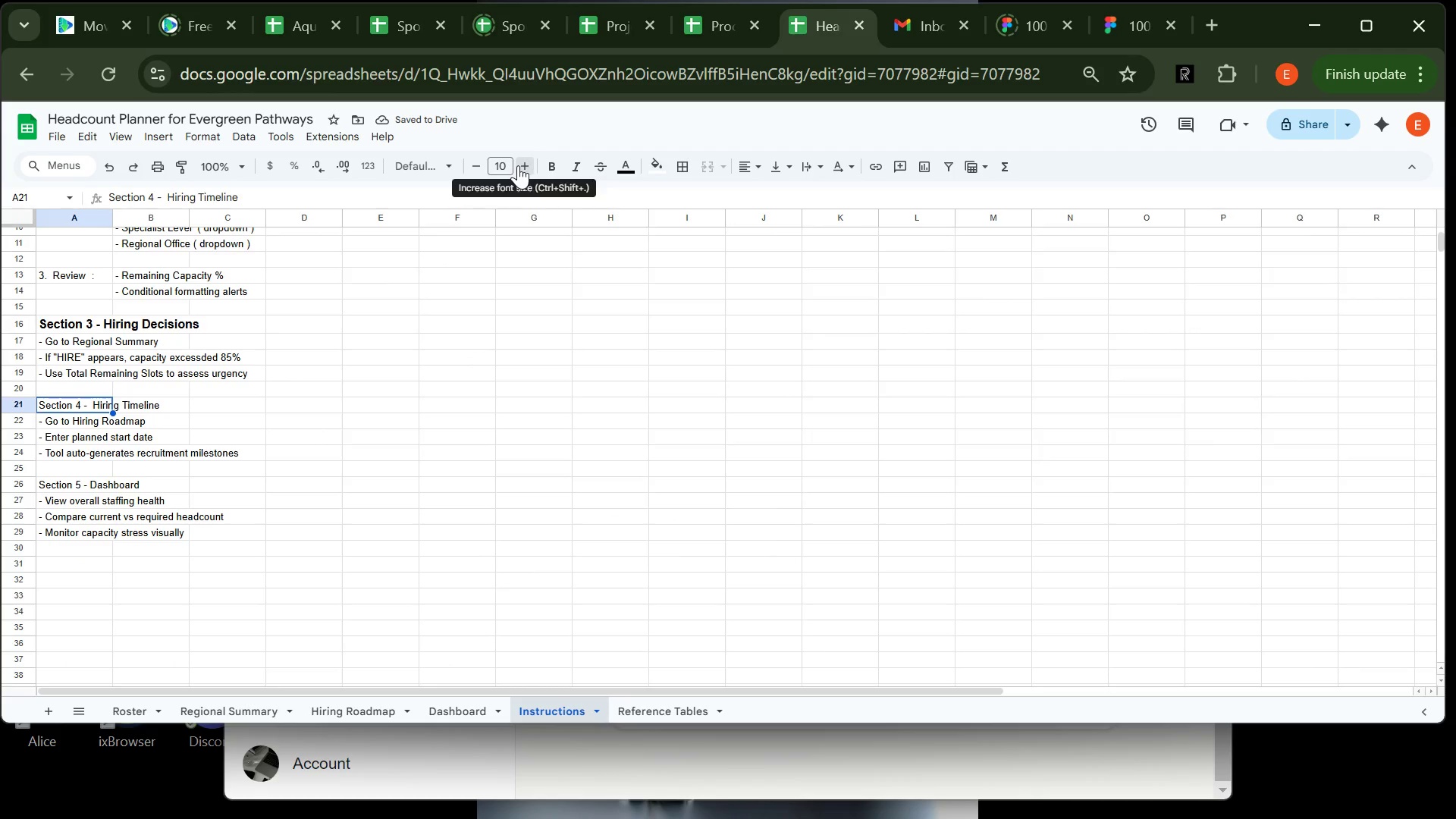 
double_click([518, 165])
 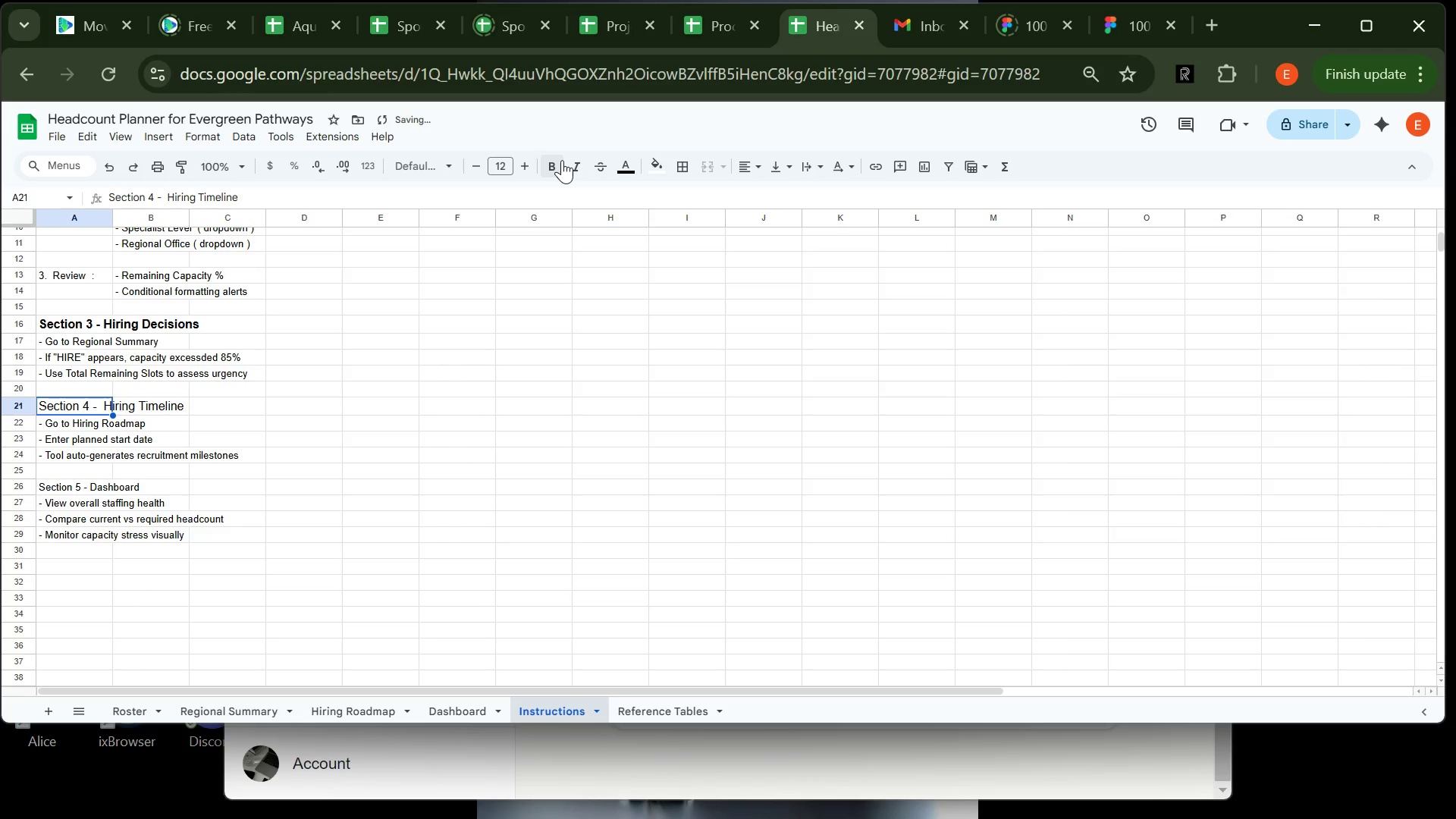 
left_click([562, 160])
 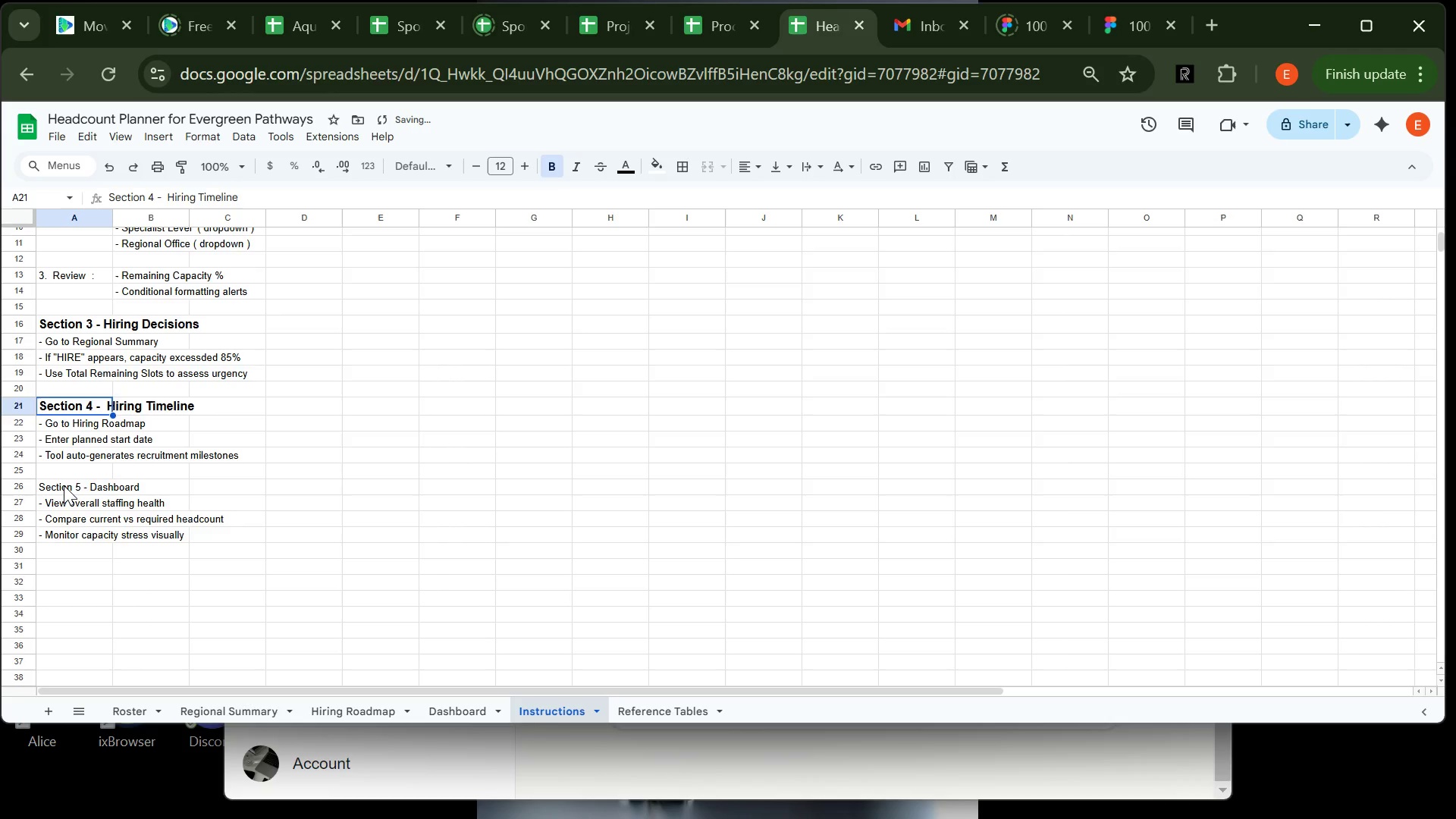 
left_click([64, 485])
 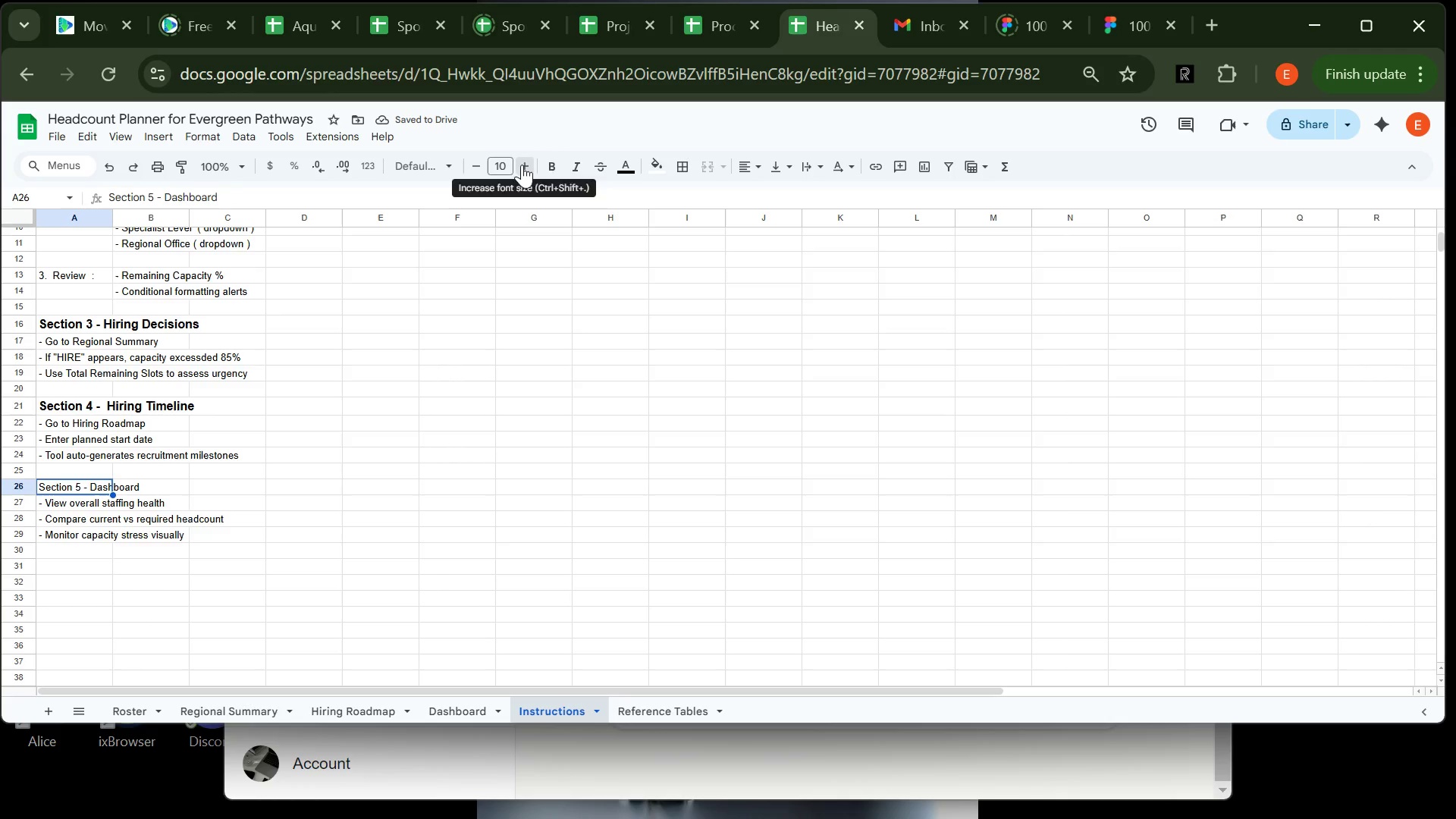 
double_click([522, 165])
 